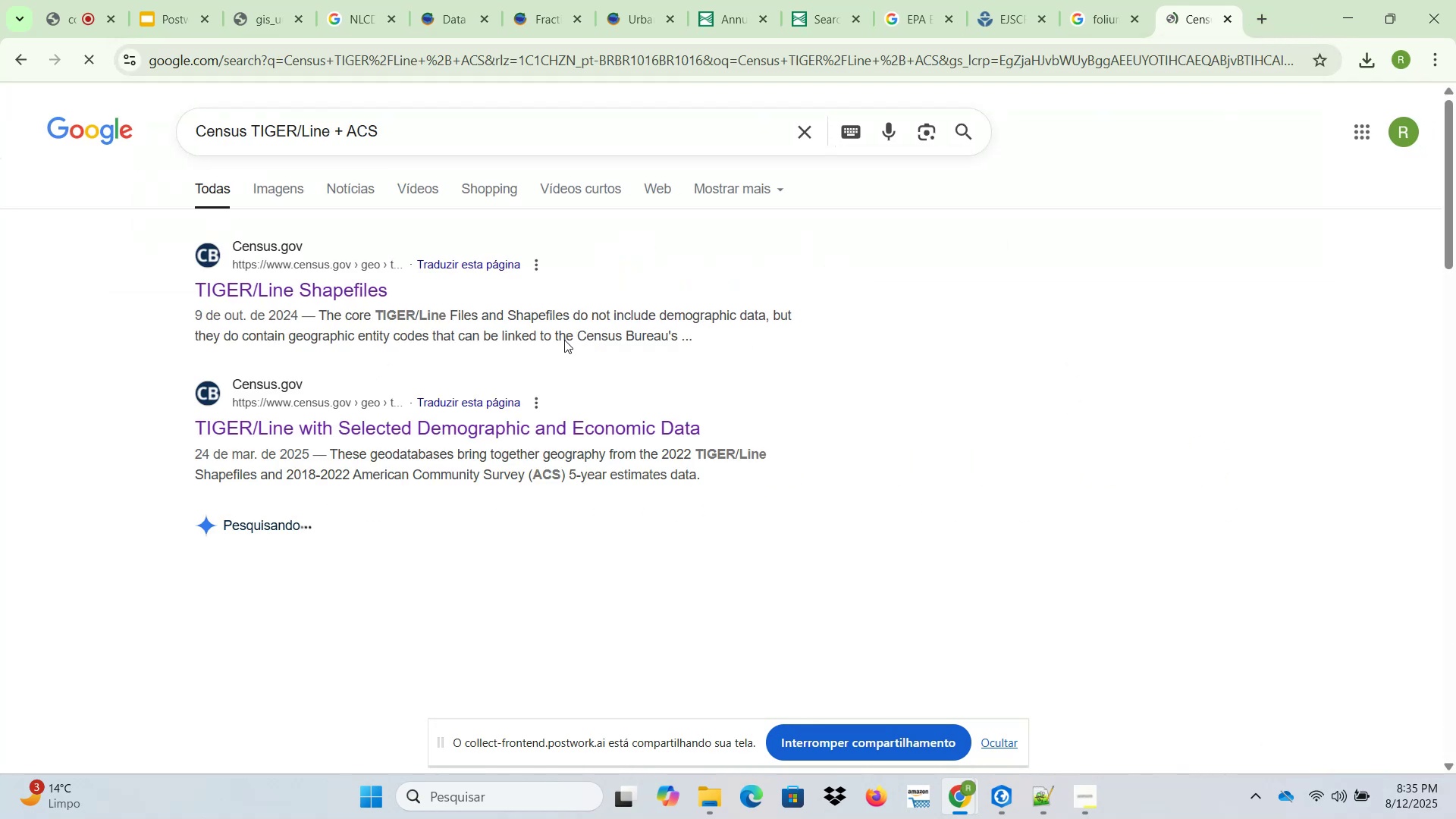 
right_click([366, 283])
 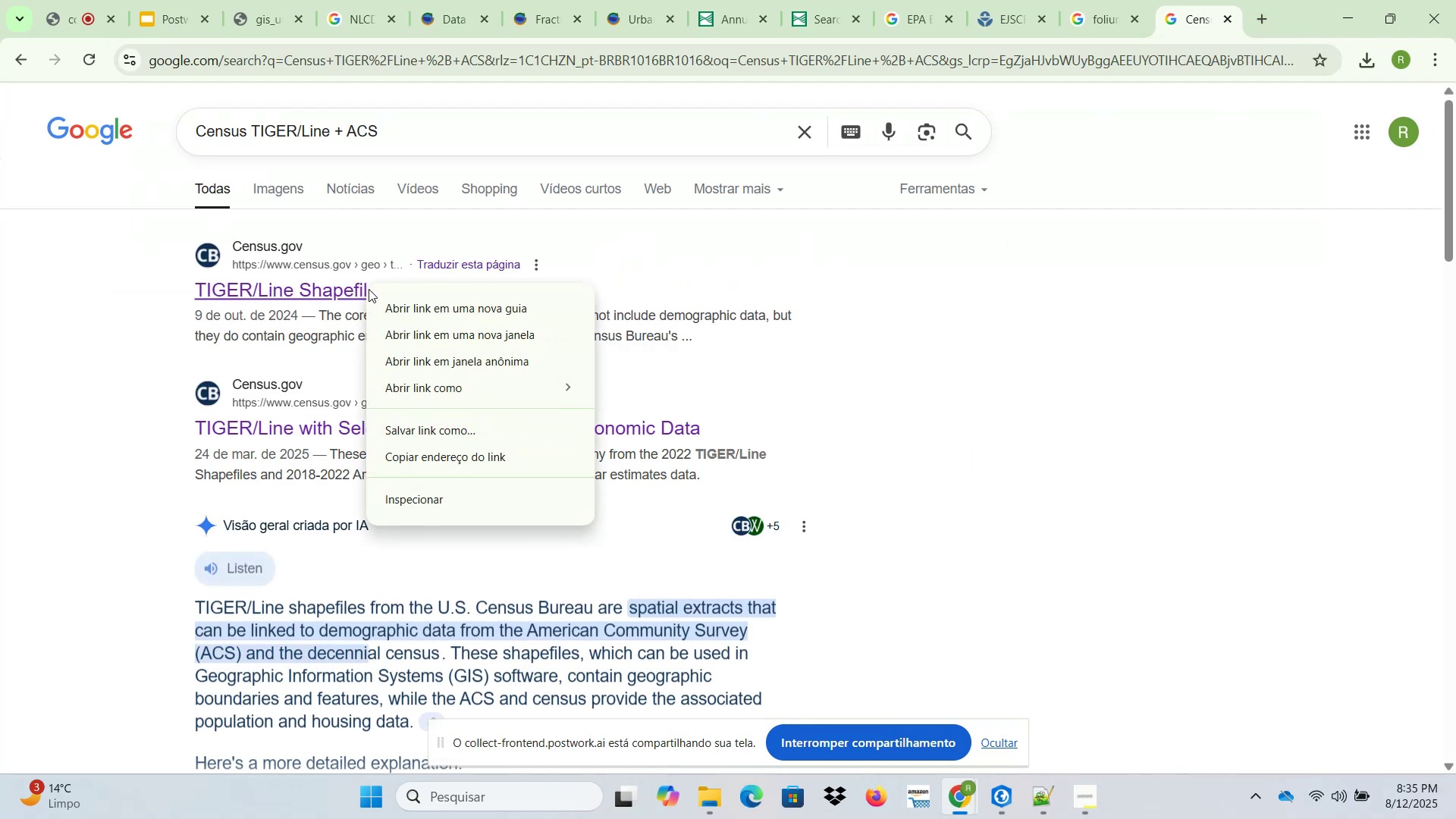 
left_click([392, 306])
 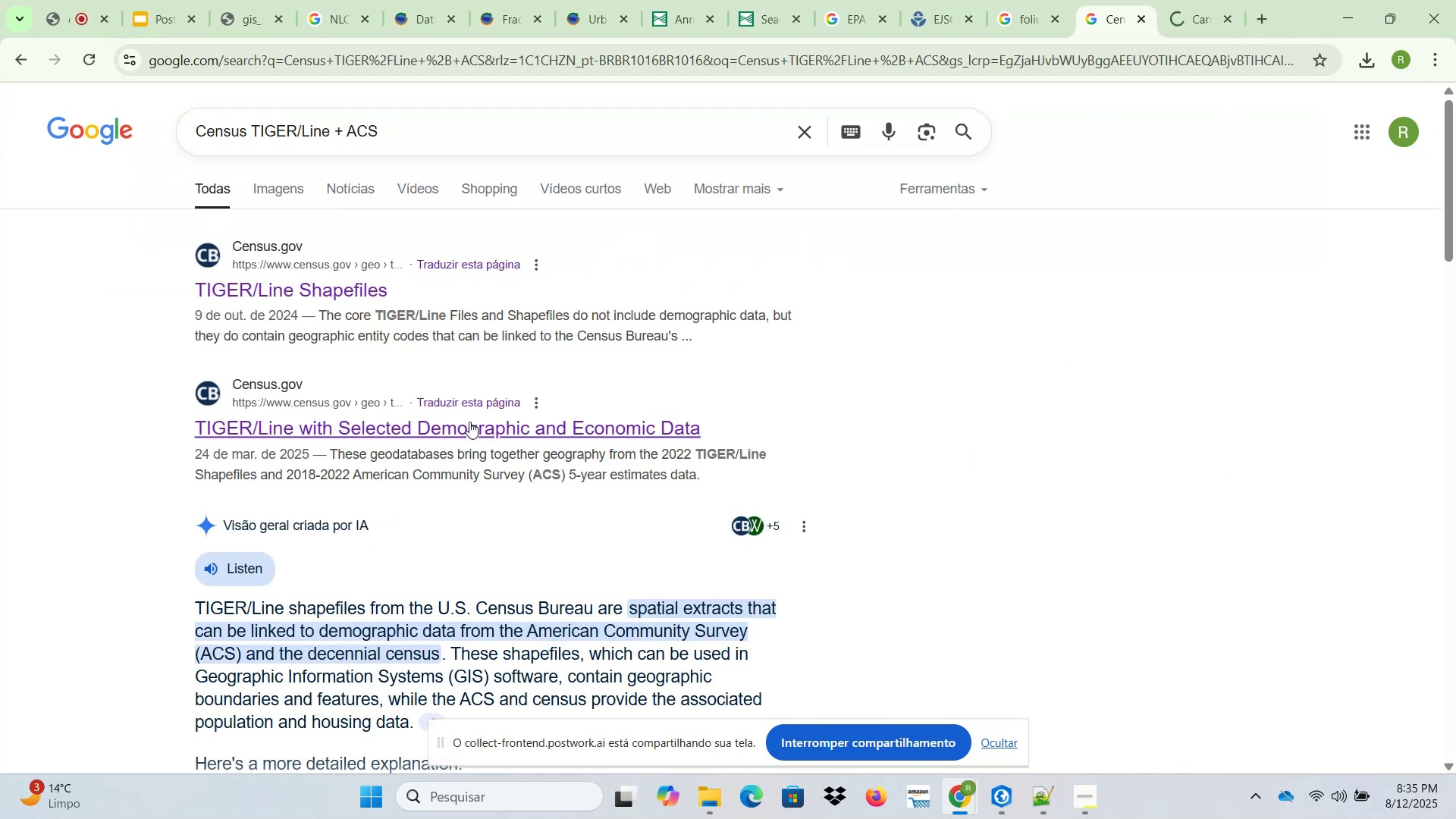 
right_click([476, 431])
 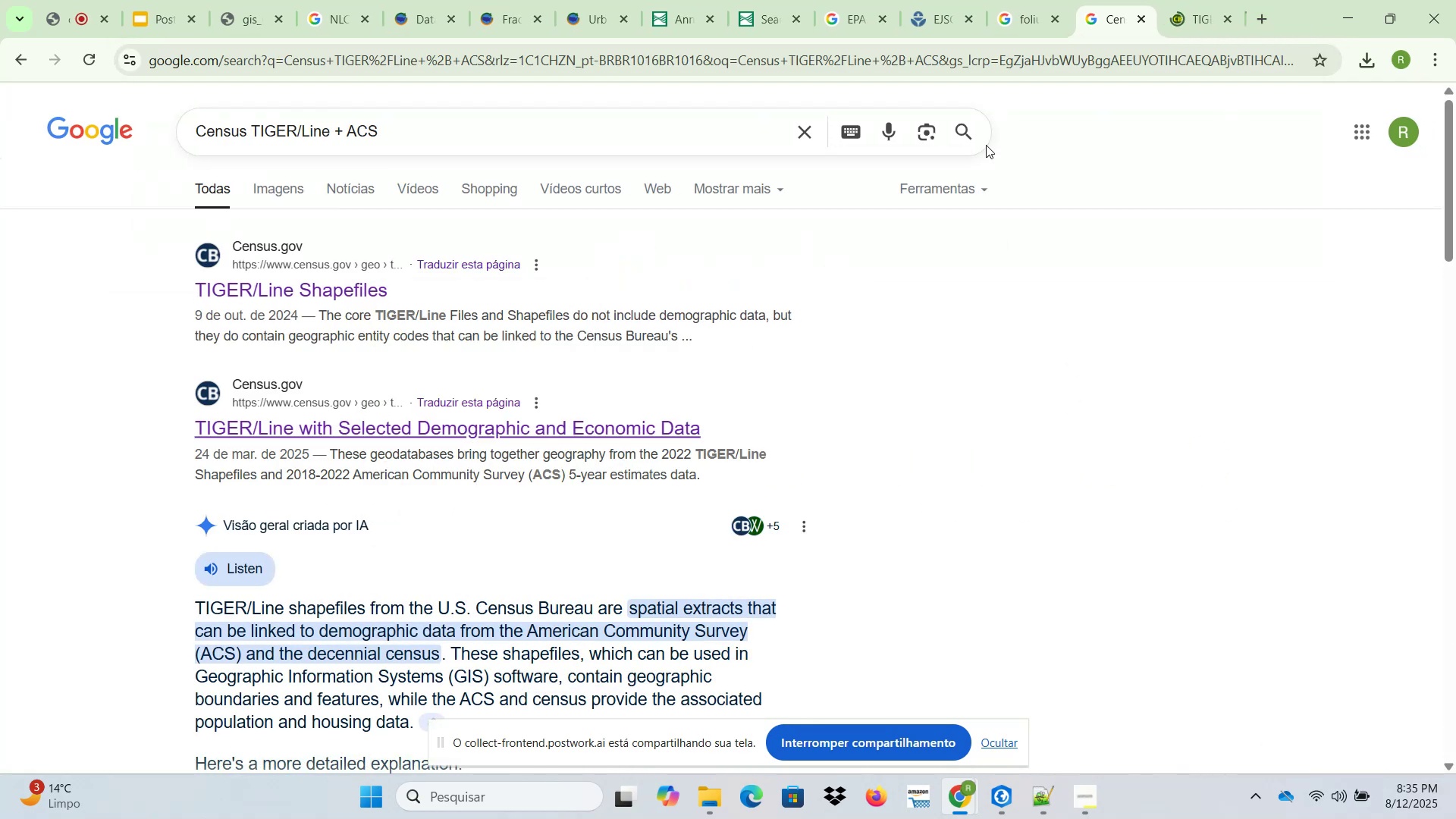 
left_click([1112, 0])
 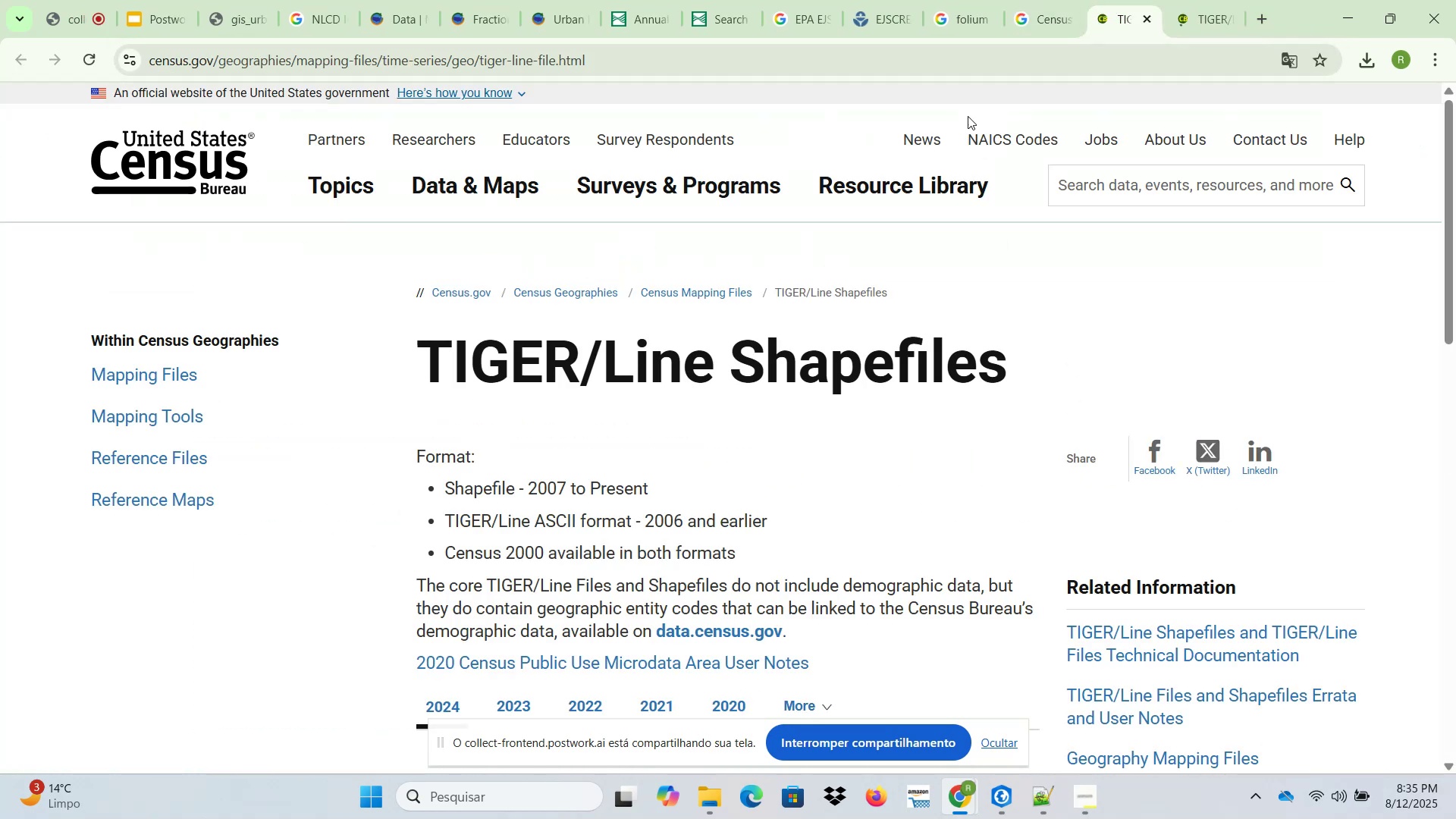 
scroll: coordinate [802, 366], scroll_direction: down, amount: 8.0
 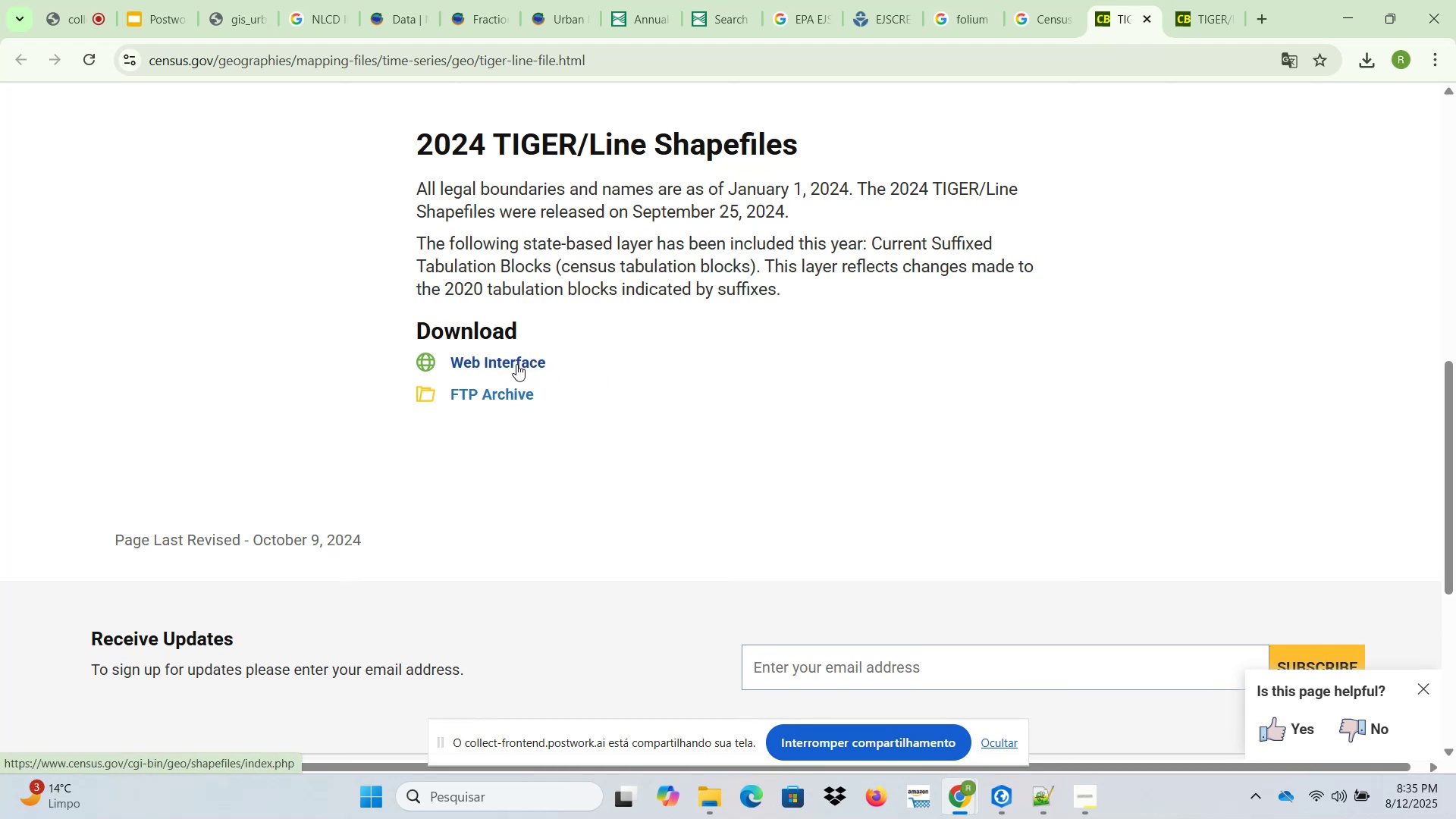 
left_click([516, 364])
 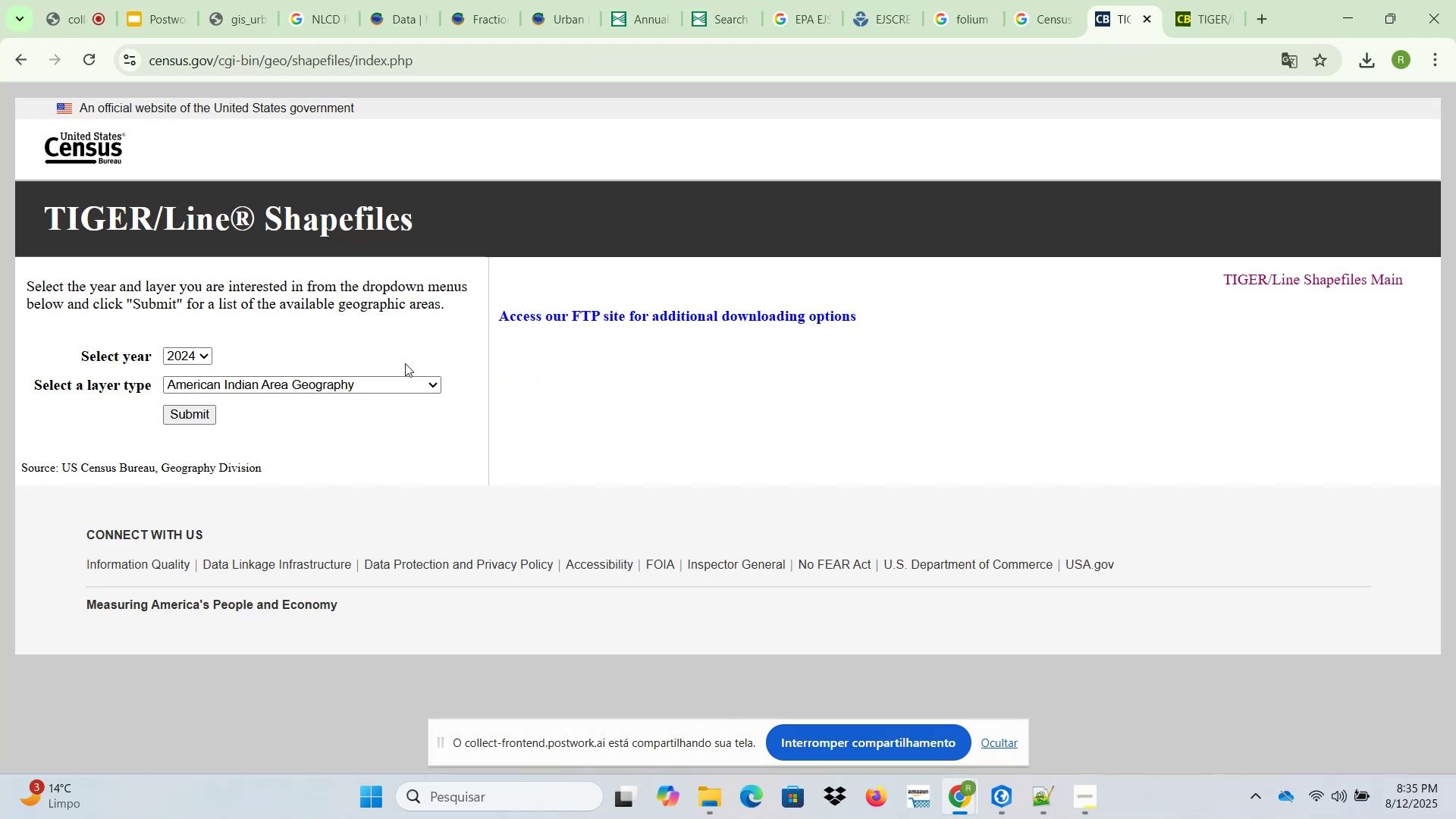 
left_click([328, 384])
 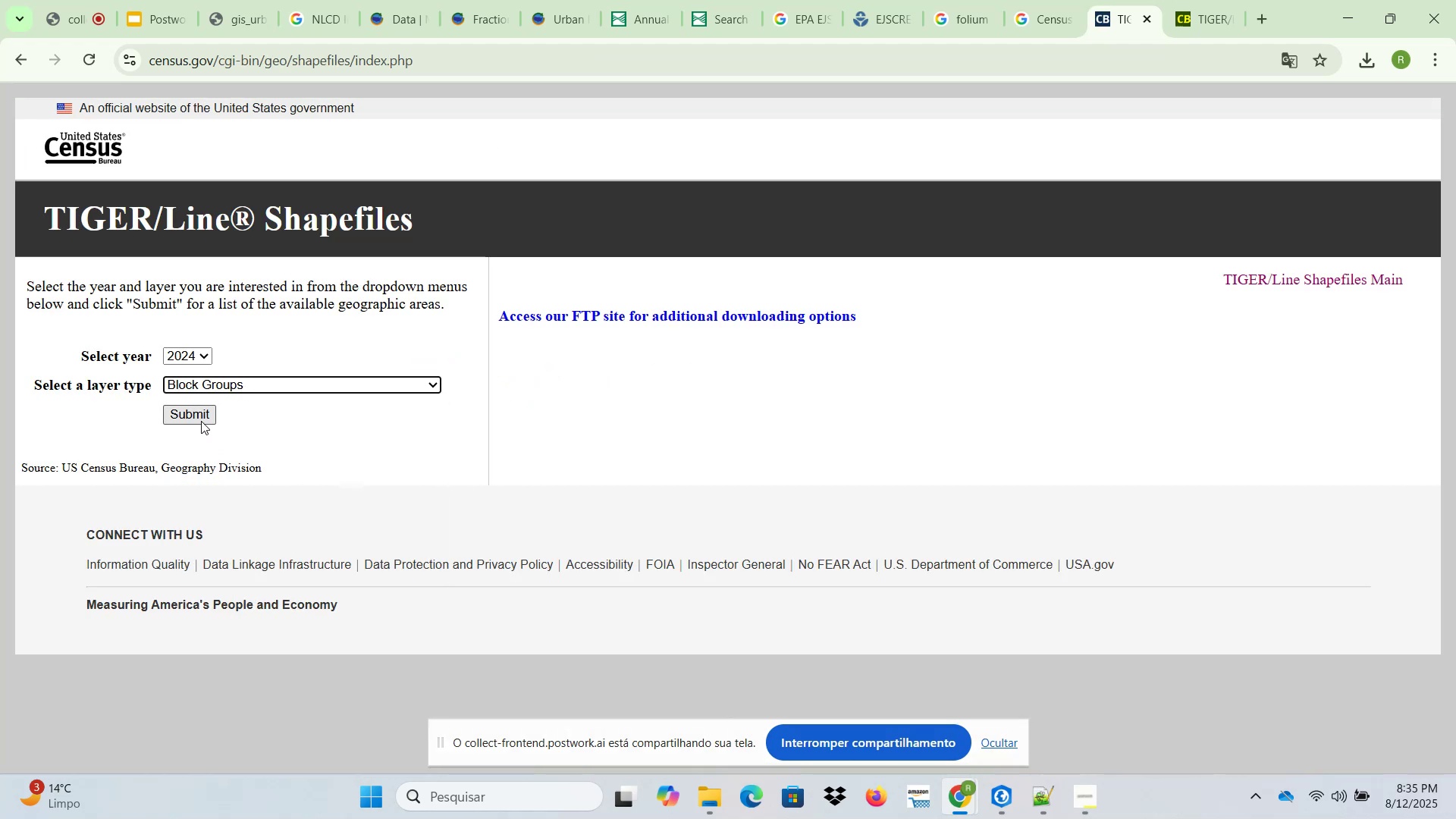 
left_click([199, 417])
 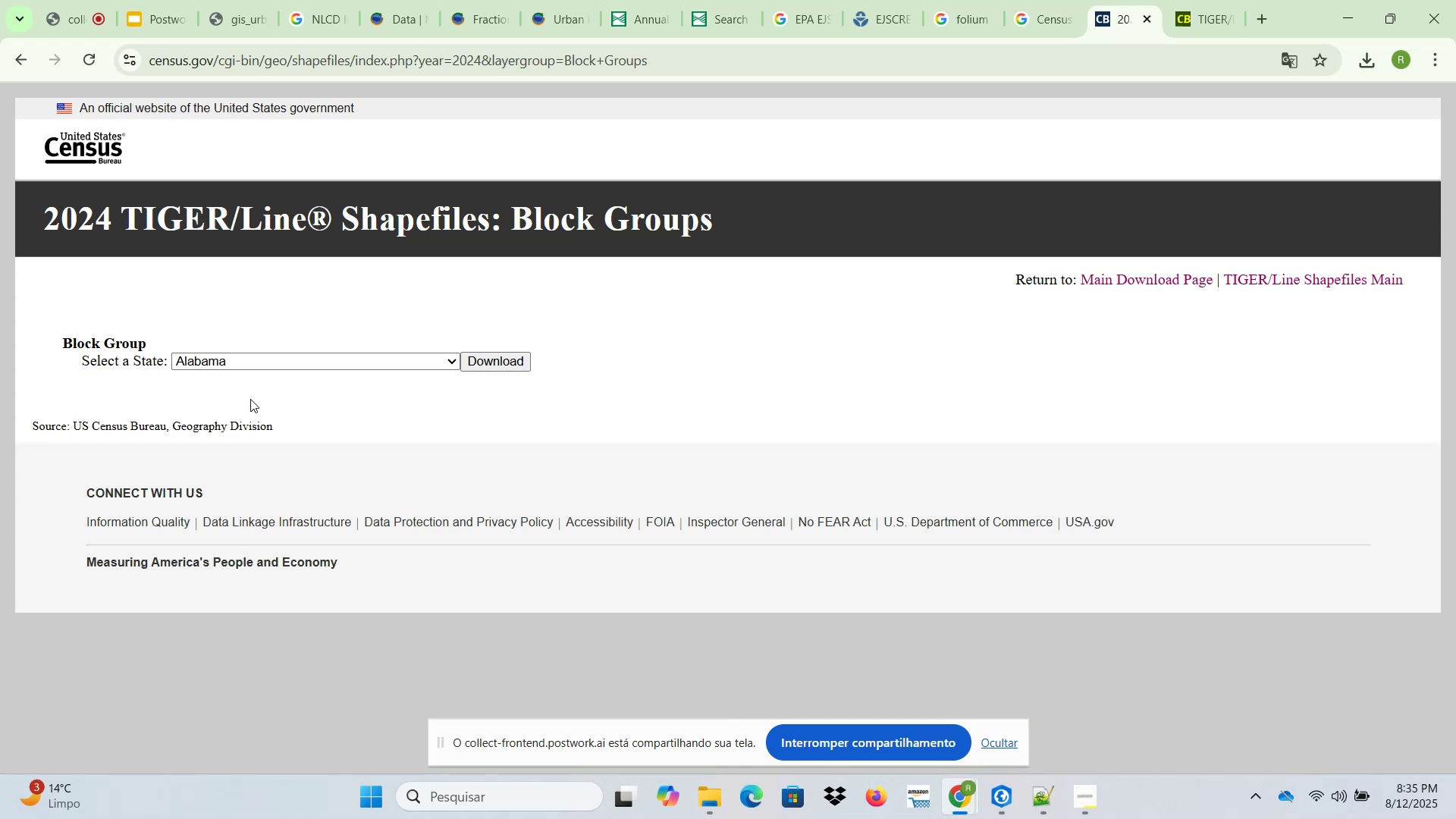 
left_click([255, 364])
 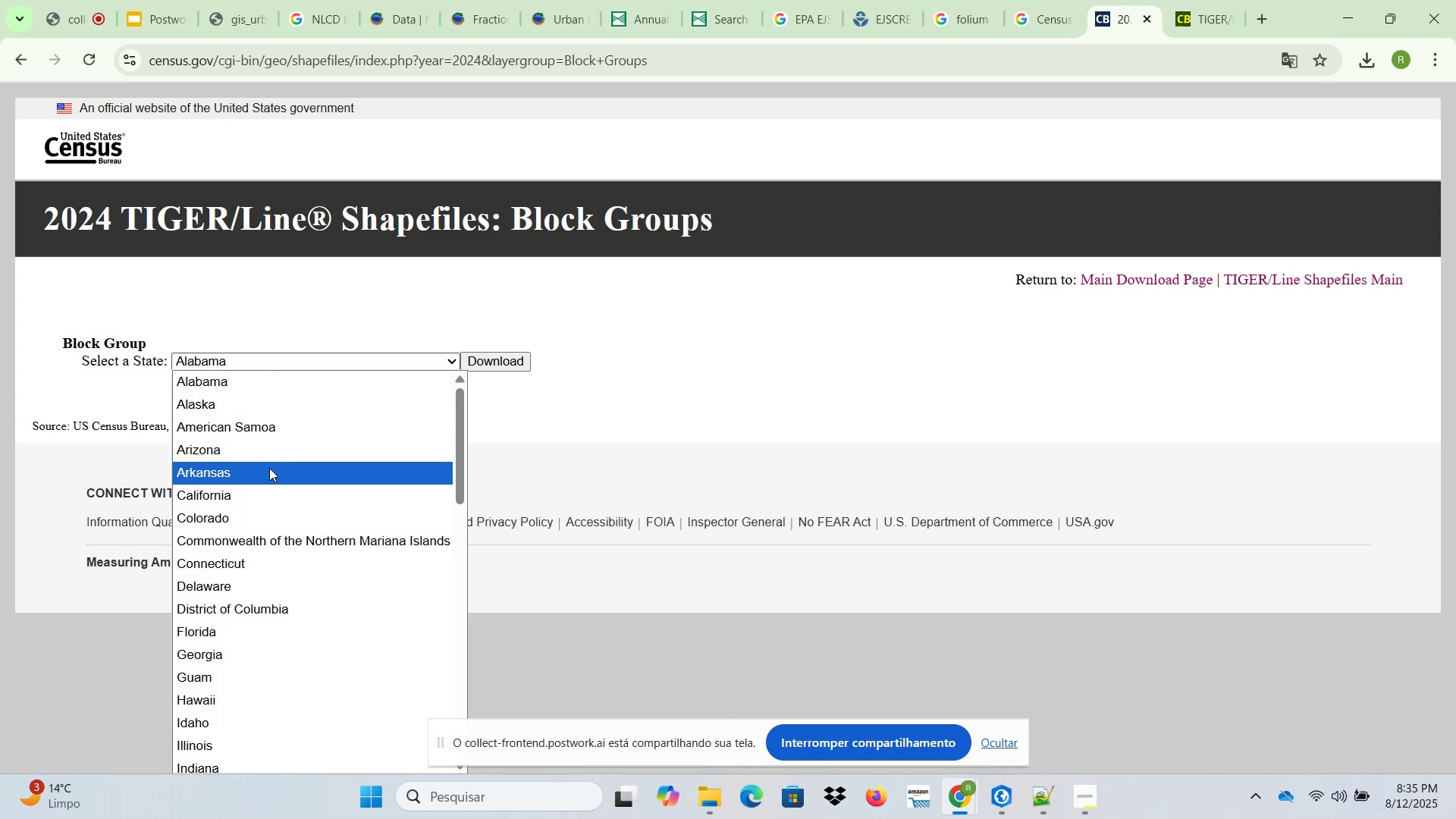 
scroll: coordinate [242, 693], scroll_direction: down, amount: 8.0
 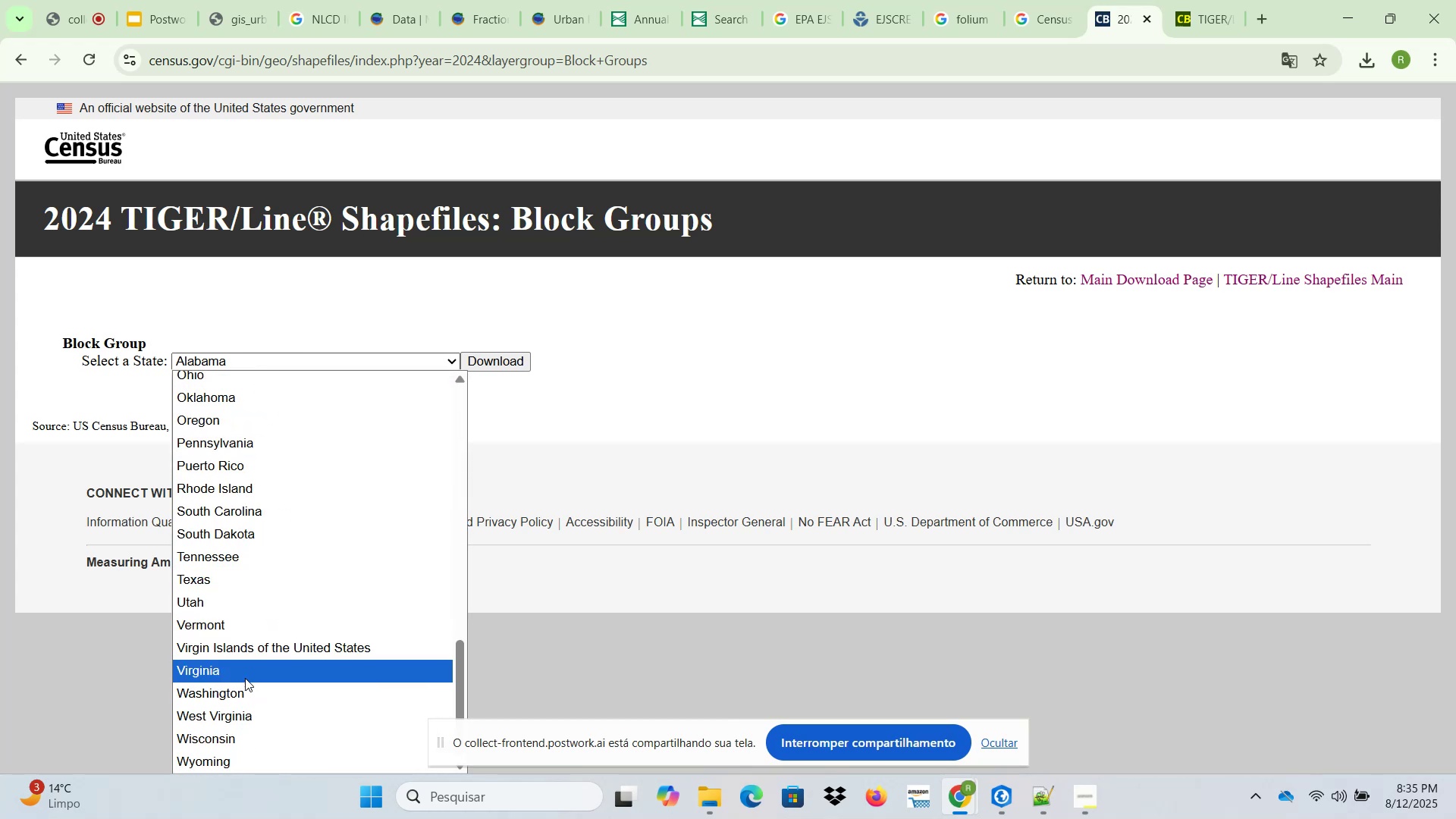 
scroll: coordinate [243, 610], scroll_direction: up, amount: 1.0
 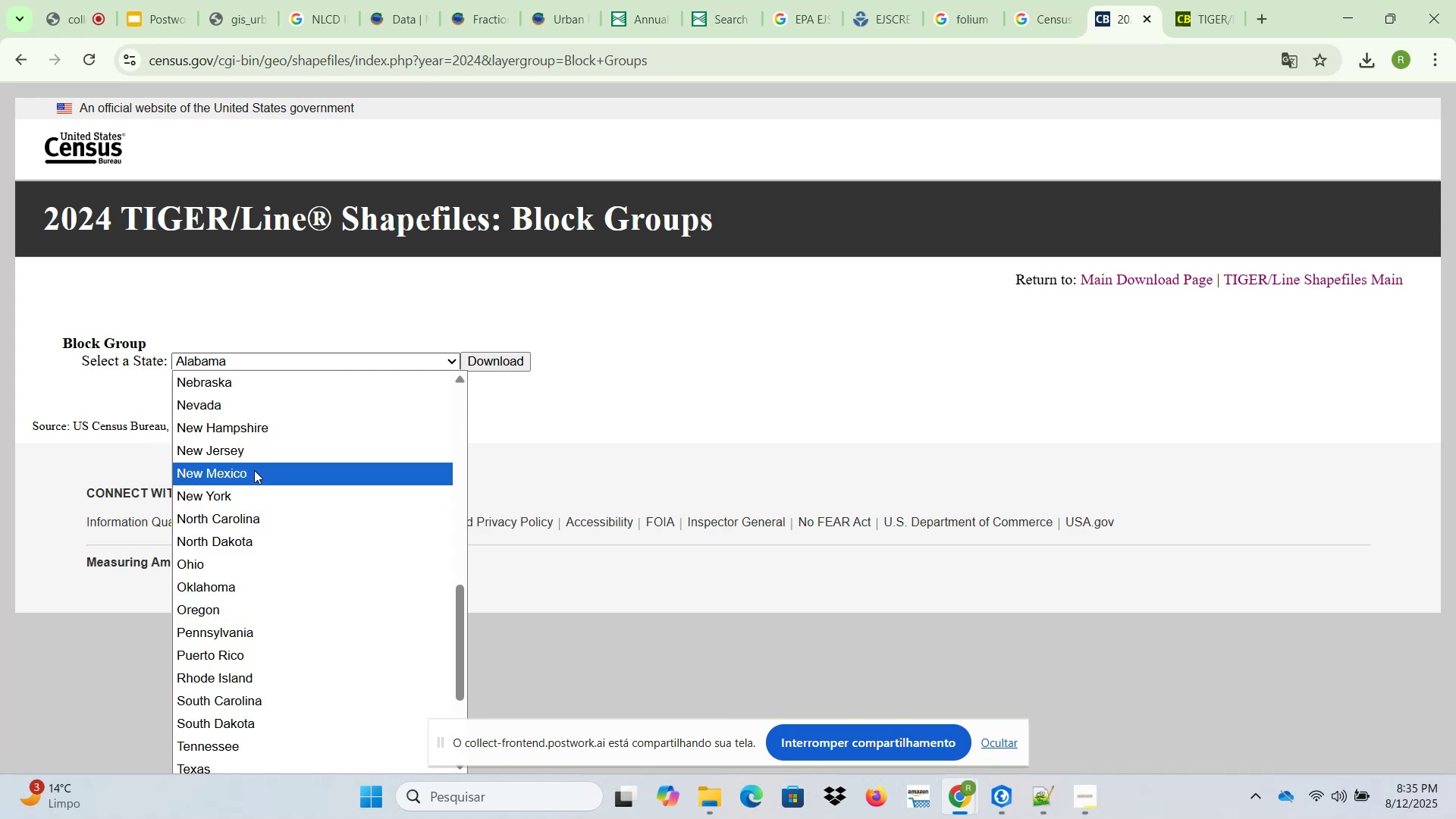 
left_click([254, 494])
 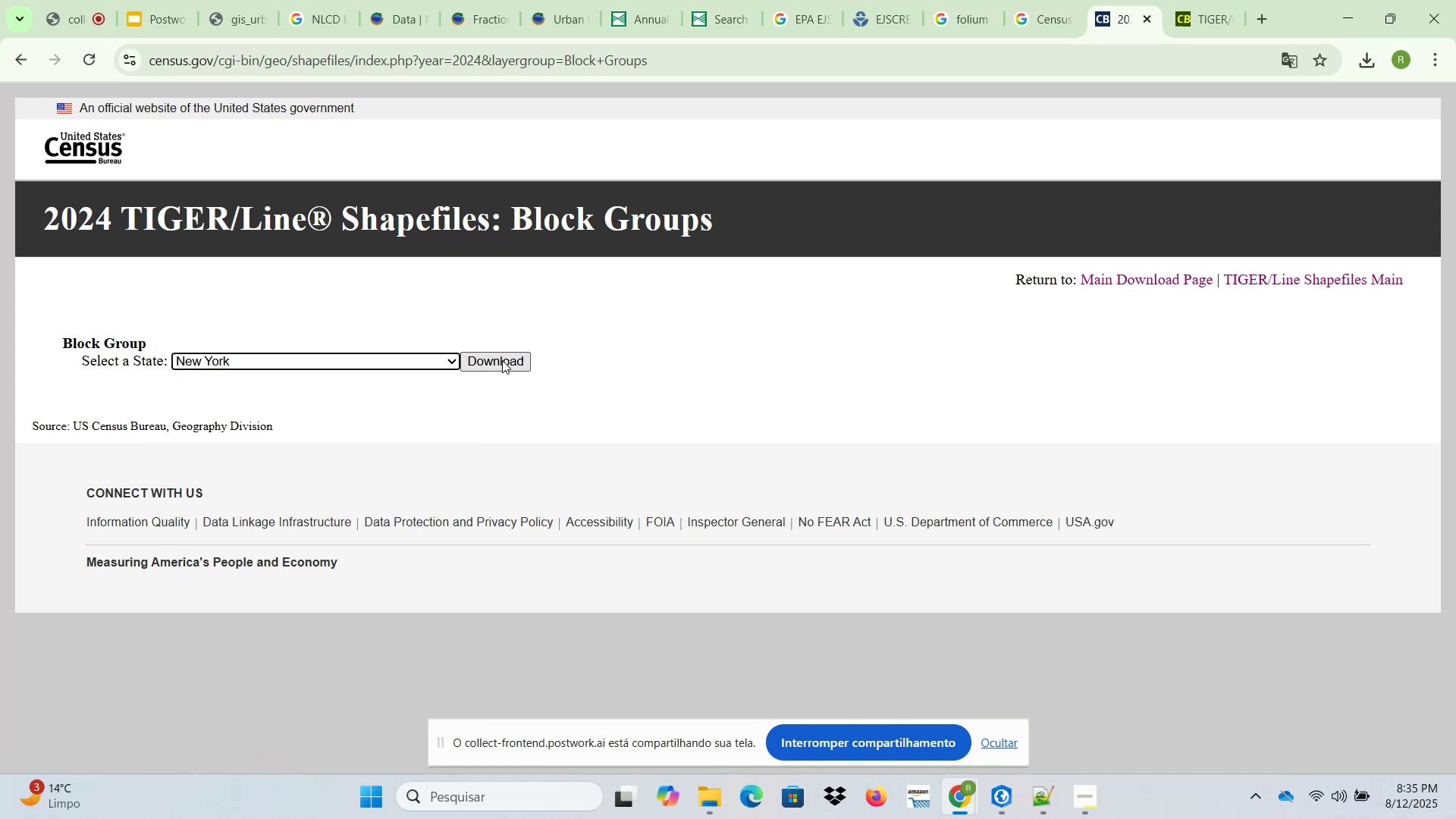 
left_click([503, 360])
 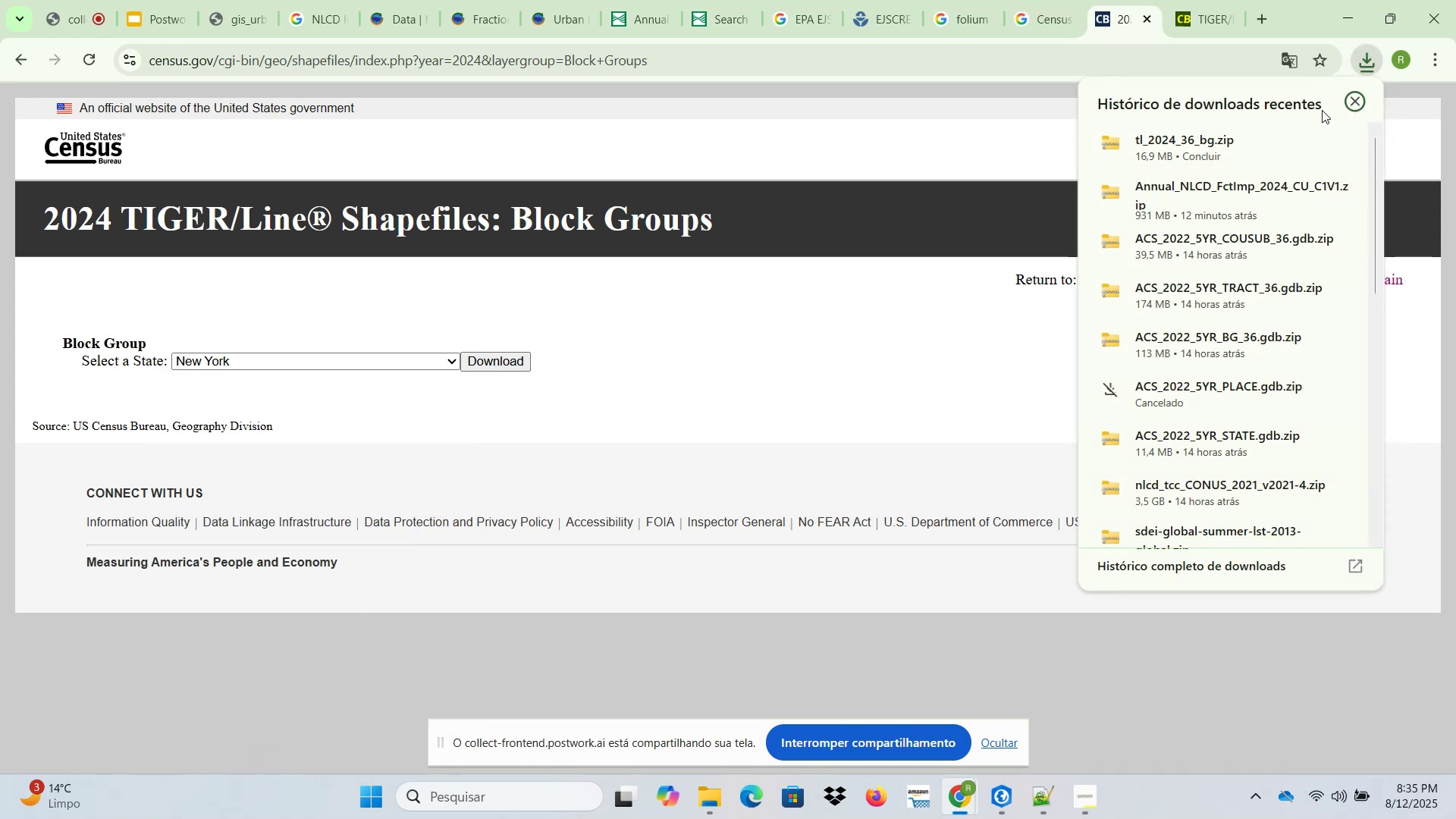 
wait(6.92)
 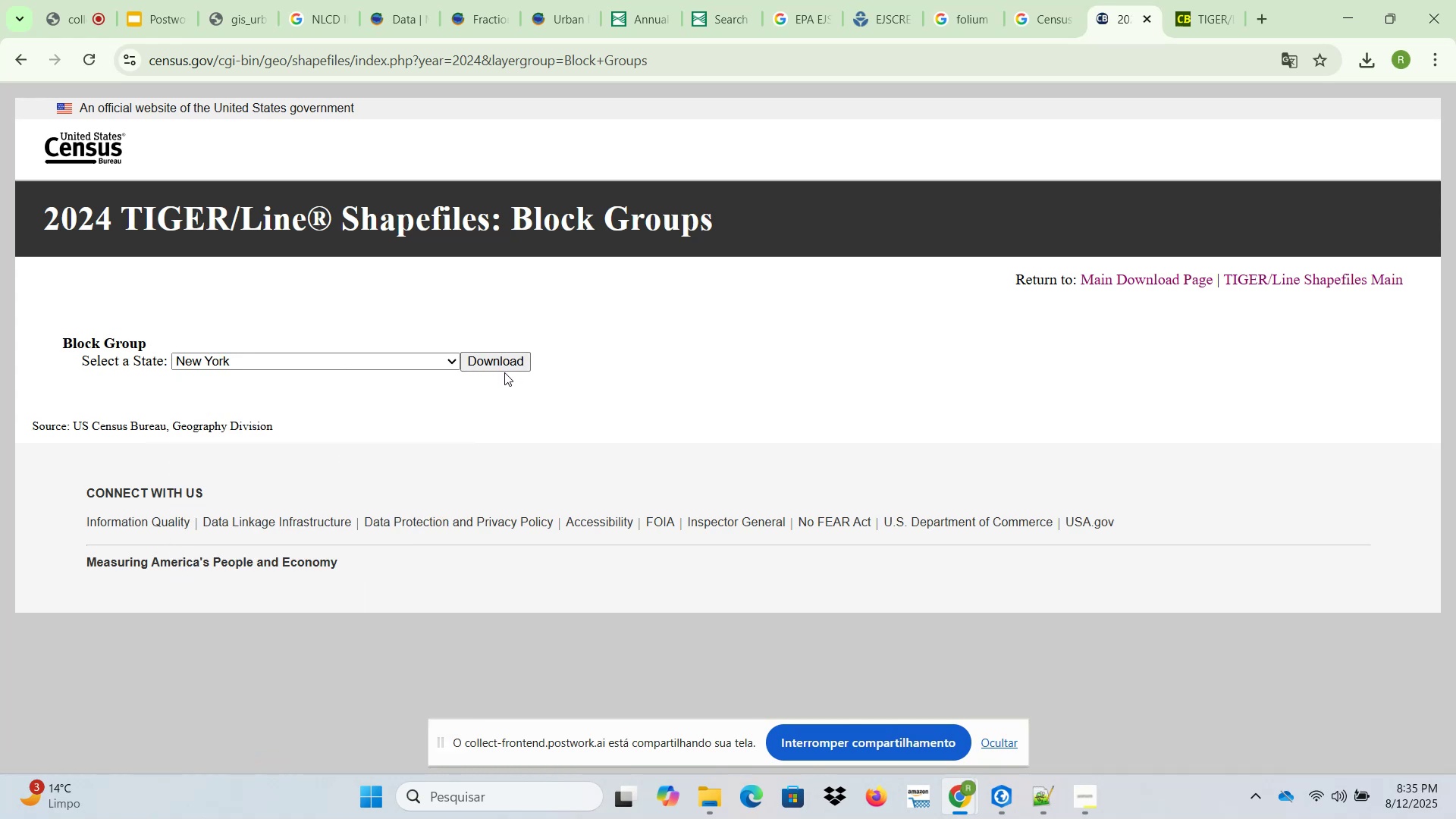 
left_click([1298, 147])
 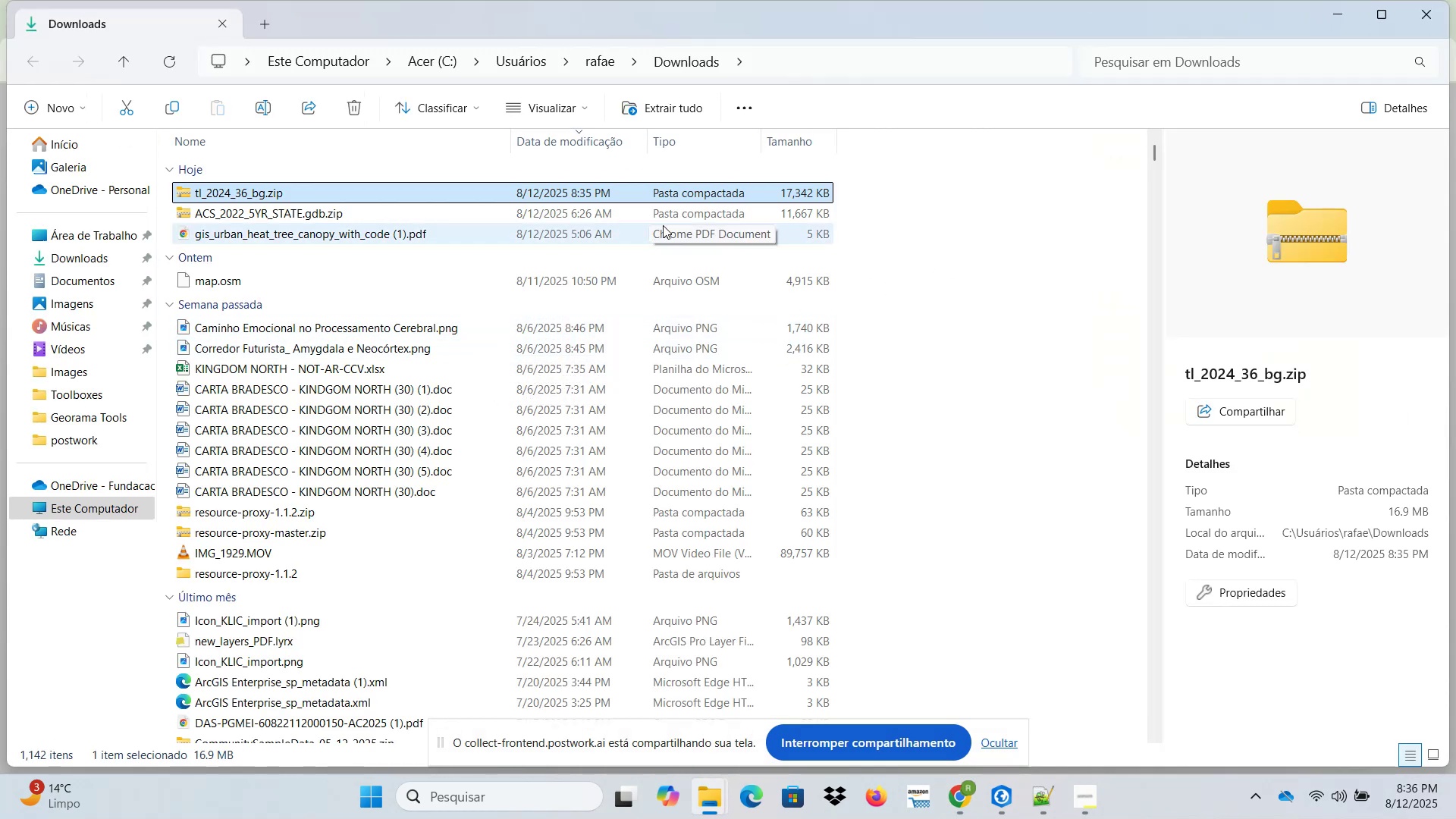 
key(Control+X)
 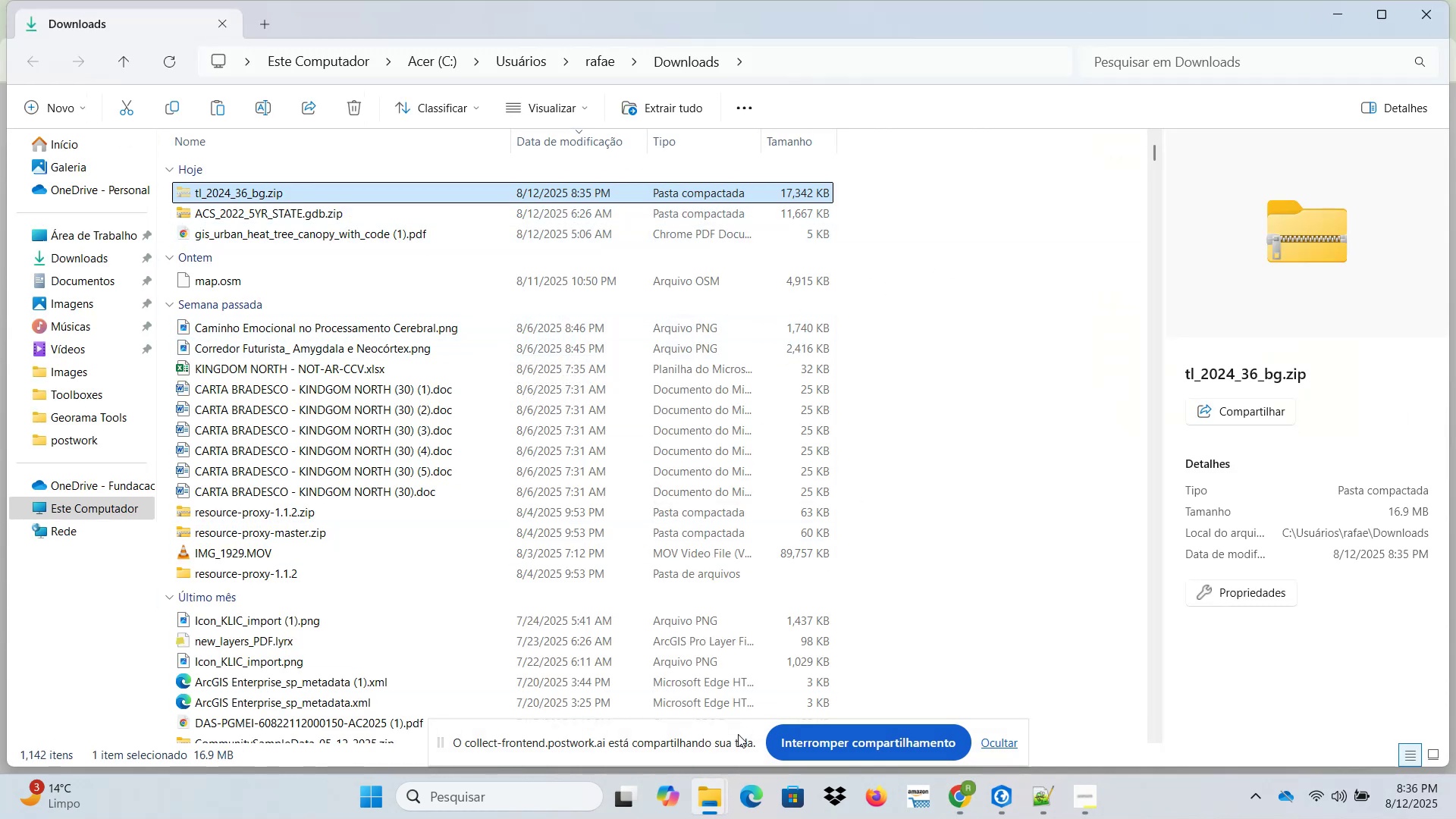 
left_click([717, 811])
 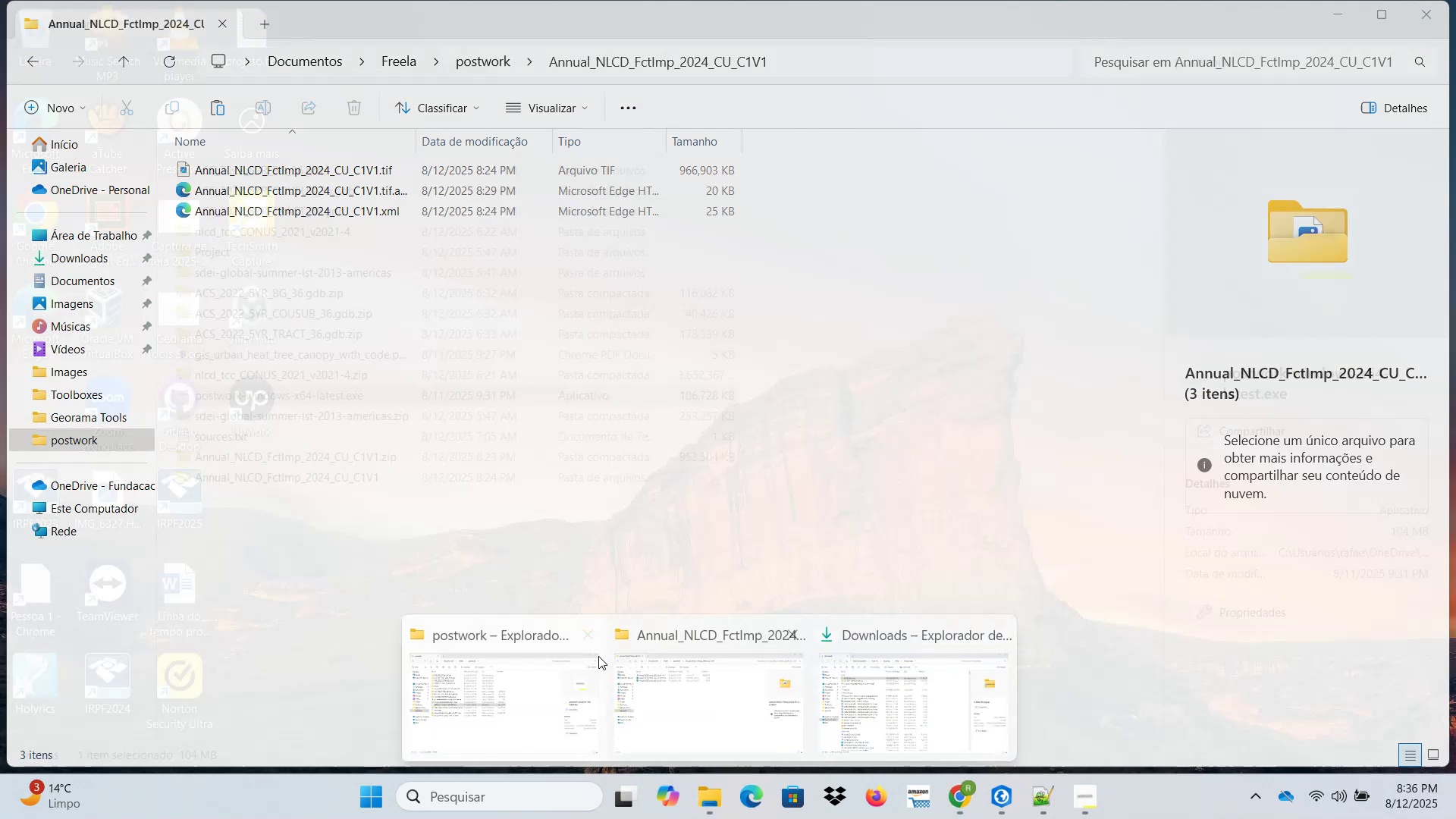 
left_click([537, 689])
 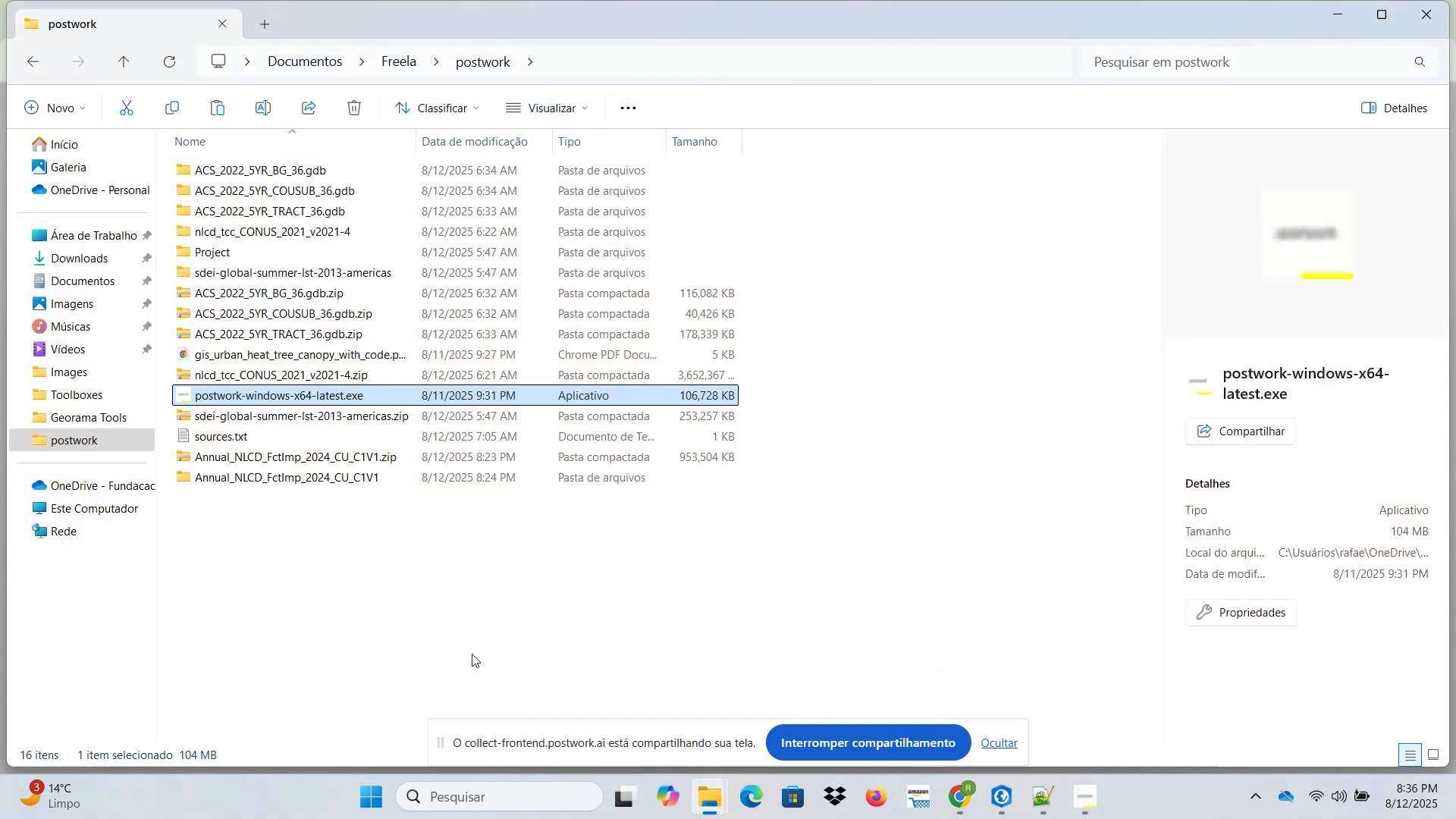 
left_click_drag(start_coordinate=[300, 595], to_coordinate=[419, 679])
 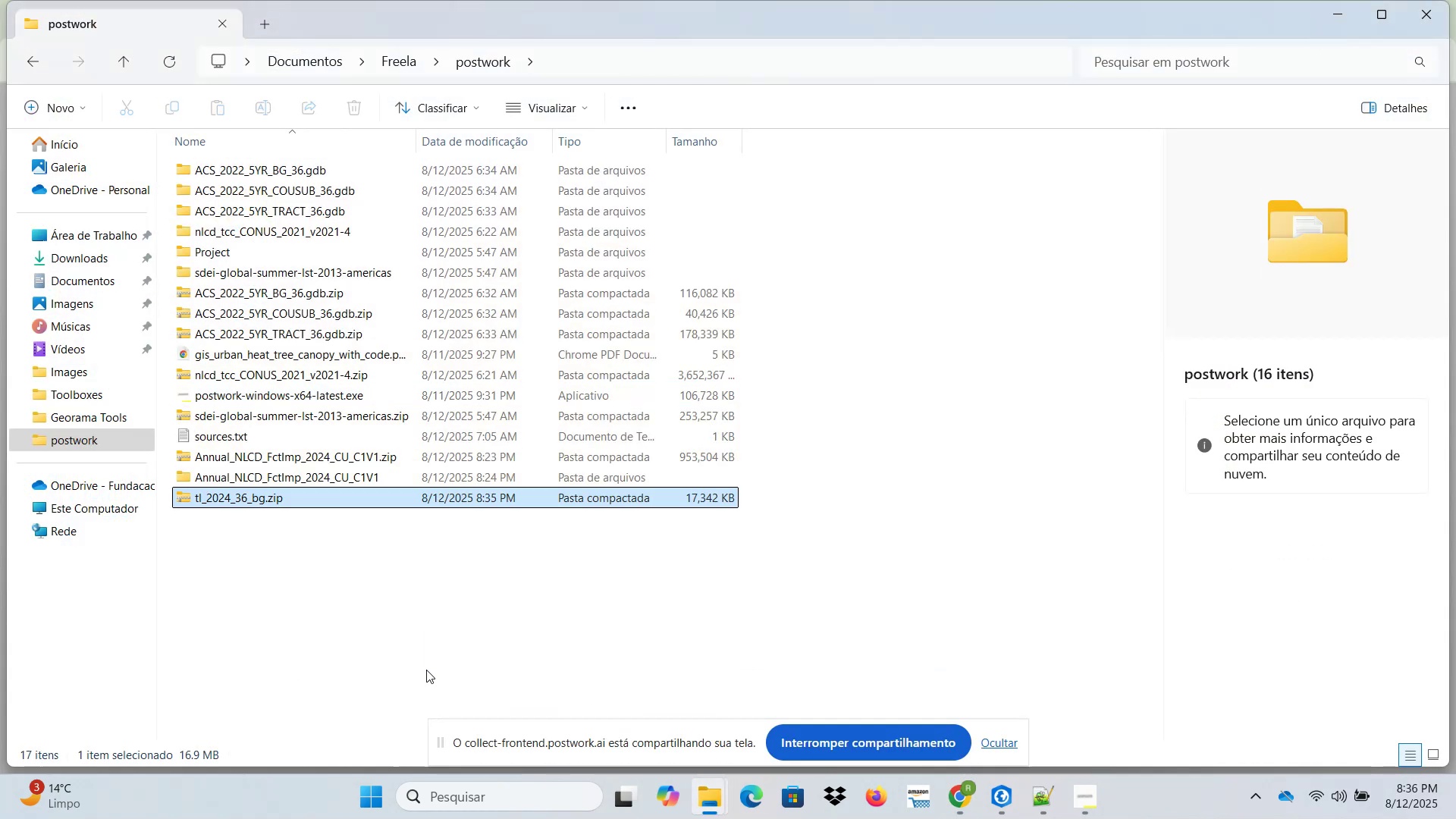 
key(Control+ControlLeft)
 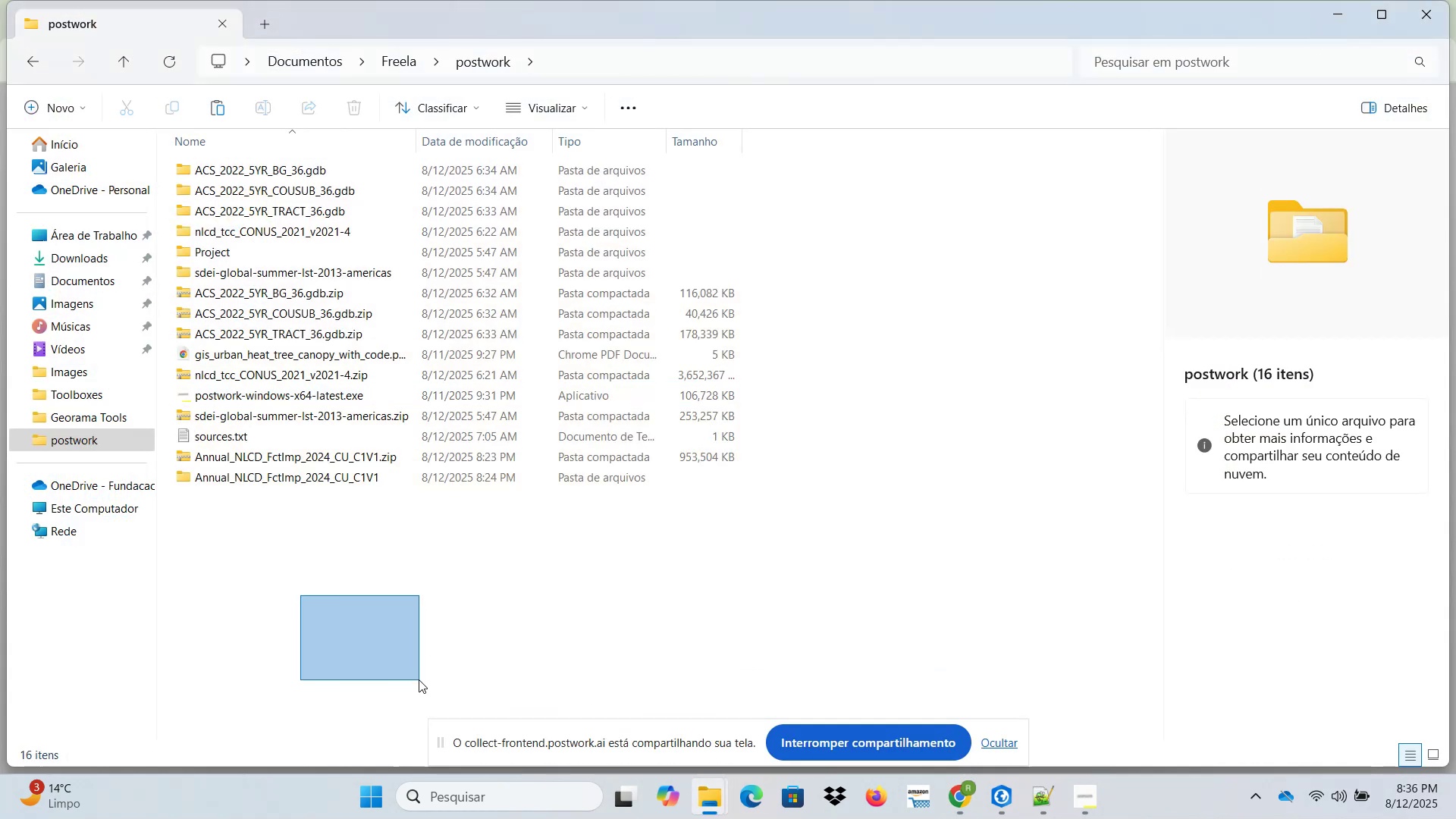 
key(Control+V)
 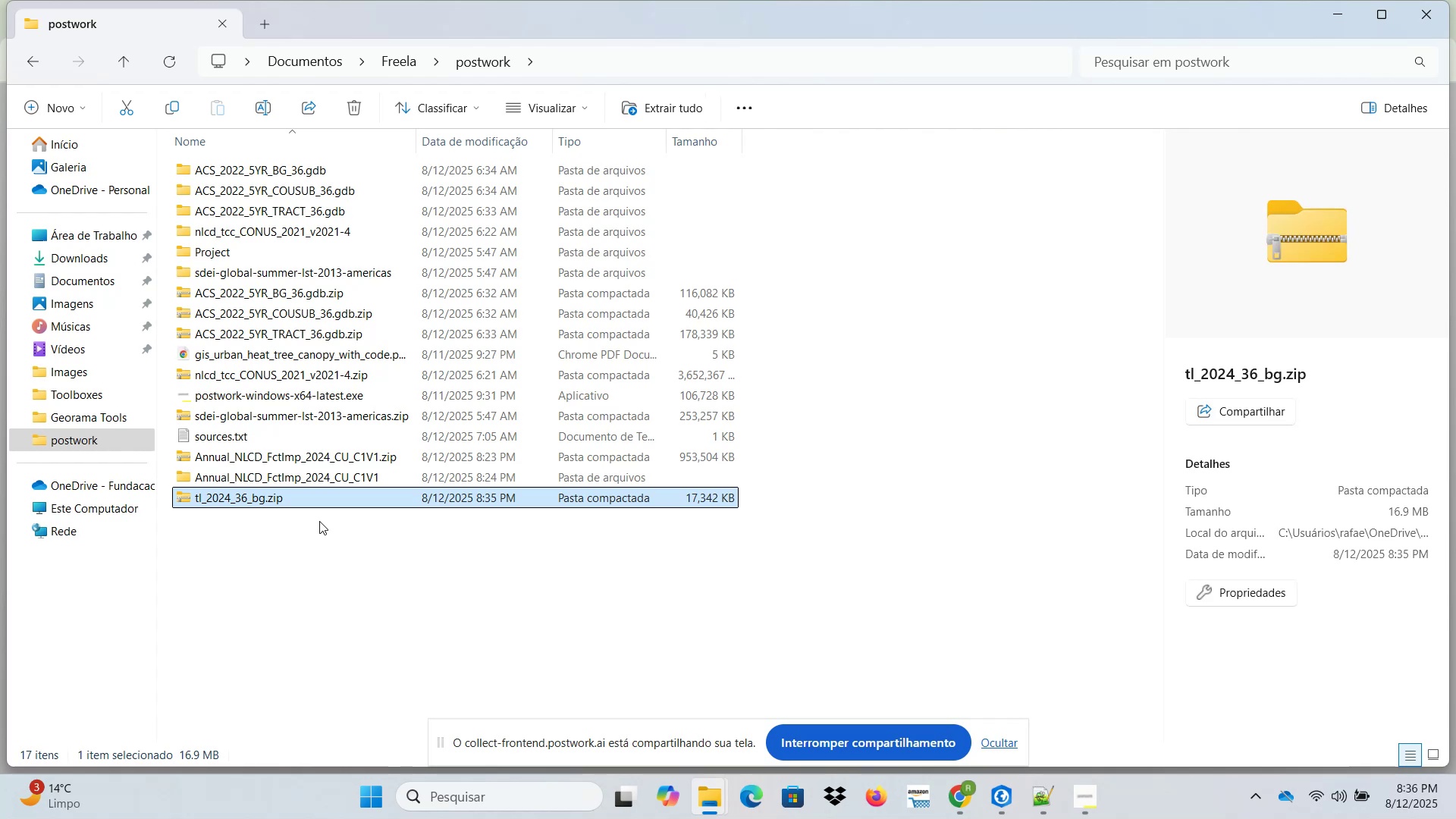 
right_click([315, 505])
 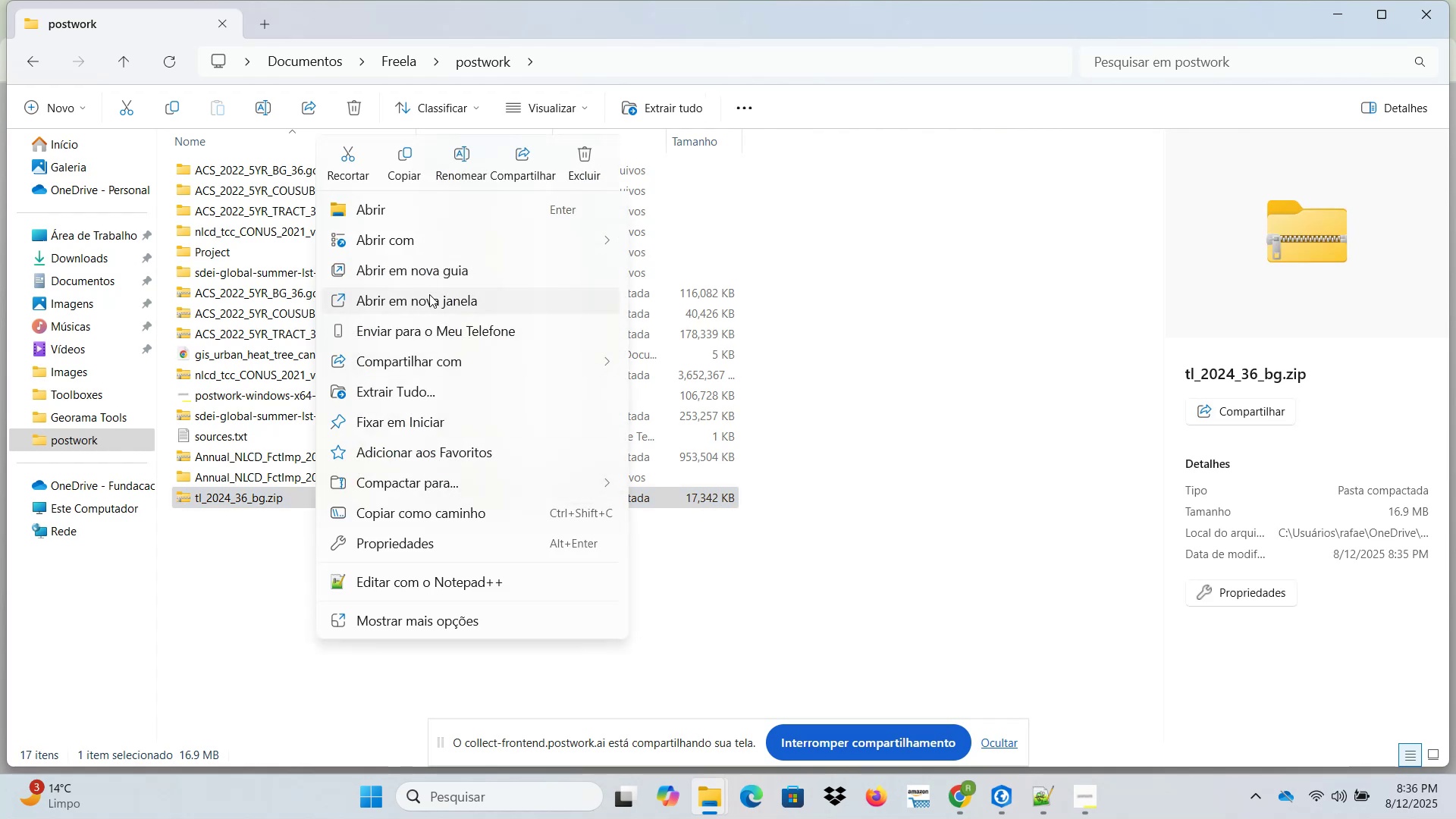 
left_click([431, 391])
 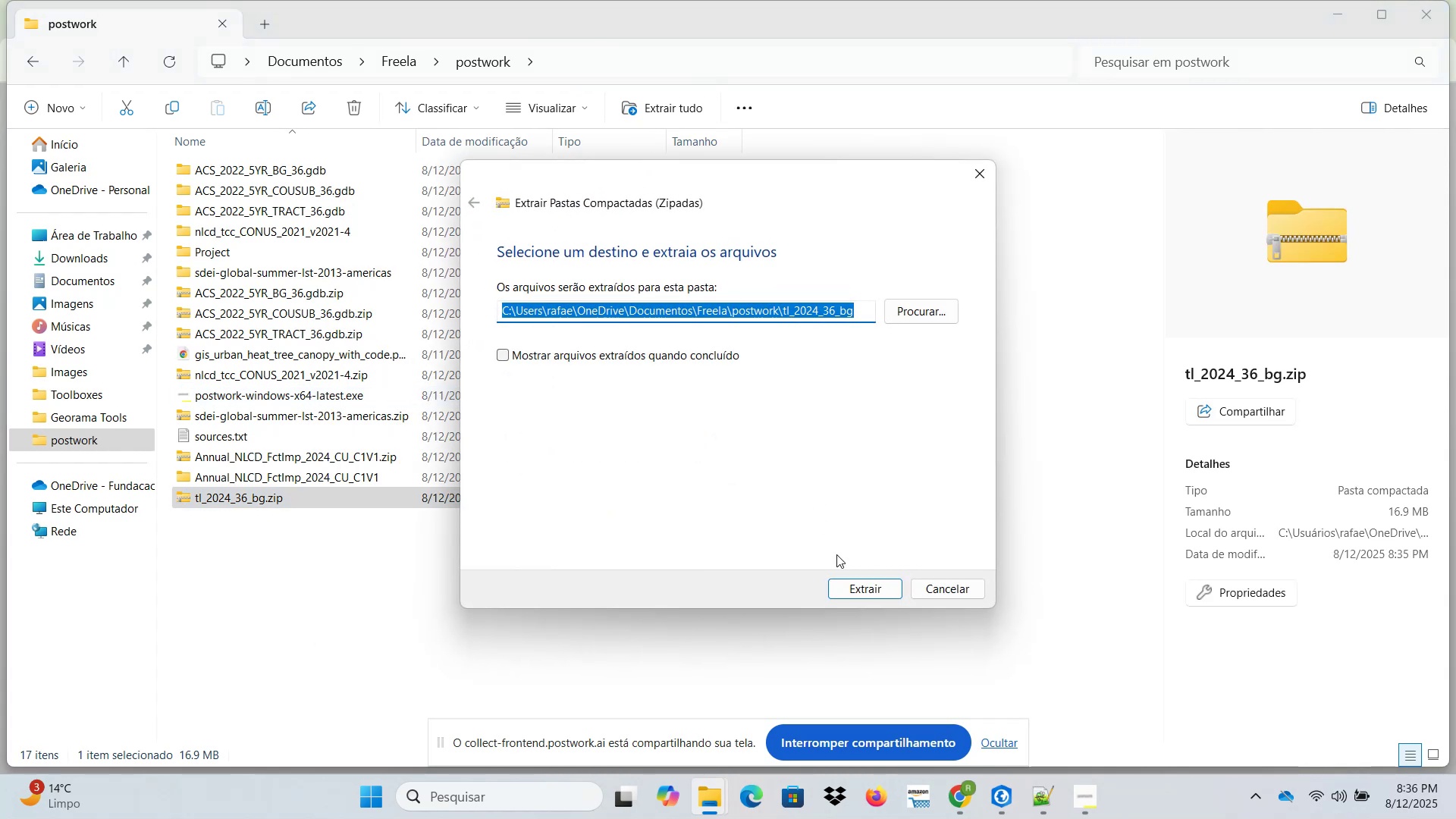 
left_click([861, 590])
 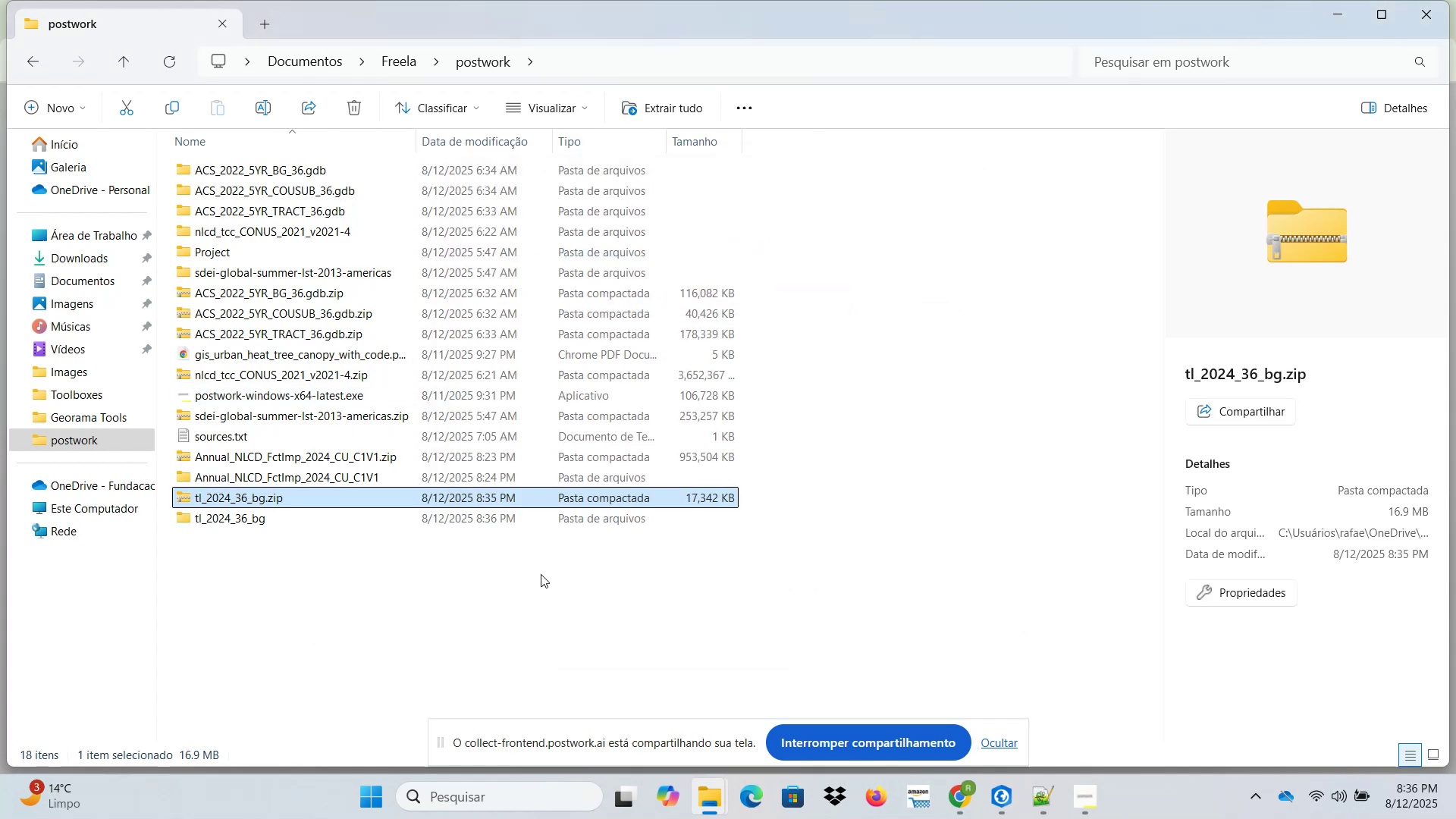 
double_click([529, 519])
 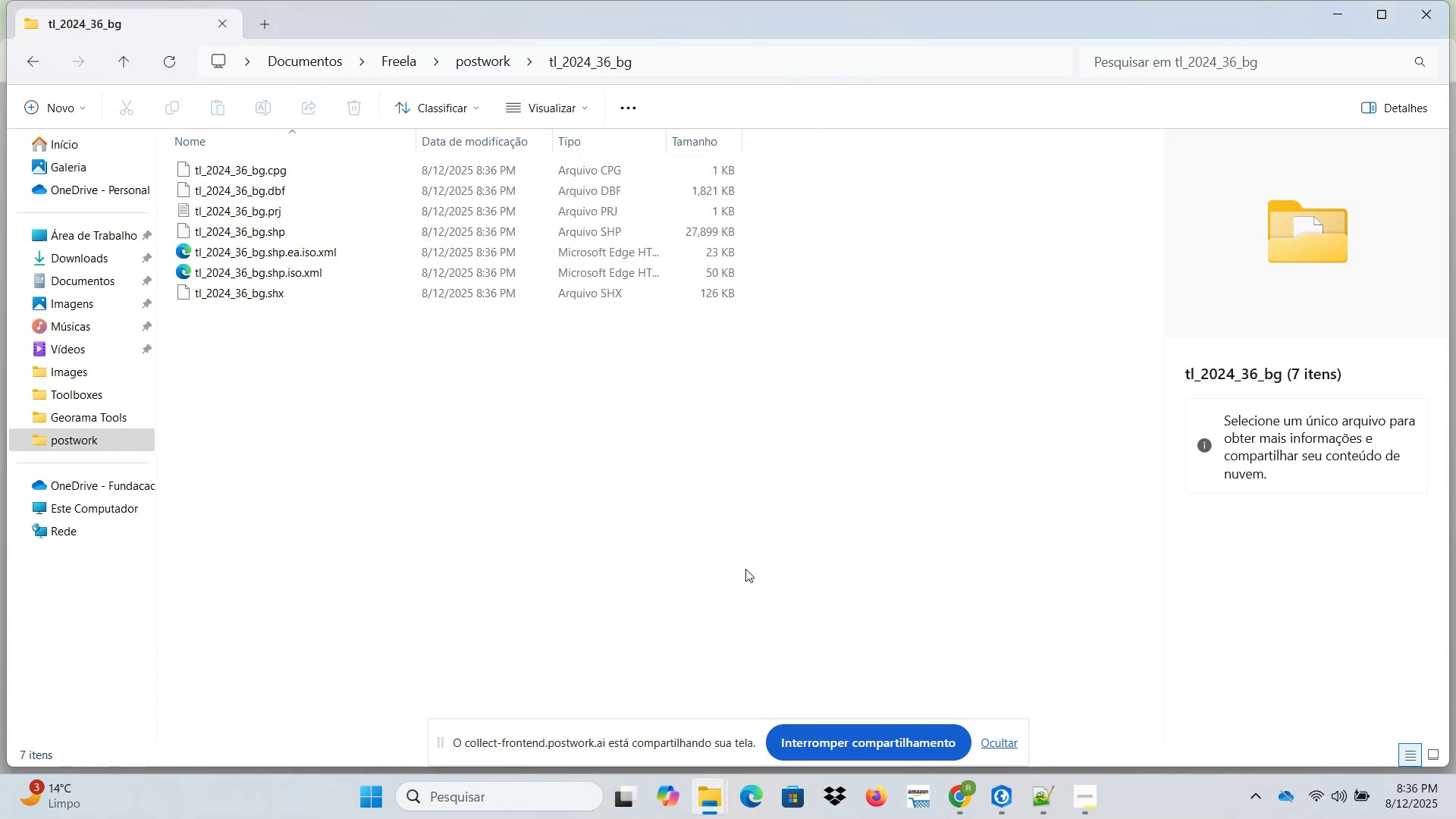 
left_click([1003, 799])
 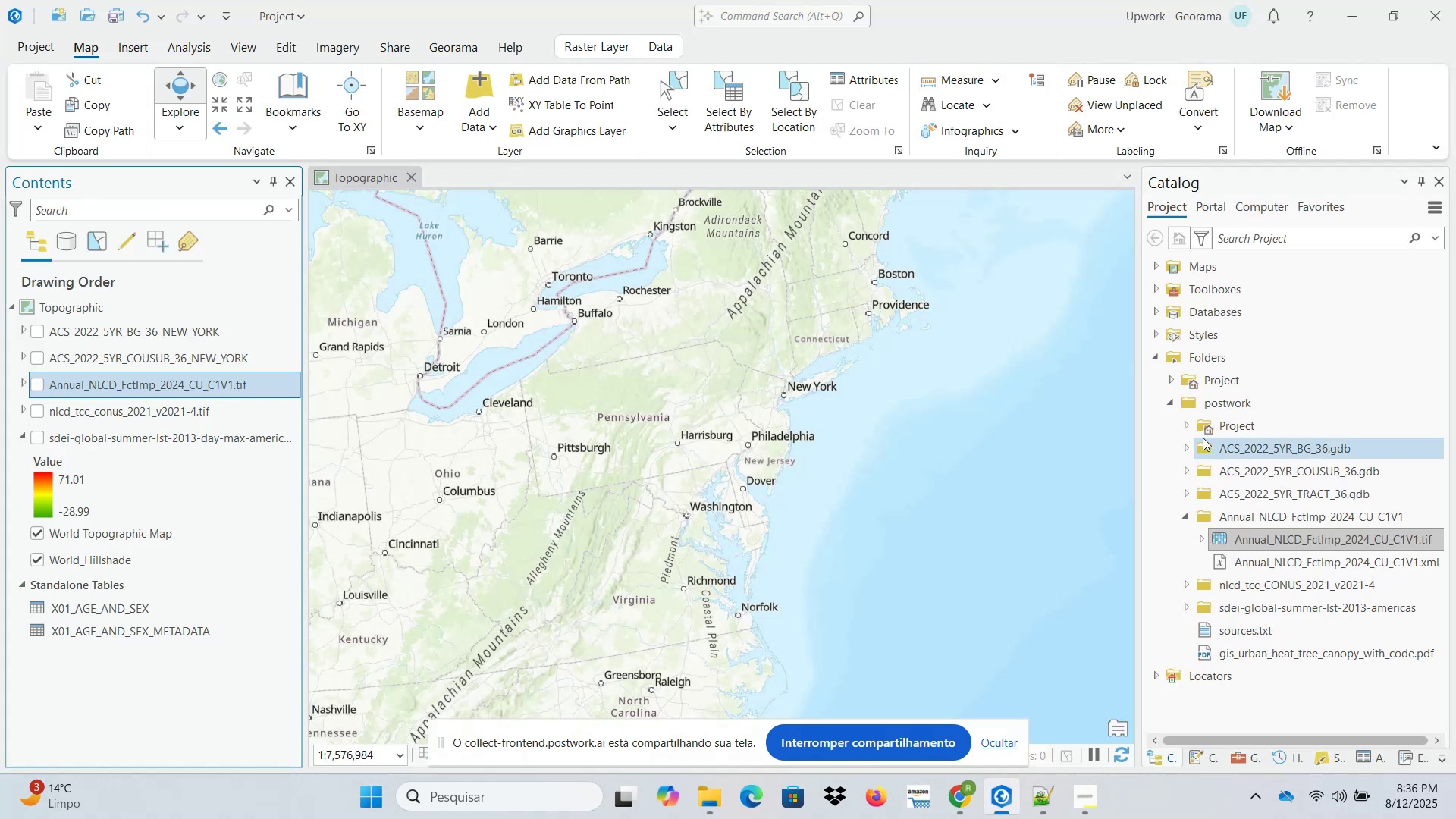 
right_click([1225, 404])
 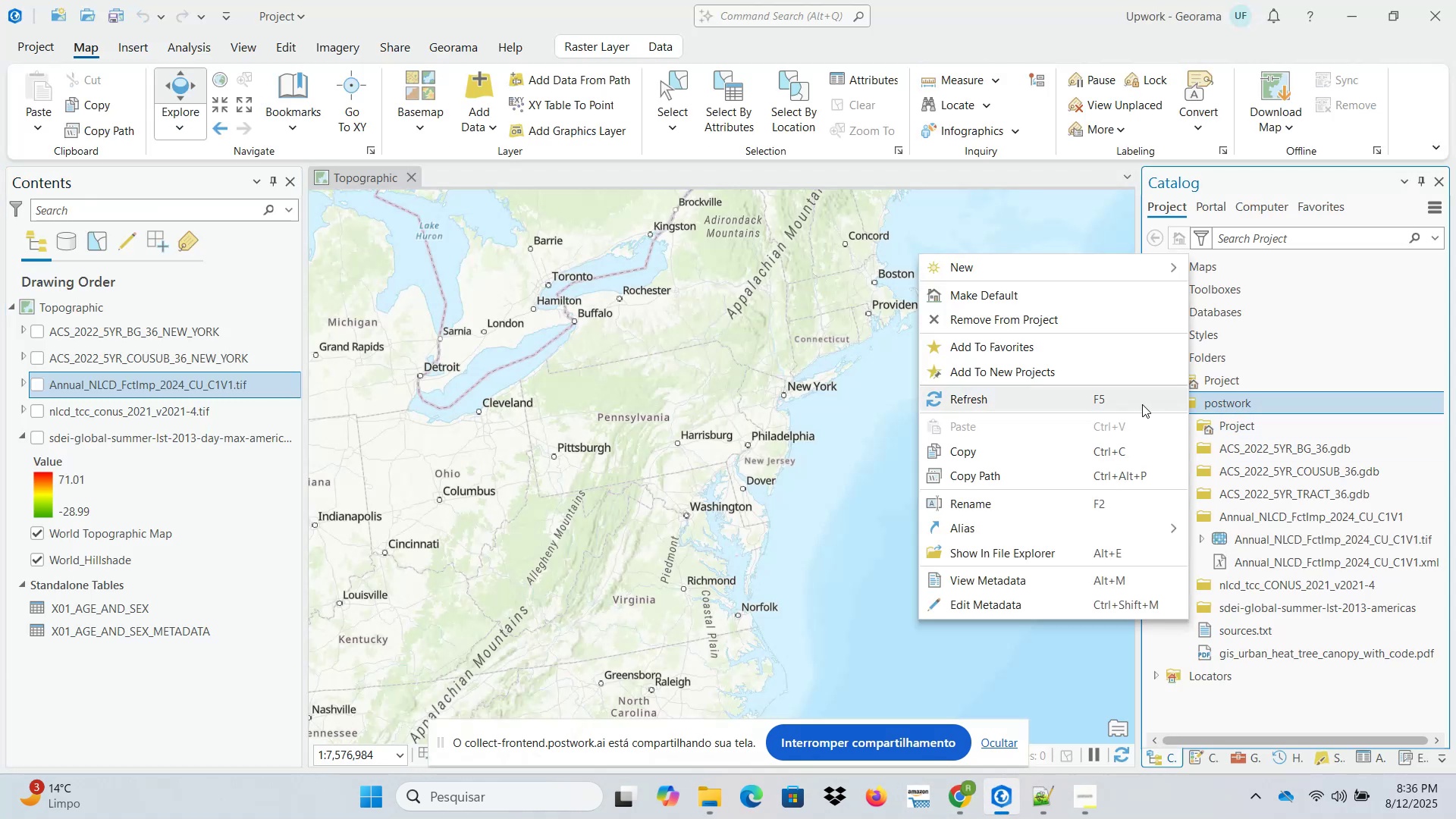 
left_click([1135, 404])
 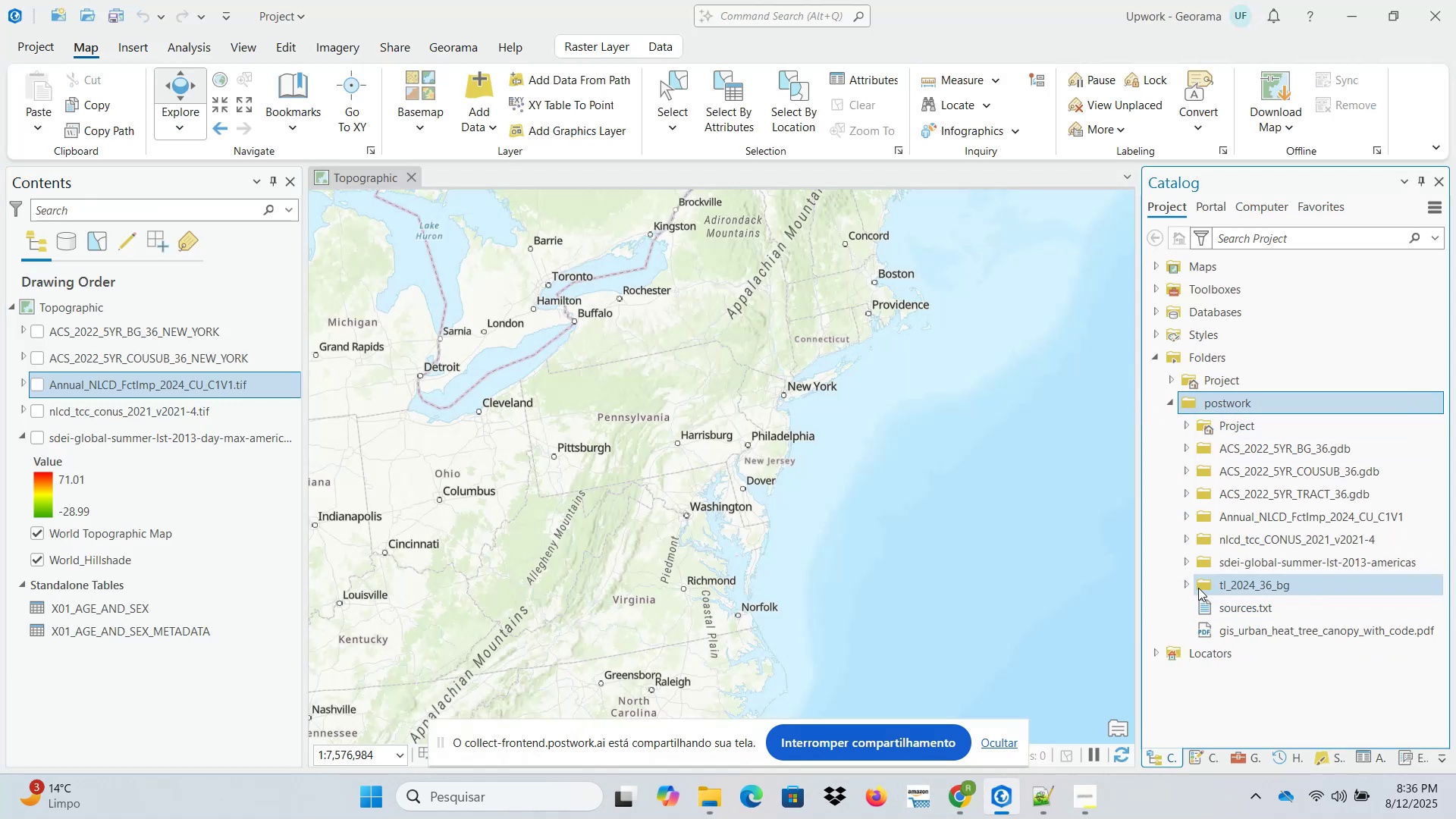 
left_click([1185, 583])
 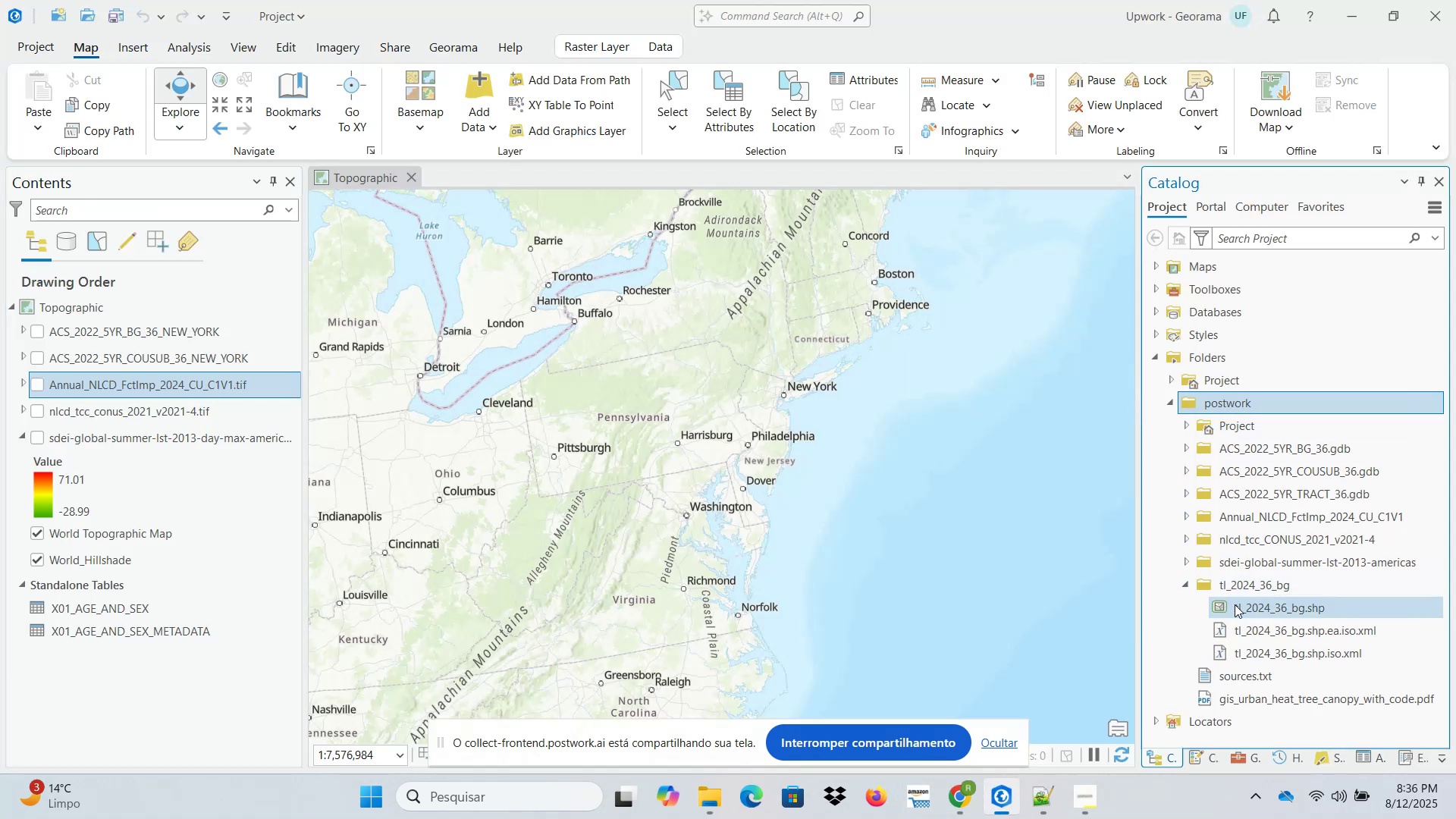 
left_click_drag(start_coordinate=[1235, 604], to_coordinate=[866, 504])
 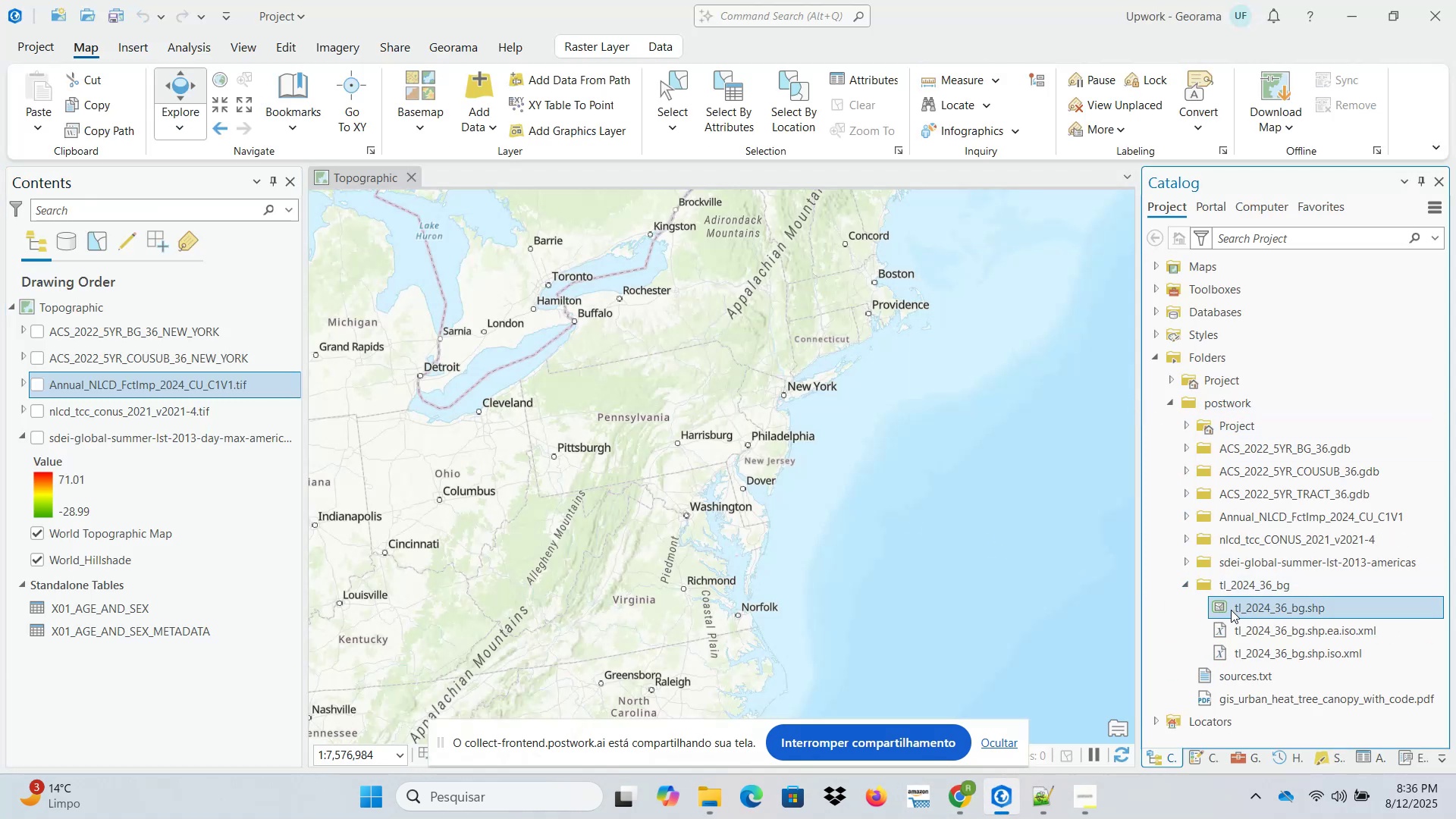 
left_click([1186, 609])
 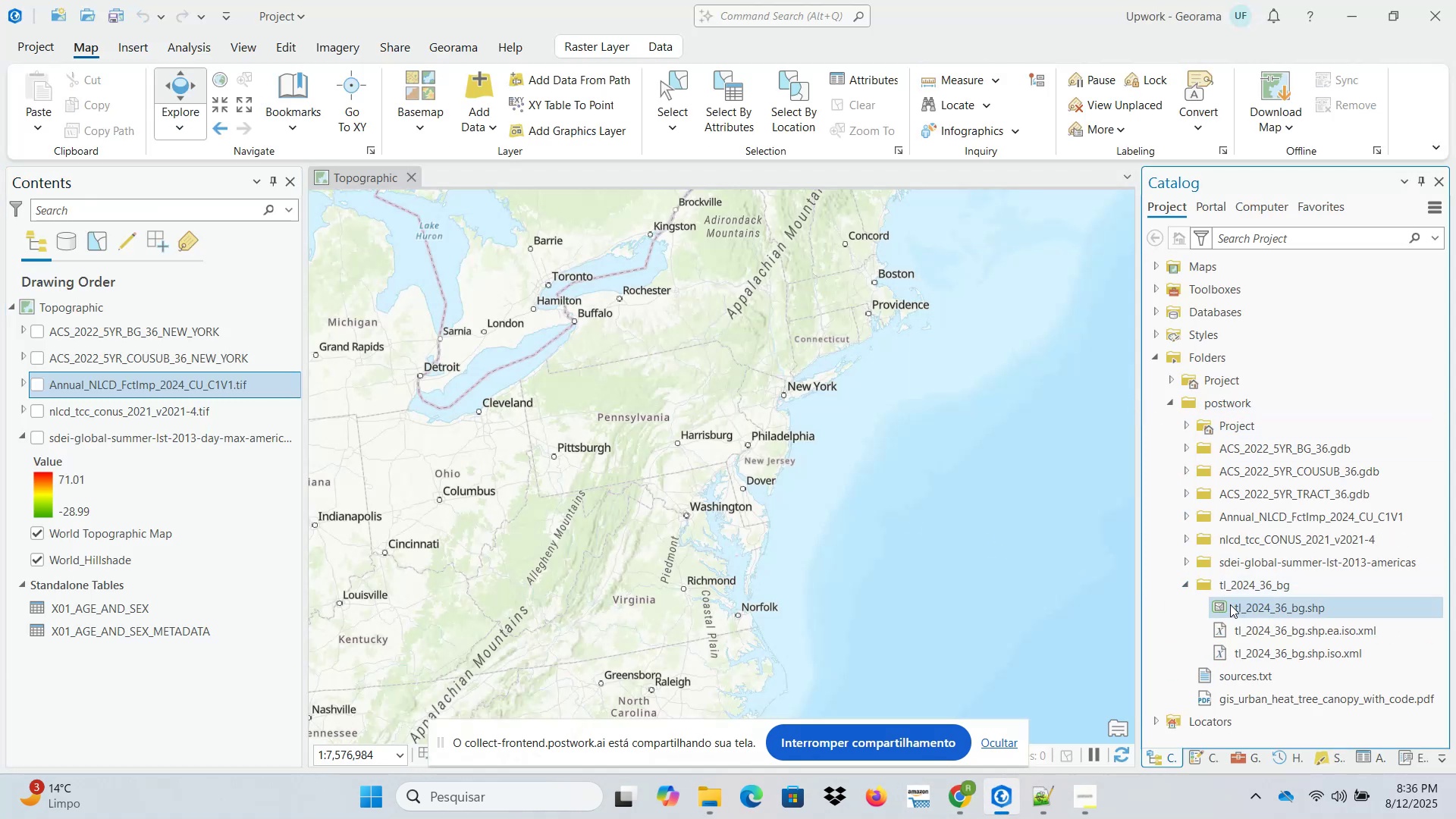 
left_click_drag(start_coordinate=[1239, 604], to_coordinate=[906, 546])
 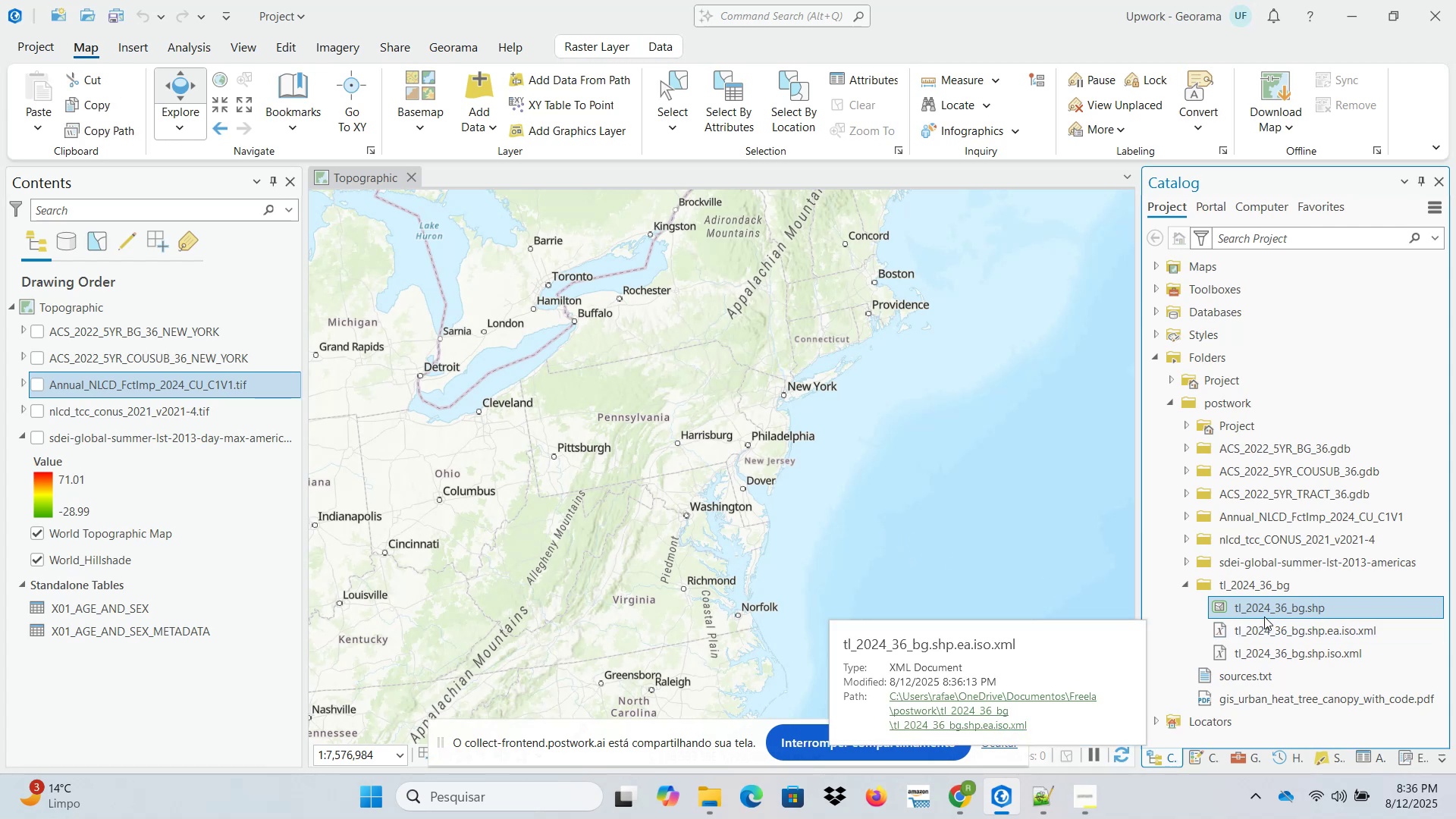 
double_click([1265, 609])
 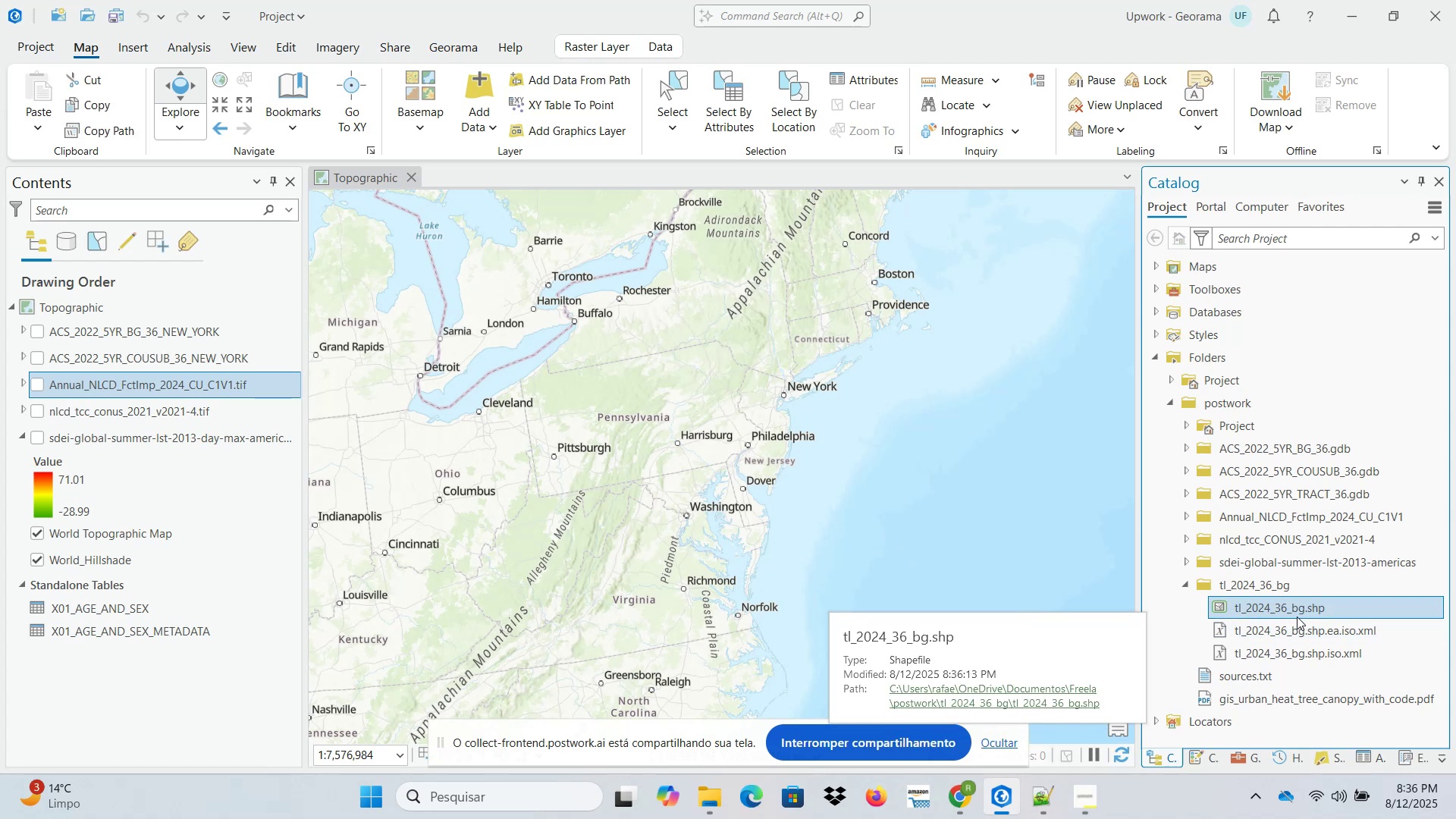 
left_click_drag(start_coordinate=[1285, 610], to_coordinate=[945, 557])
 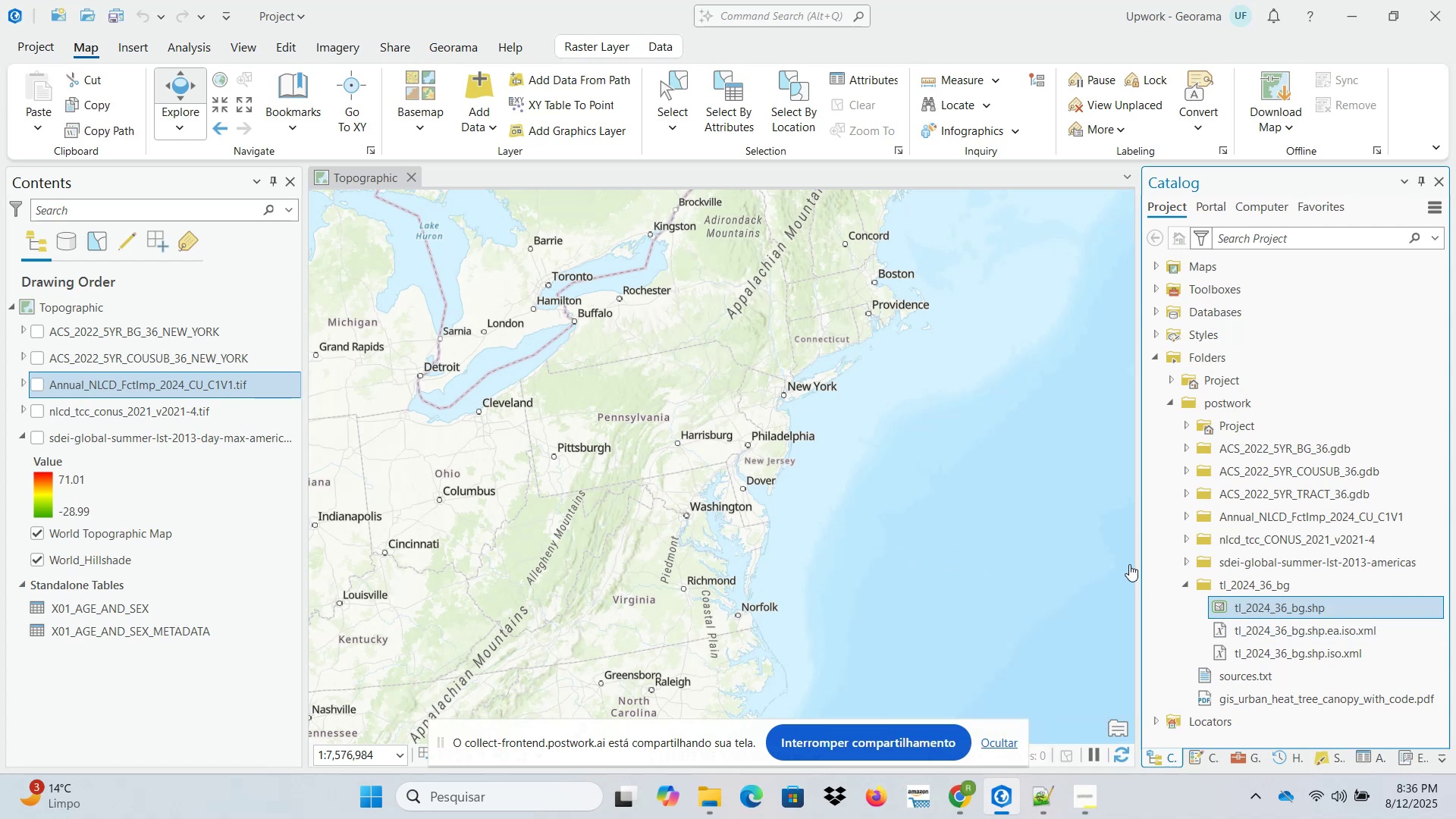 
right_click([1248, 610])
 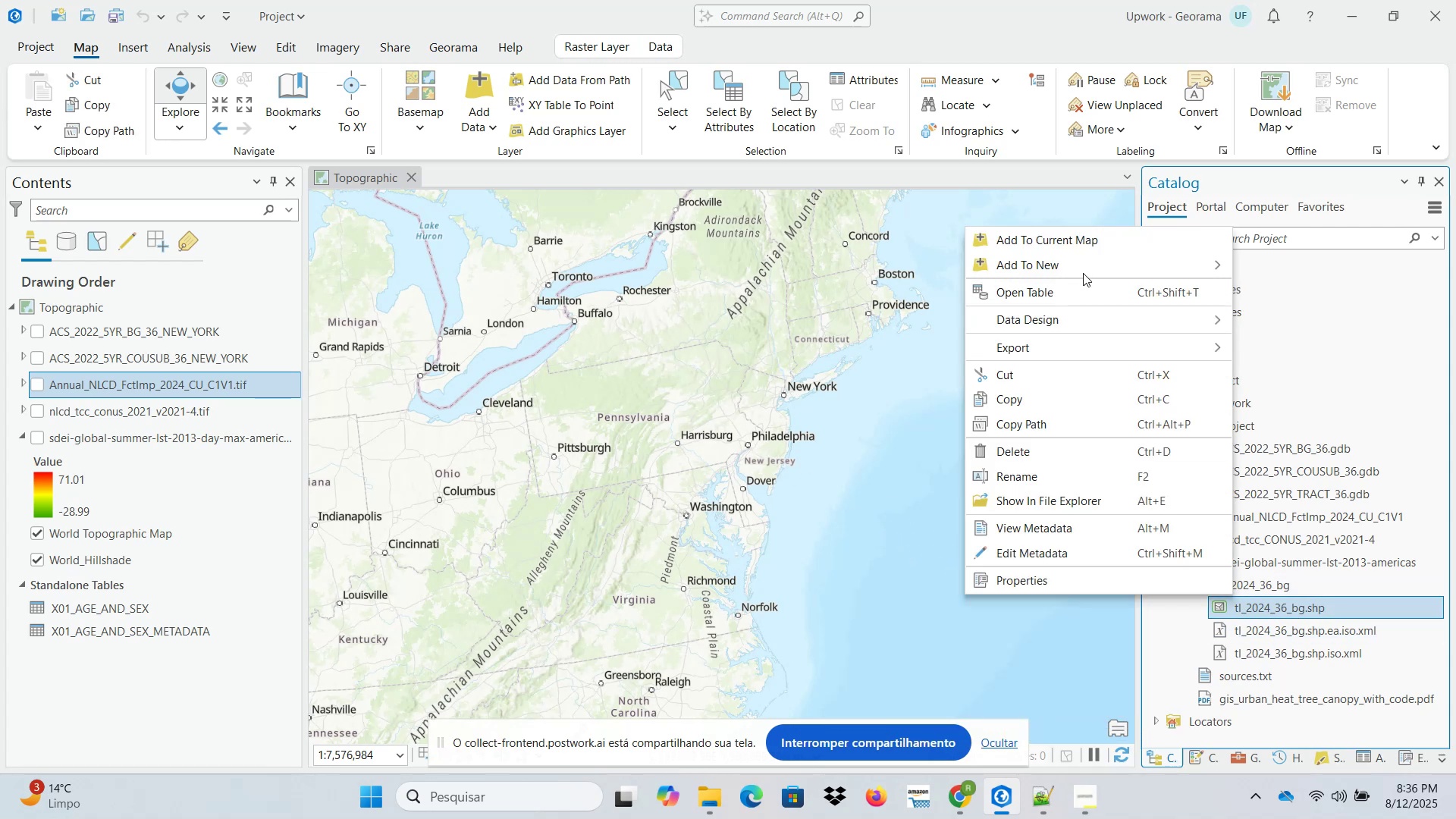 
left_click([1077, 243])
 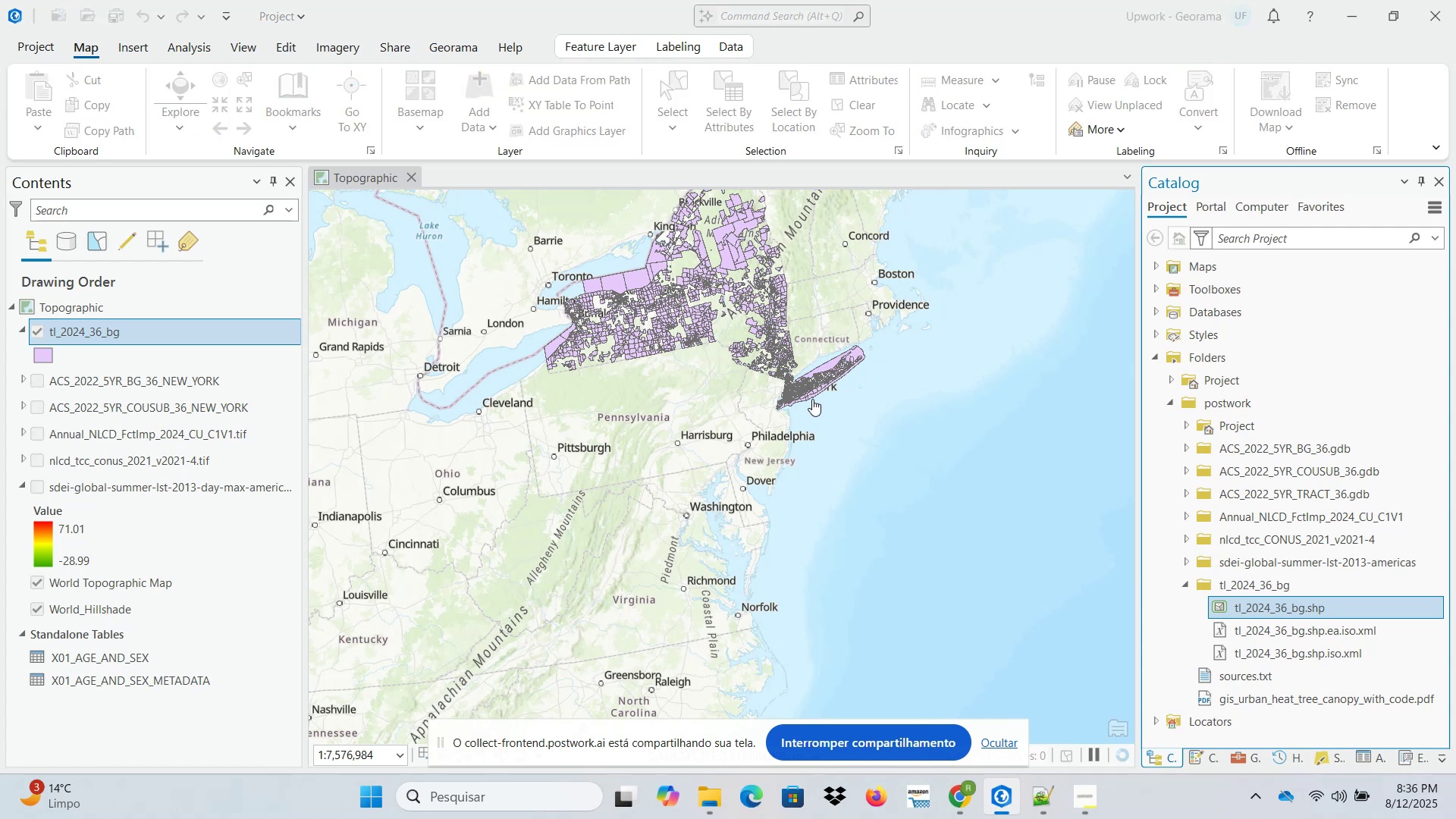 
left_click_drag(start_coordinate=[830, 362], to_coordinate=[765, 454])
 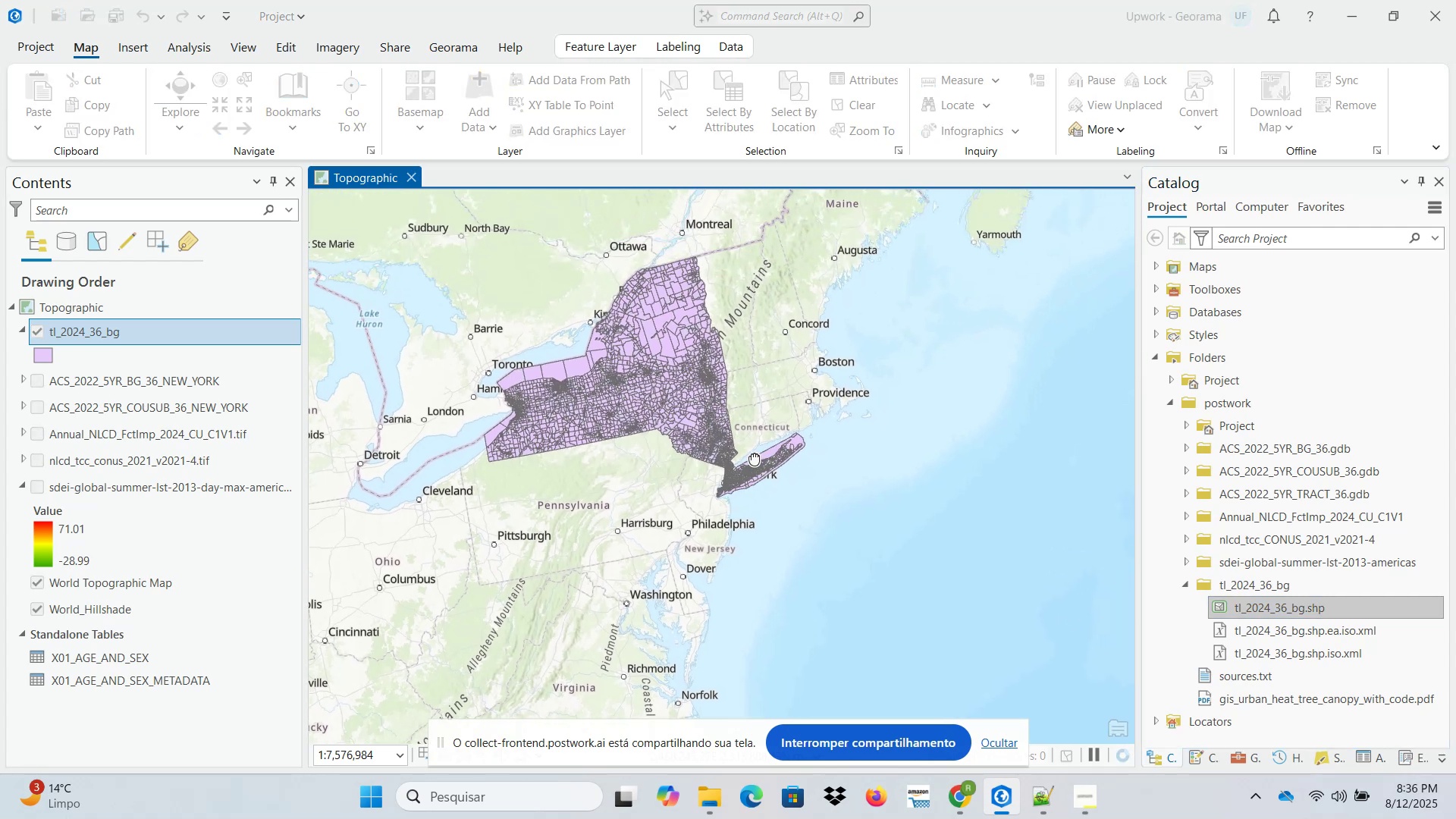 
scroll: coordinate [660, 492], scroll_direction: up, amount: 5.0
 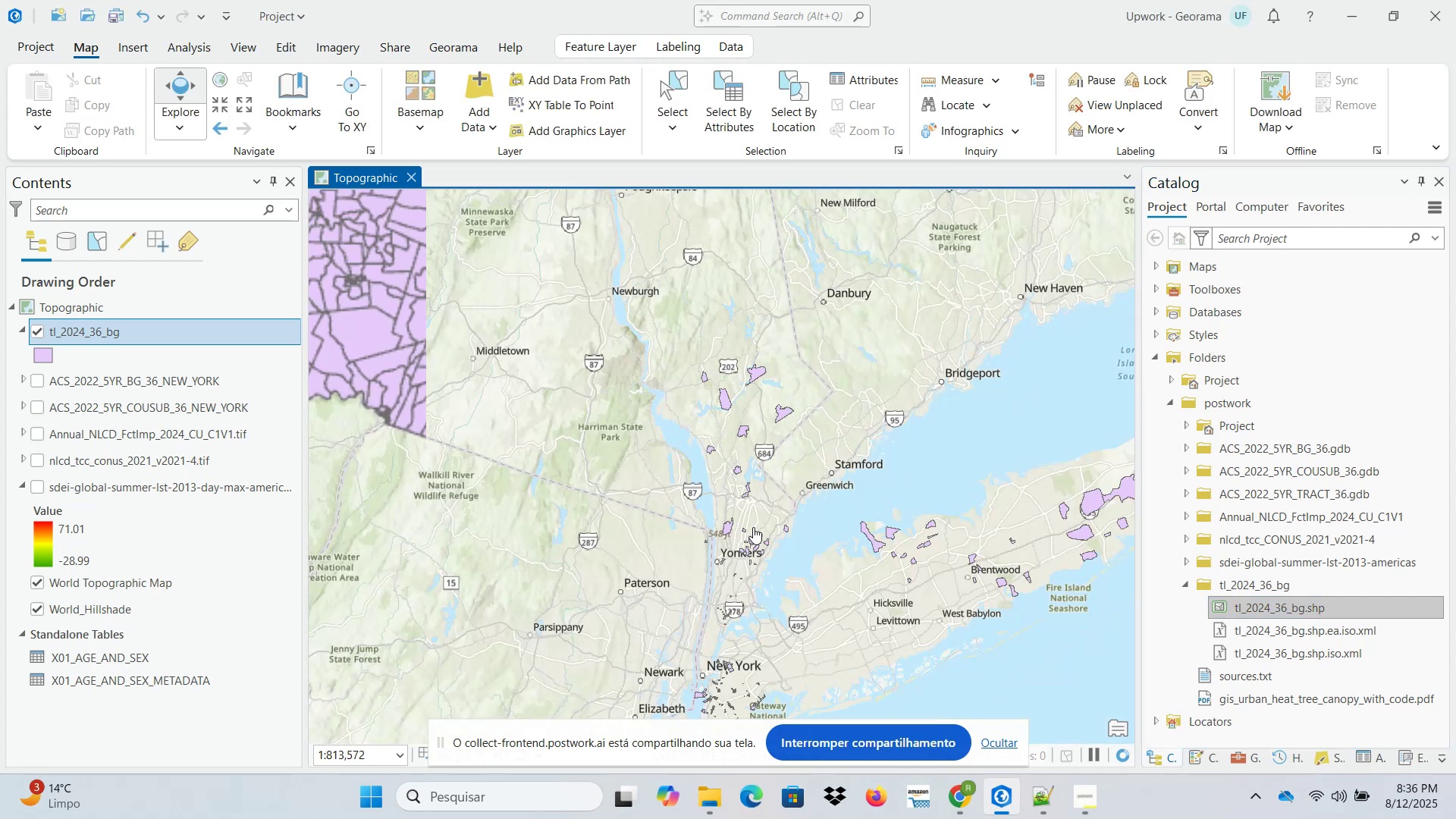 
left_click_drag(start_coordinate=[780, 548], to_coordinate=[657, 448])
 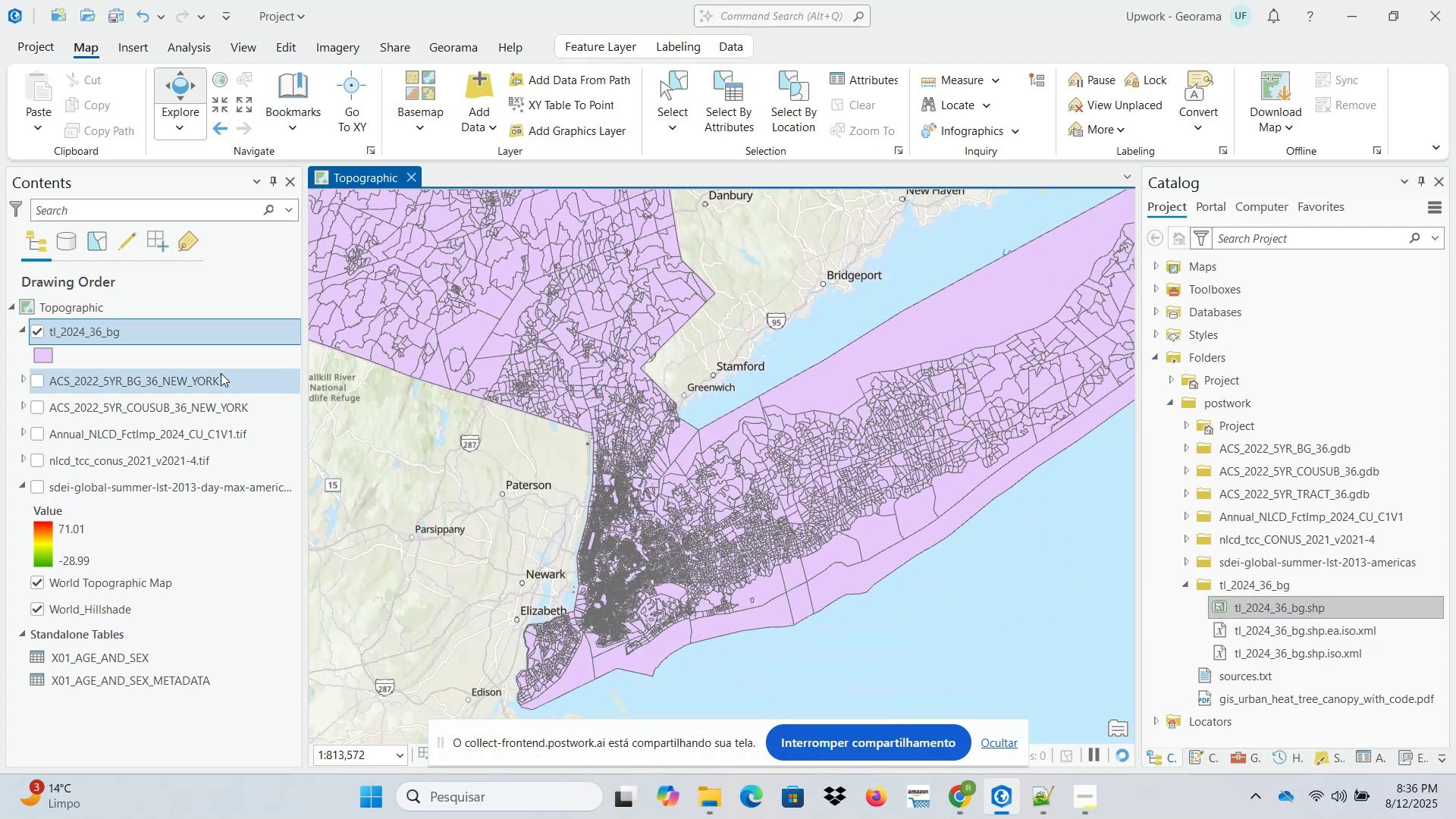 
right_click([136, 333])
 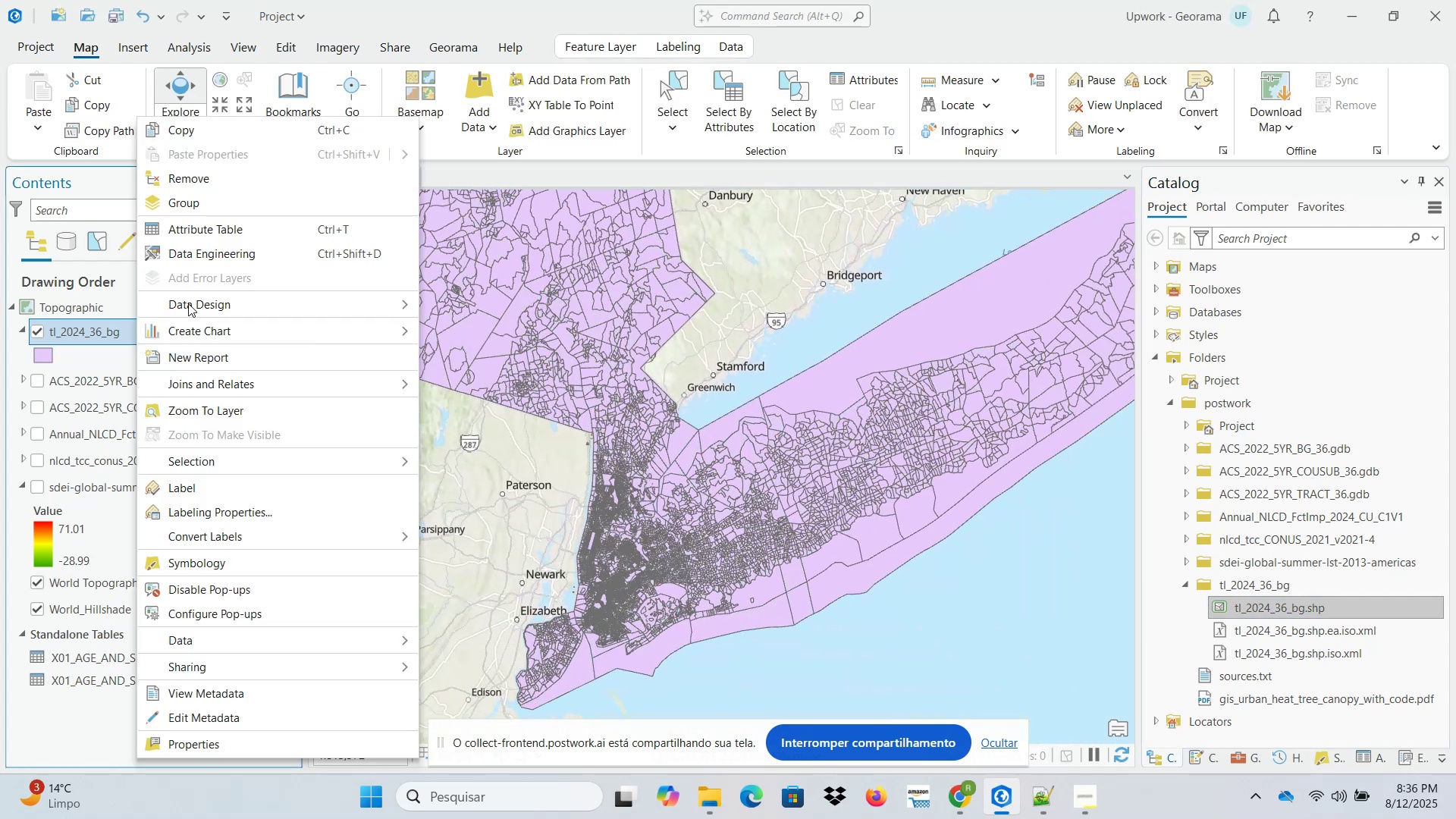 
left_click([217, 231])
 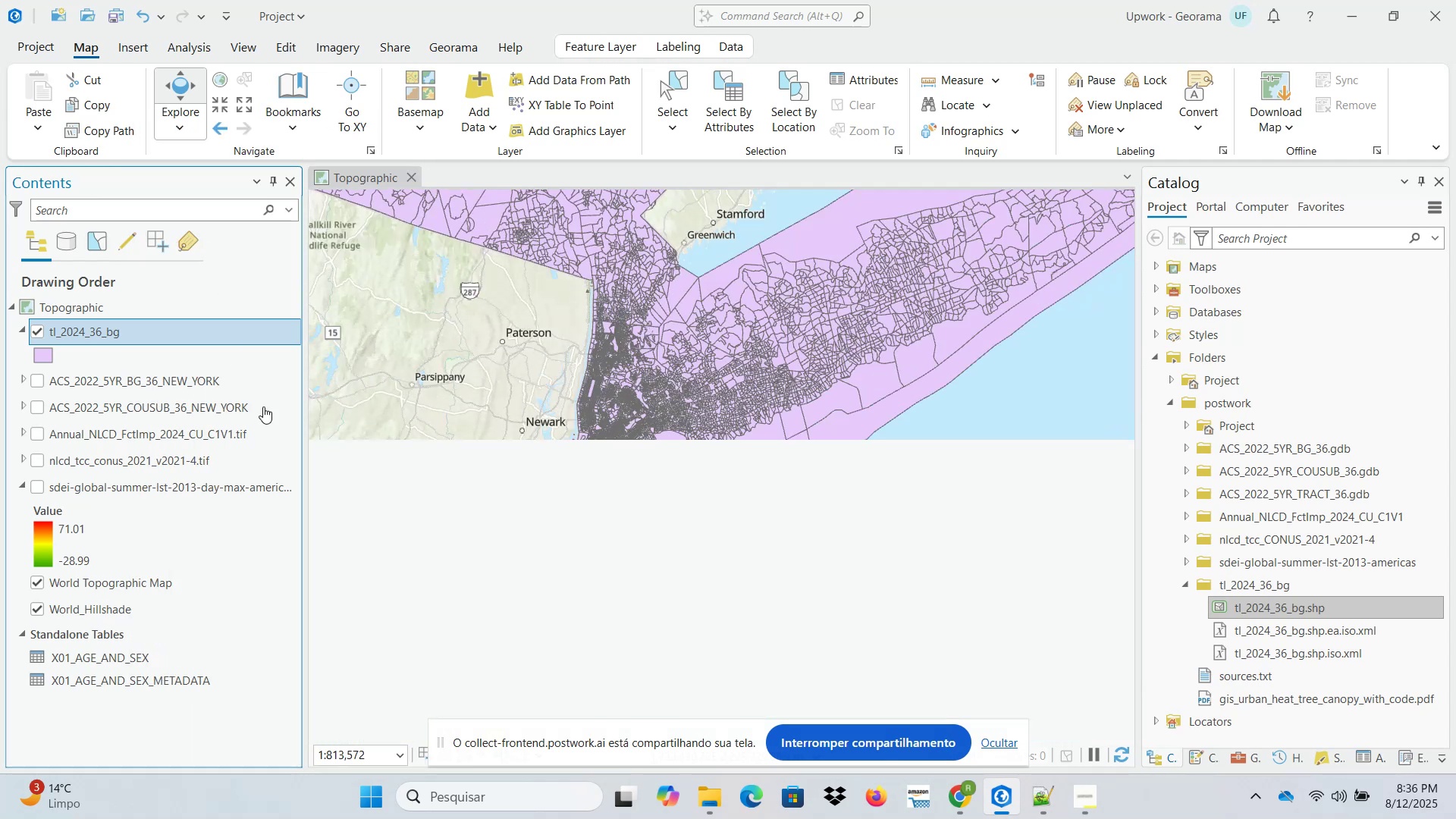 
mouse_move([552, 573])
 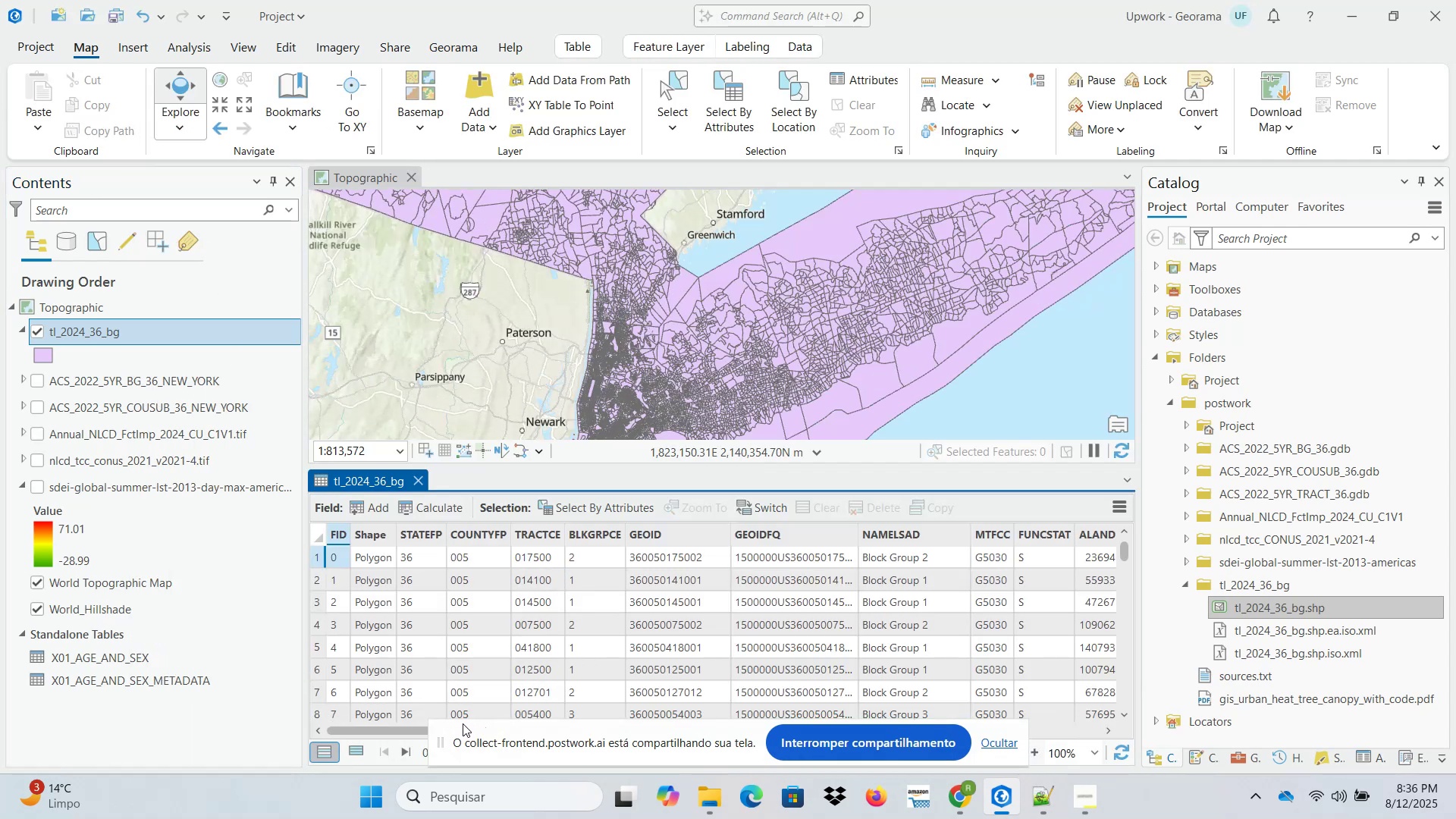 
left_click_drag(start_coordinate=[401, 729], to_coordinate=[651, 739])
 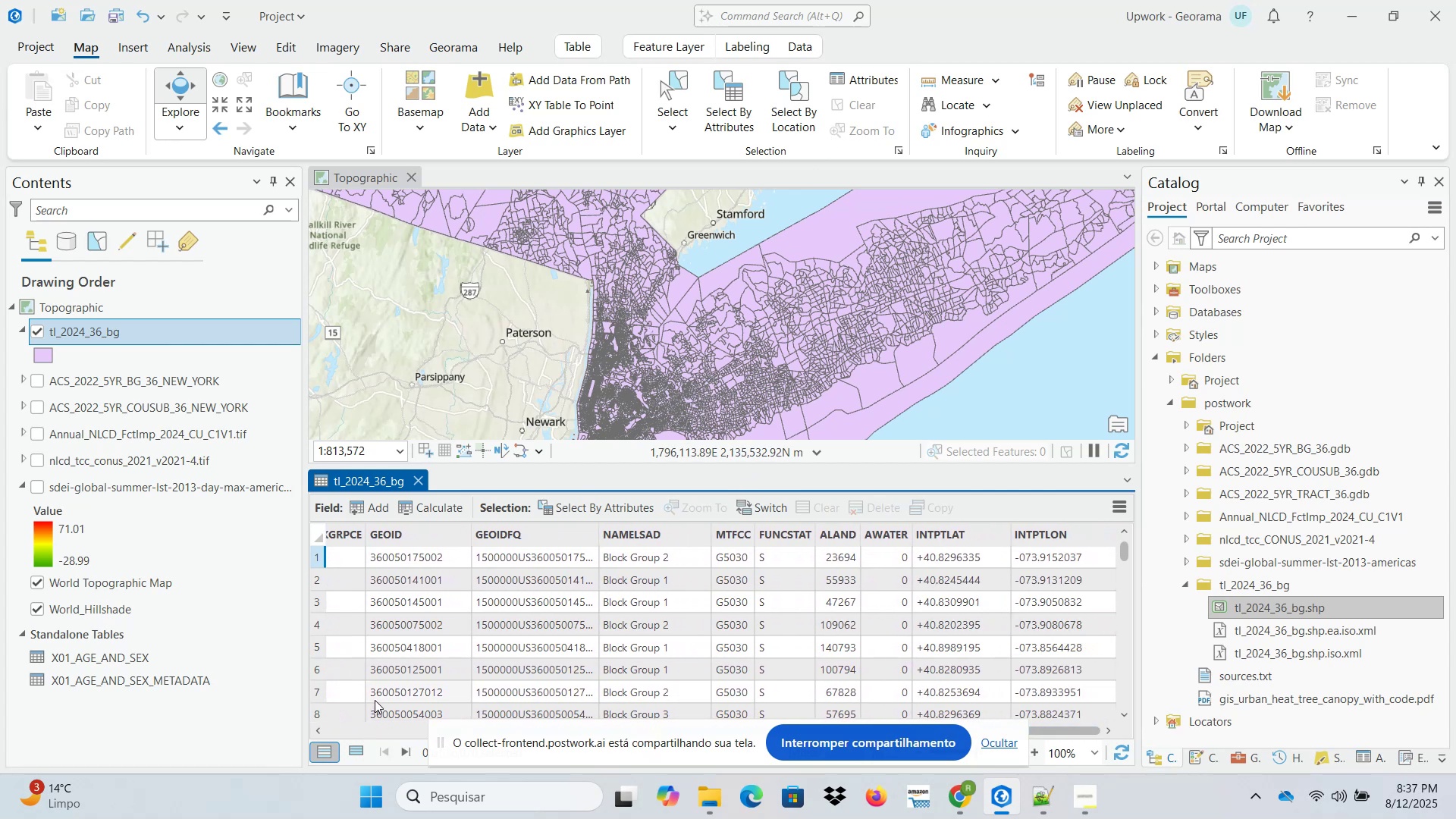 
wait(5.53)
 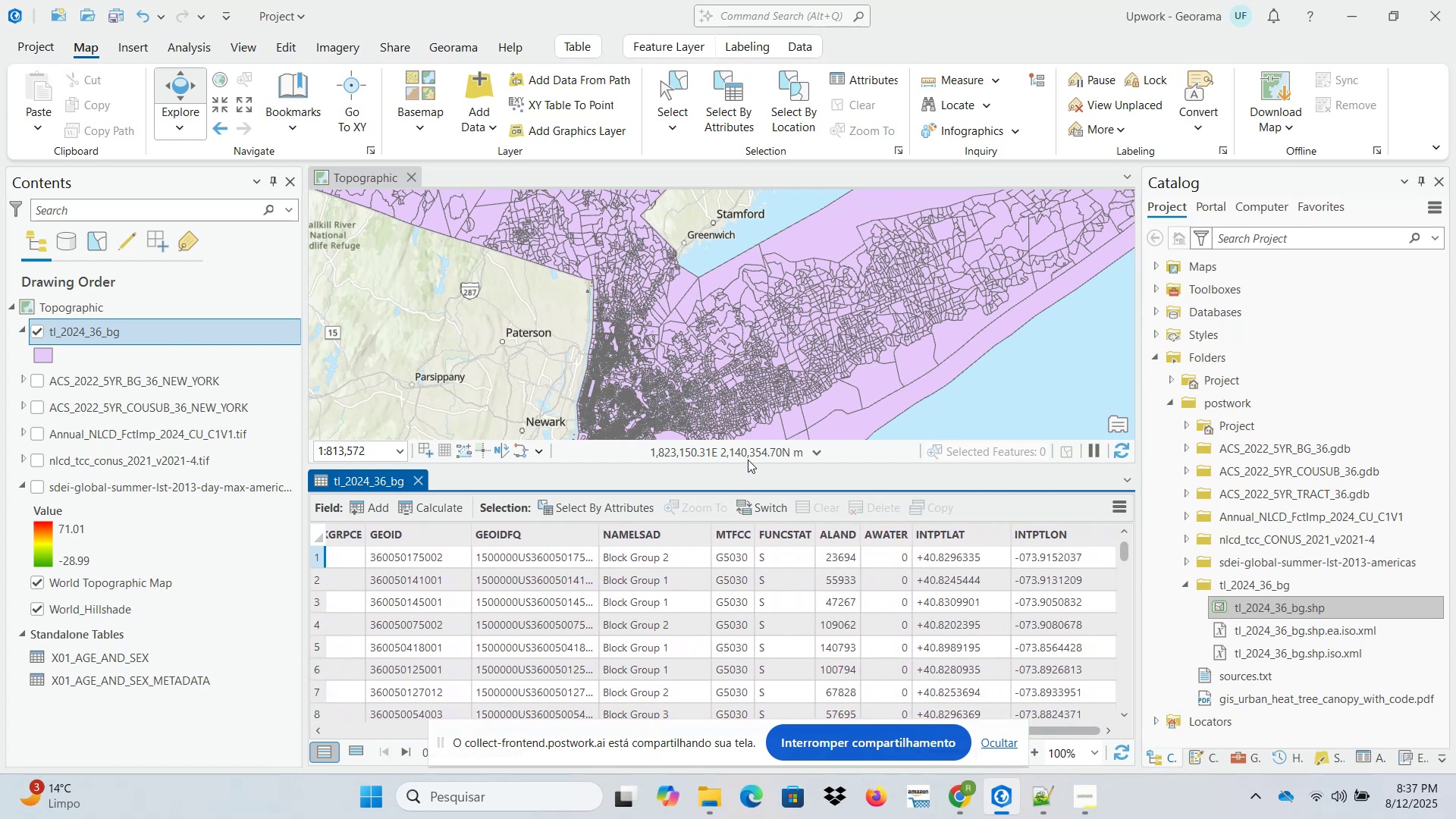 
scroll: coordinate [467, 658], scroll_direction: down, amount: 1.0
 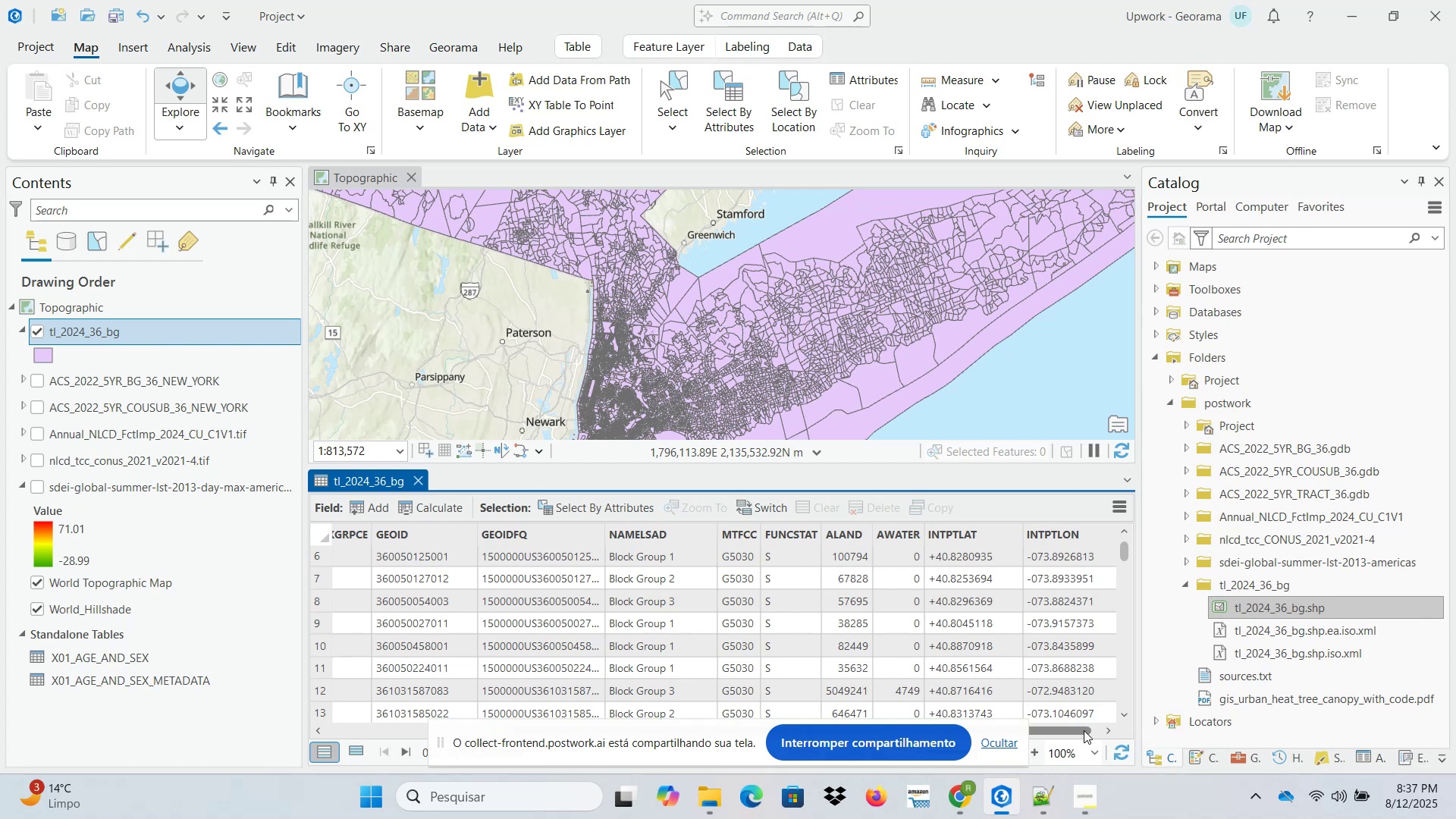 
wait(6.95)
 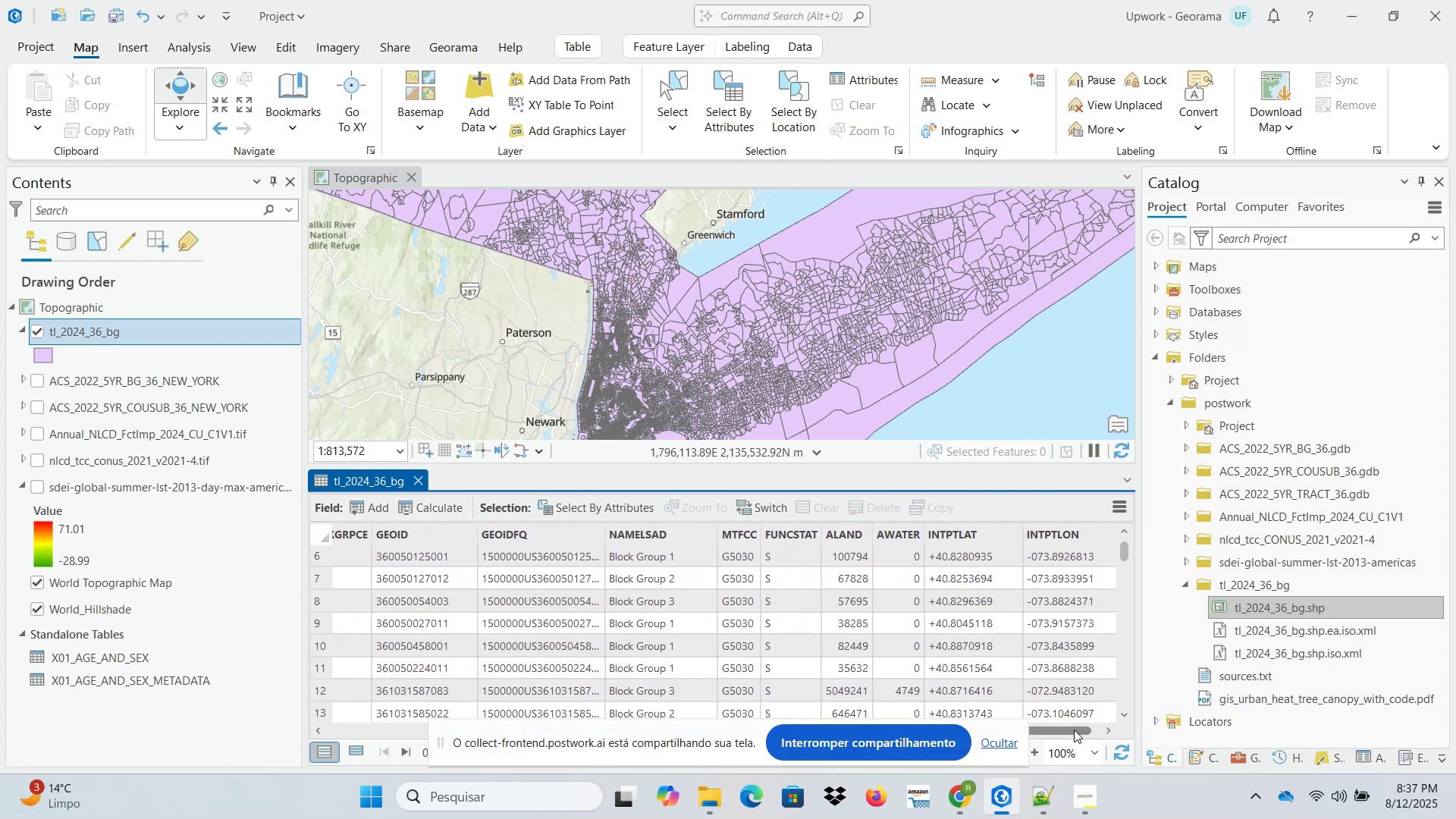 
left_click_drag(start_coordinate=[1081, 729], to_coordinate=[1072, 729])
 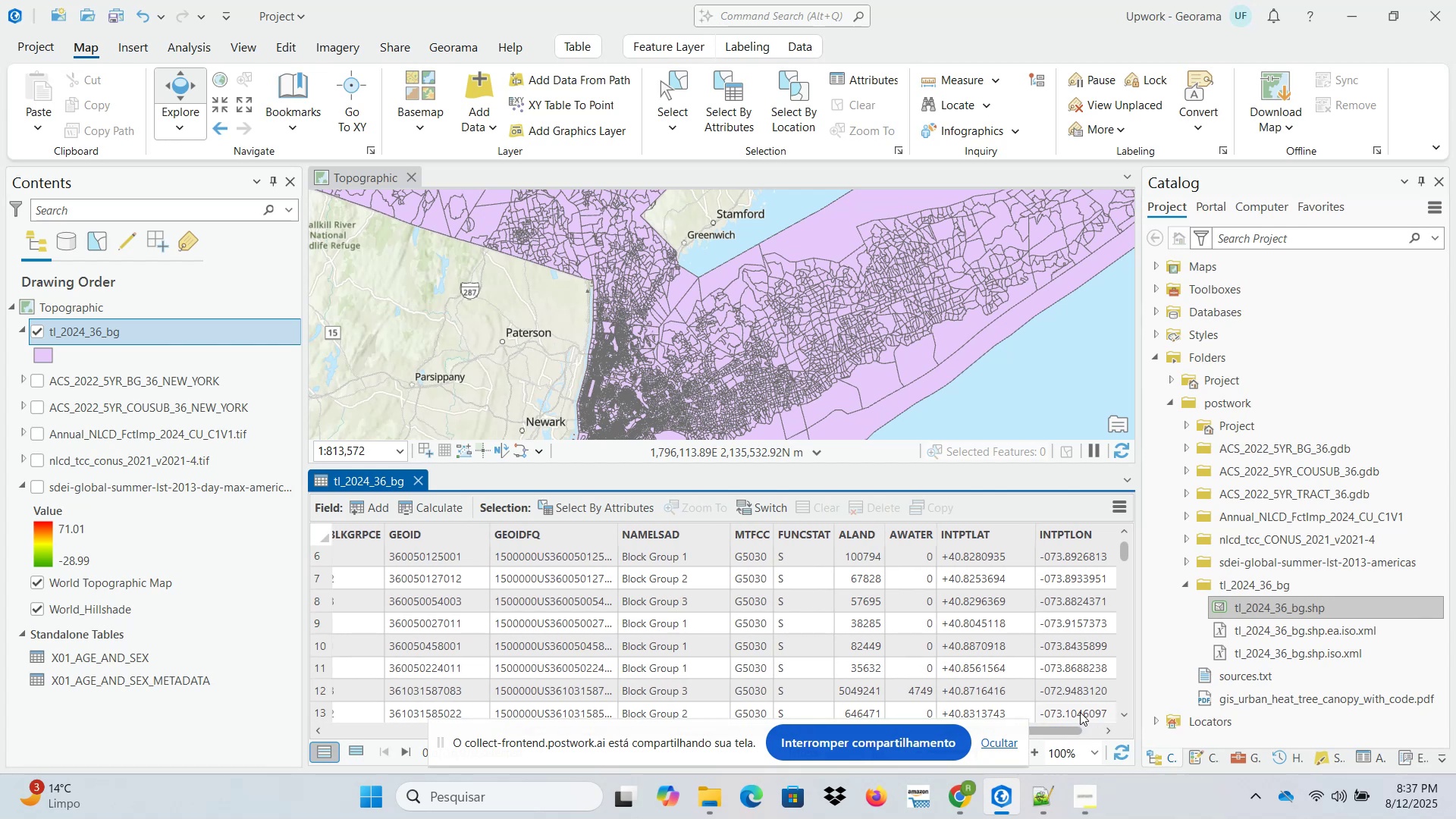 
key(ArrowLeft)
 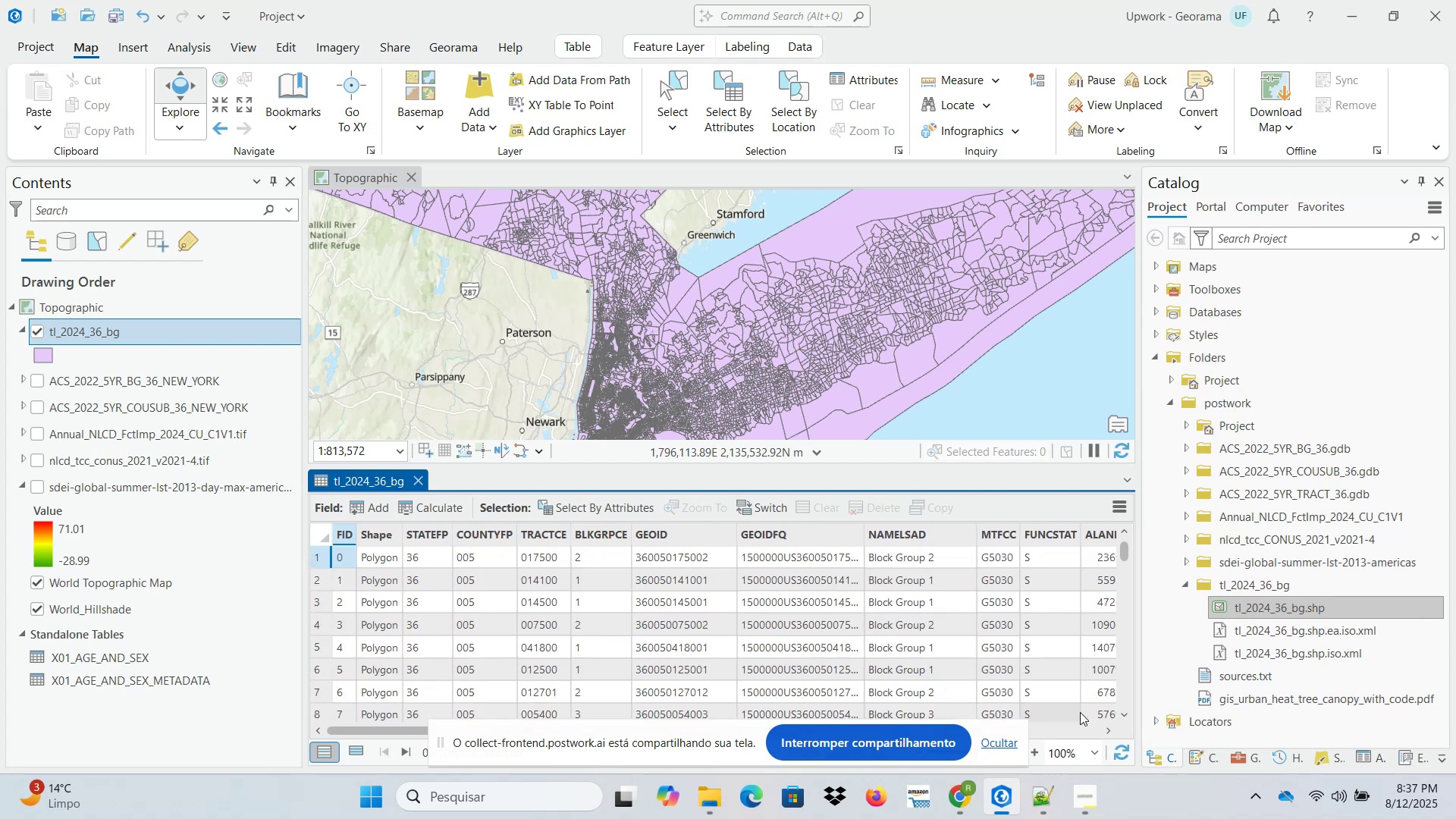 
key(ArrowLeft)
 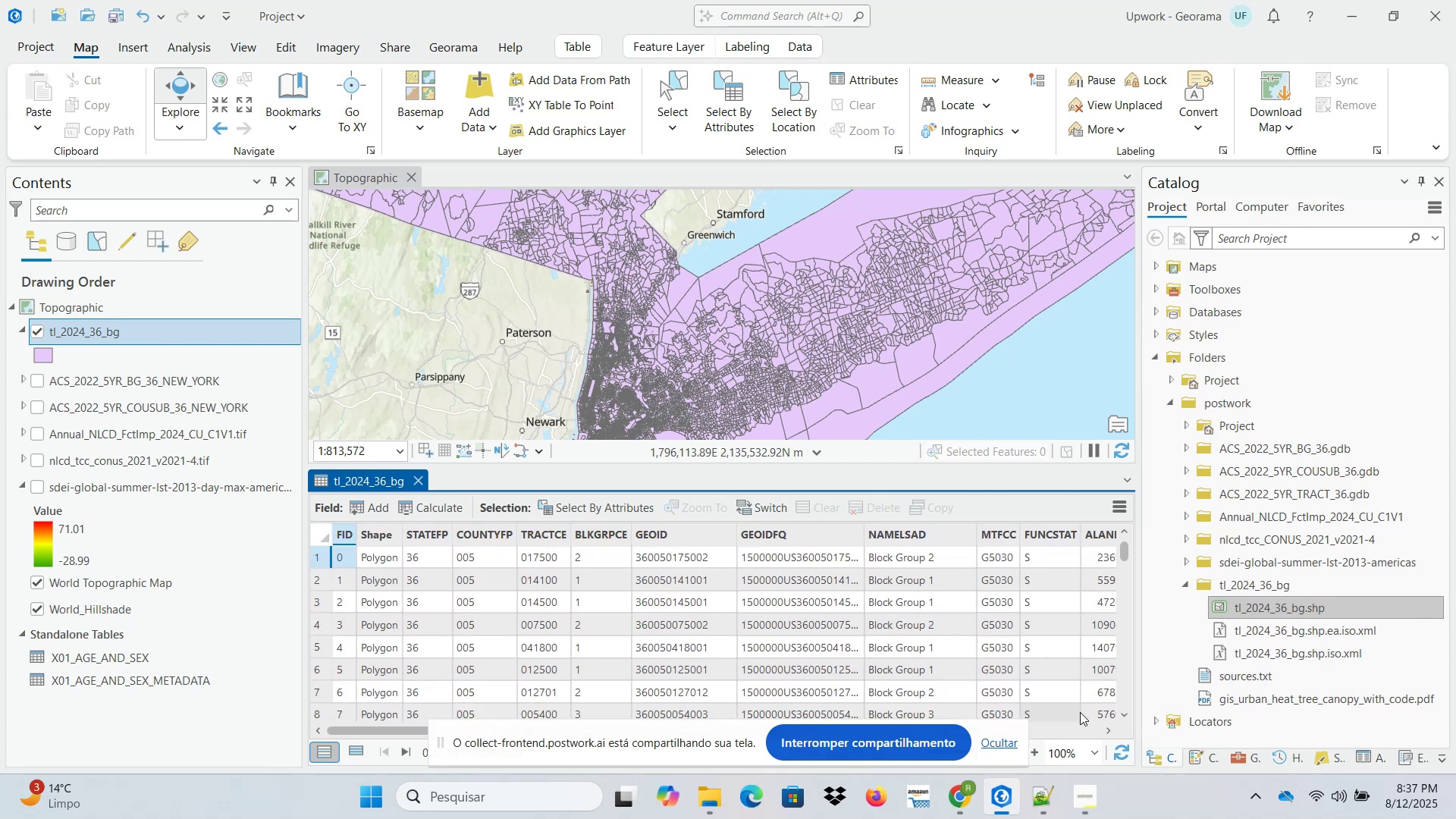 
key(ArrowRight)
 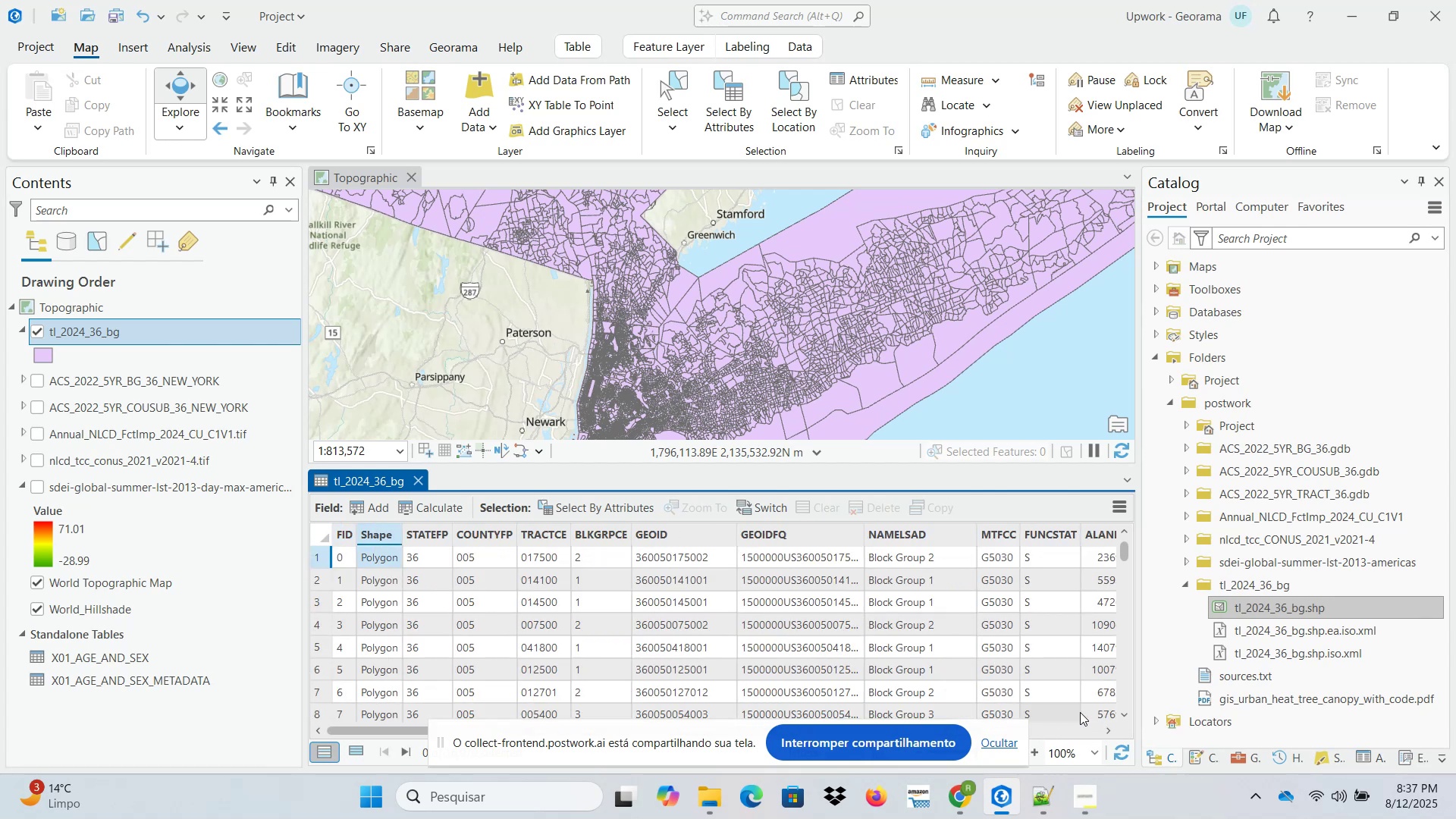 
key(ArrowRight)
 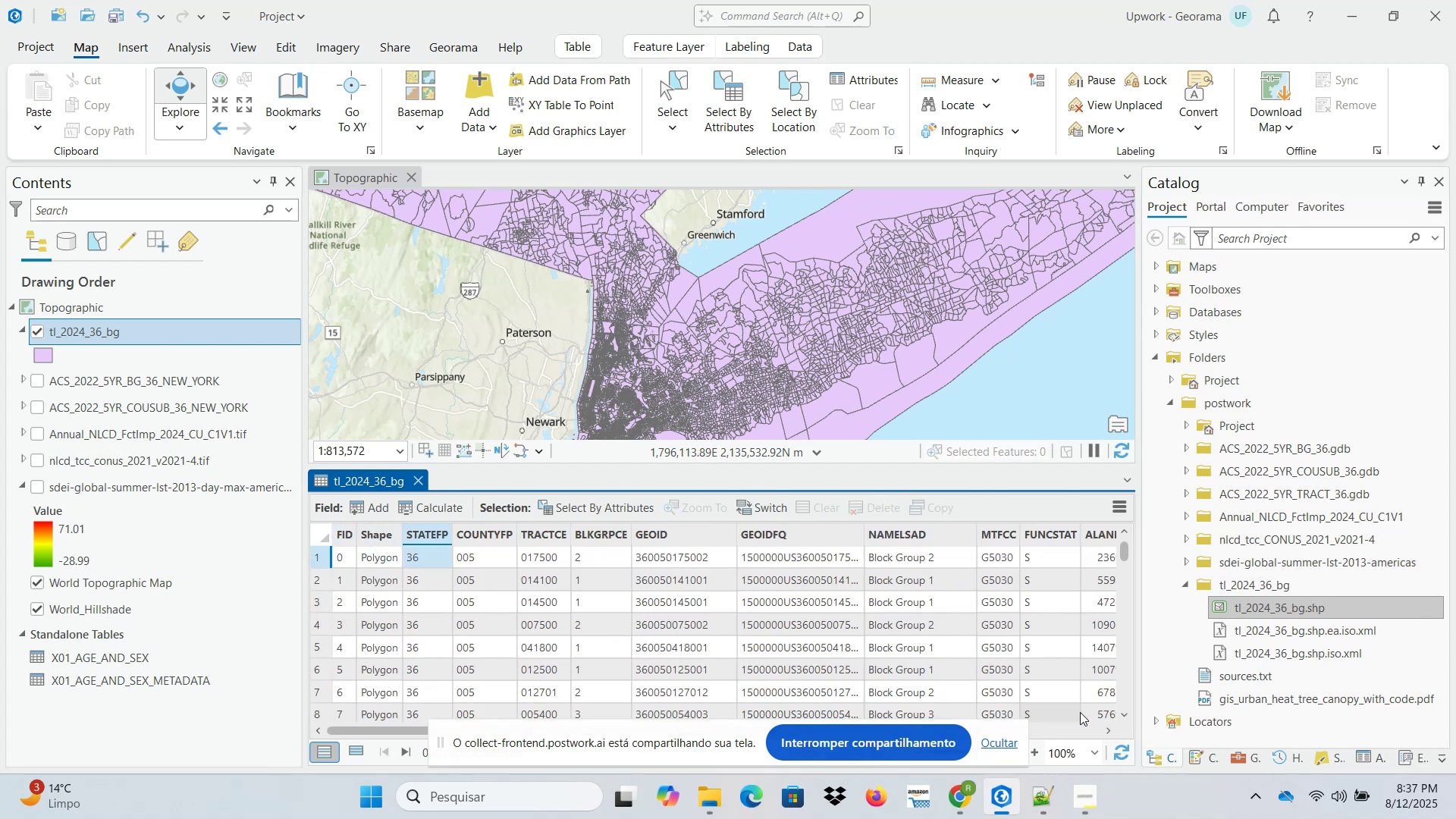 
key(ArrowRight)
 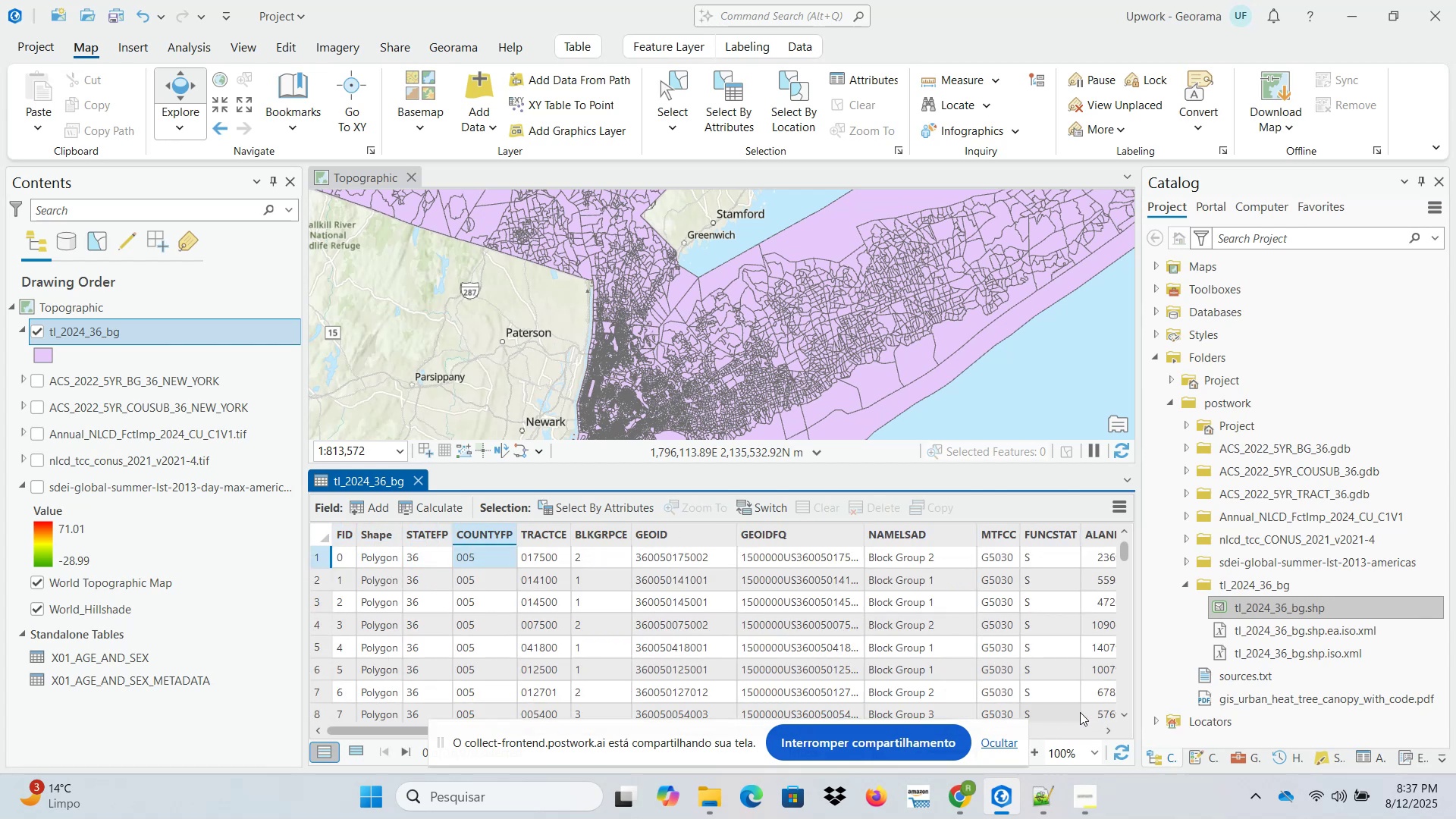 
key(ArrowRight)
 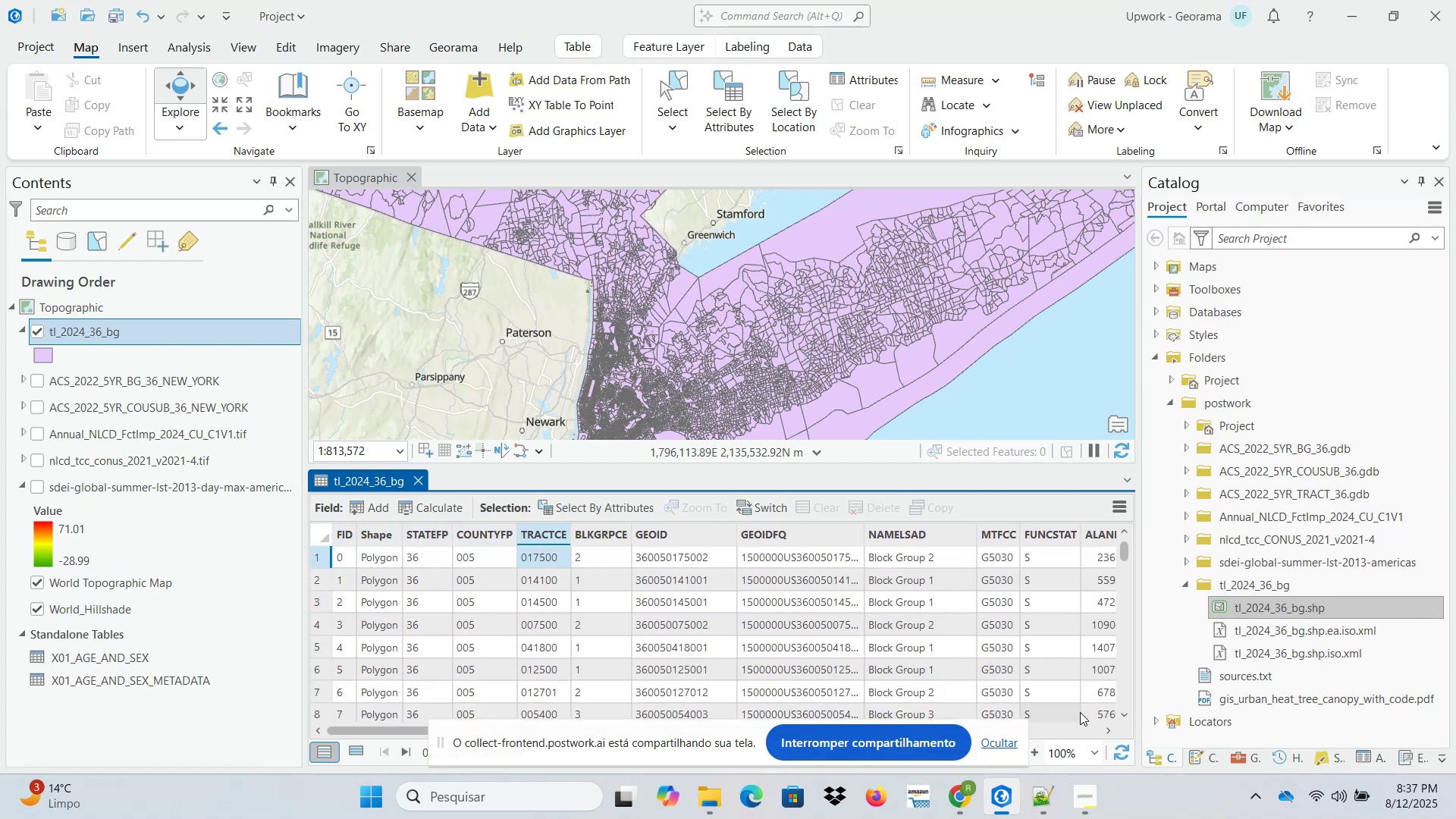 
key(ArrowRight)
 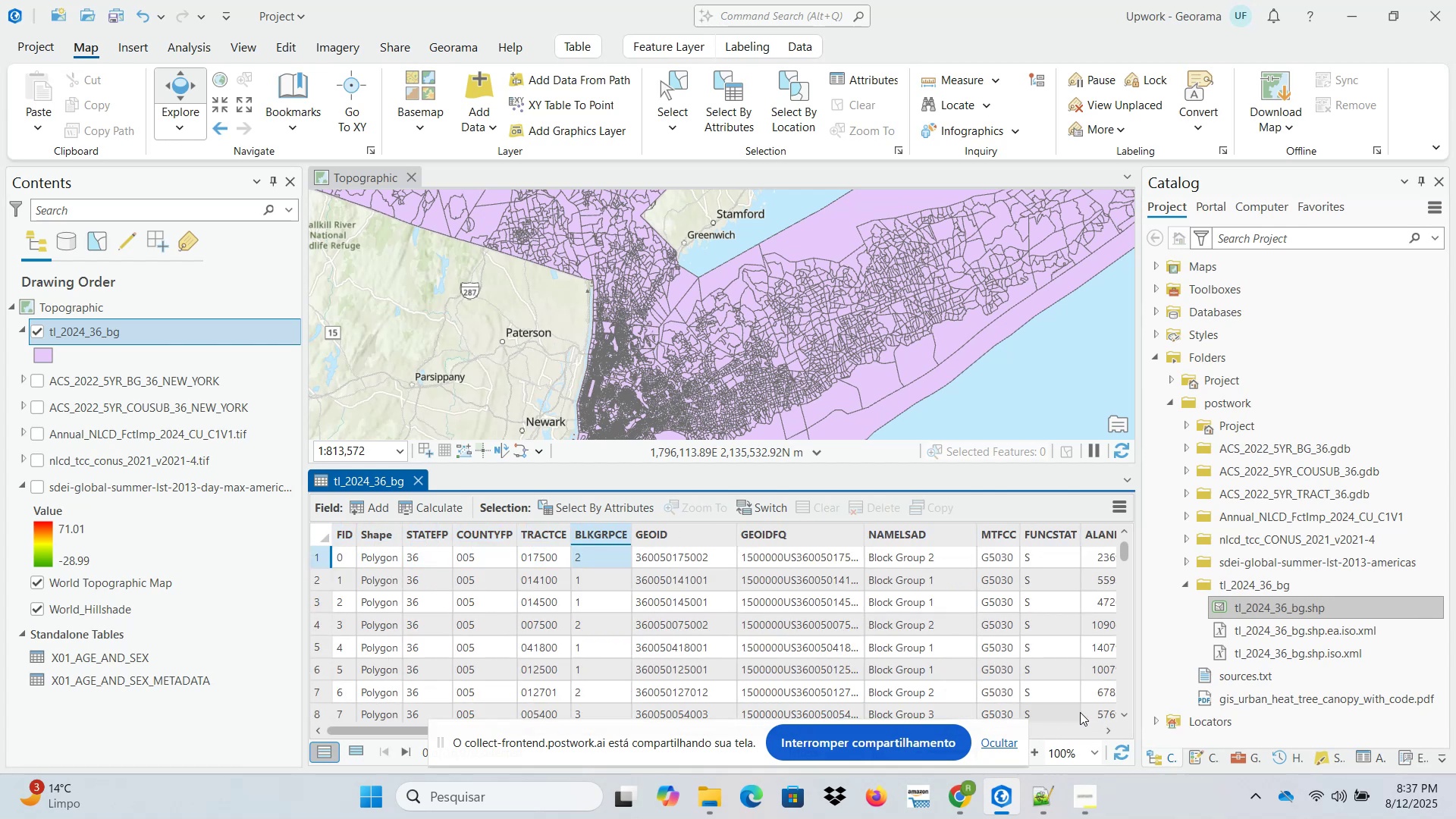 
key(ArrowRight)
 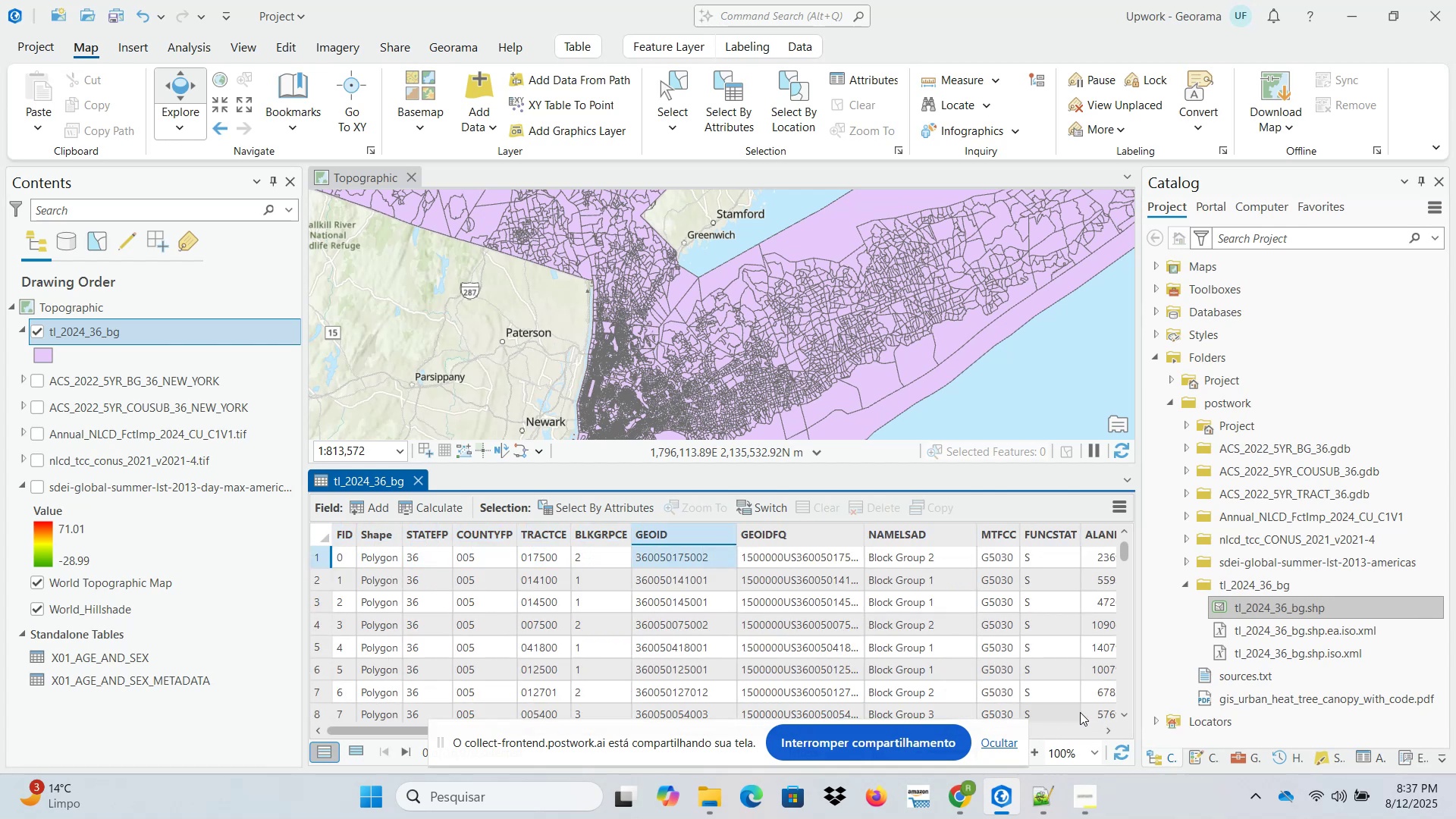 
key(ArrowRight)
 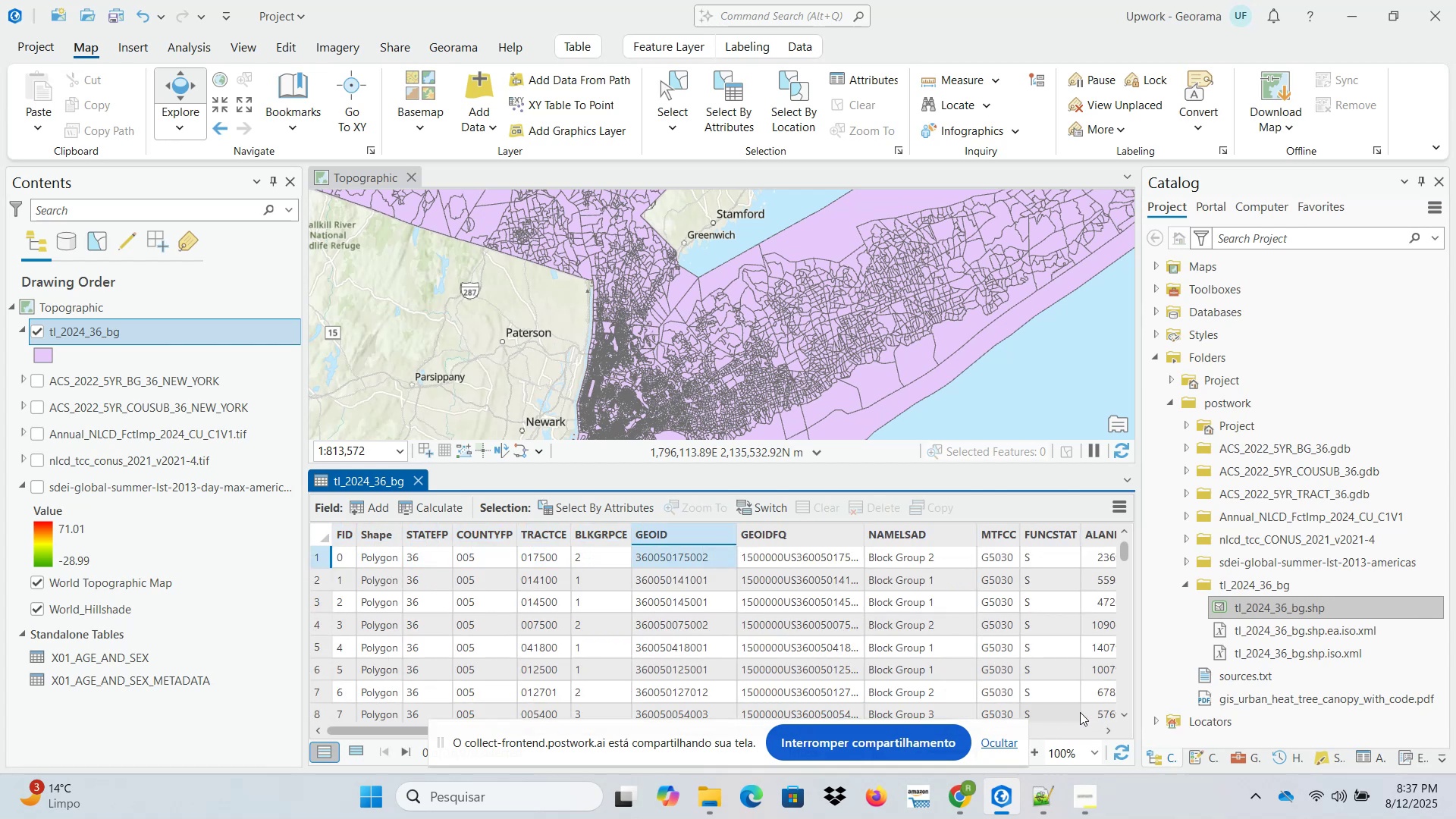 
key(ArrowRight)
 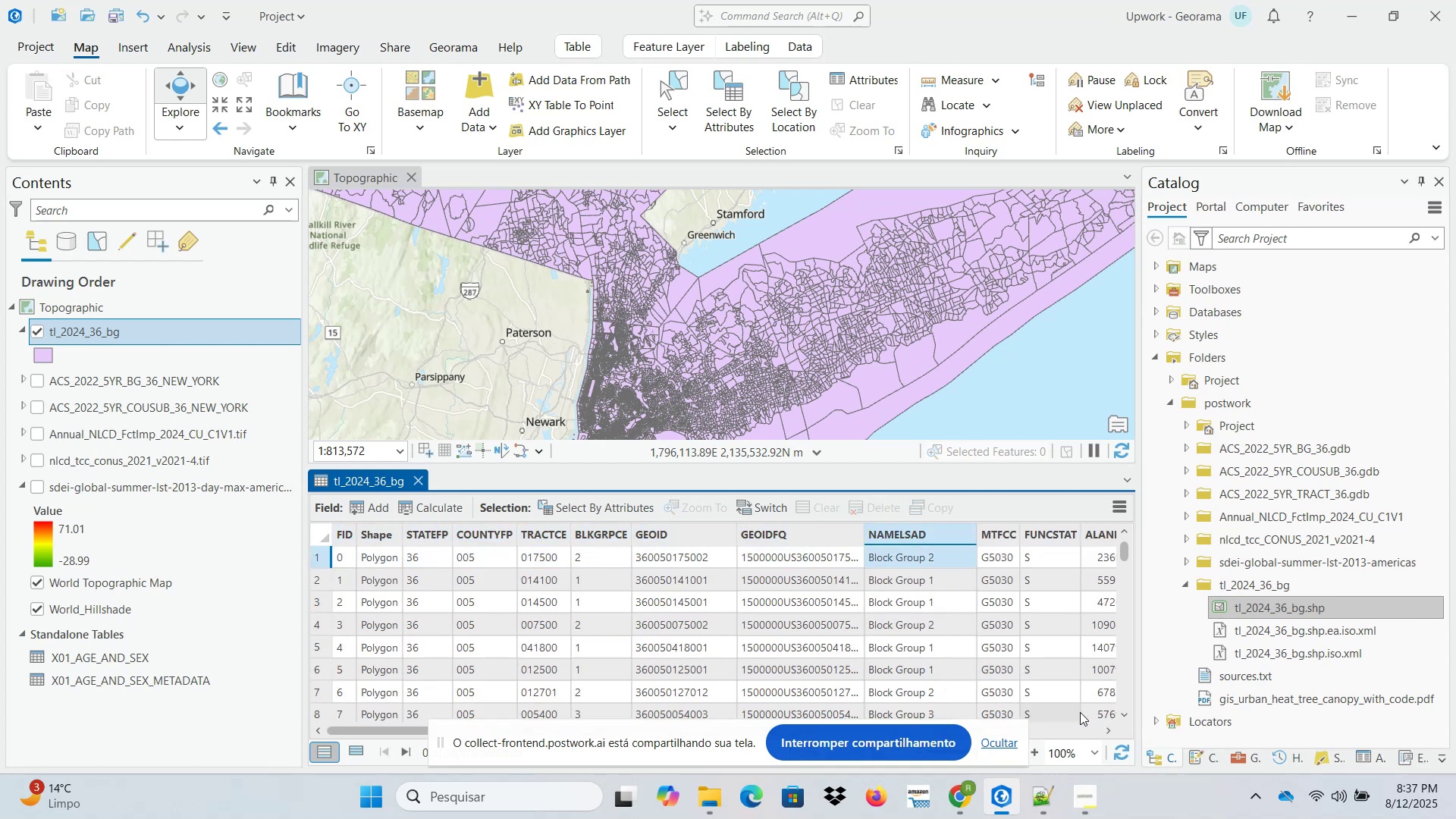 
key(ArrowRight)
 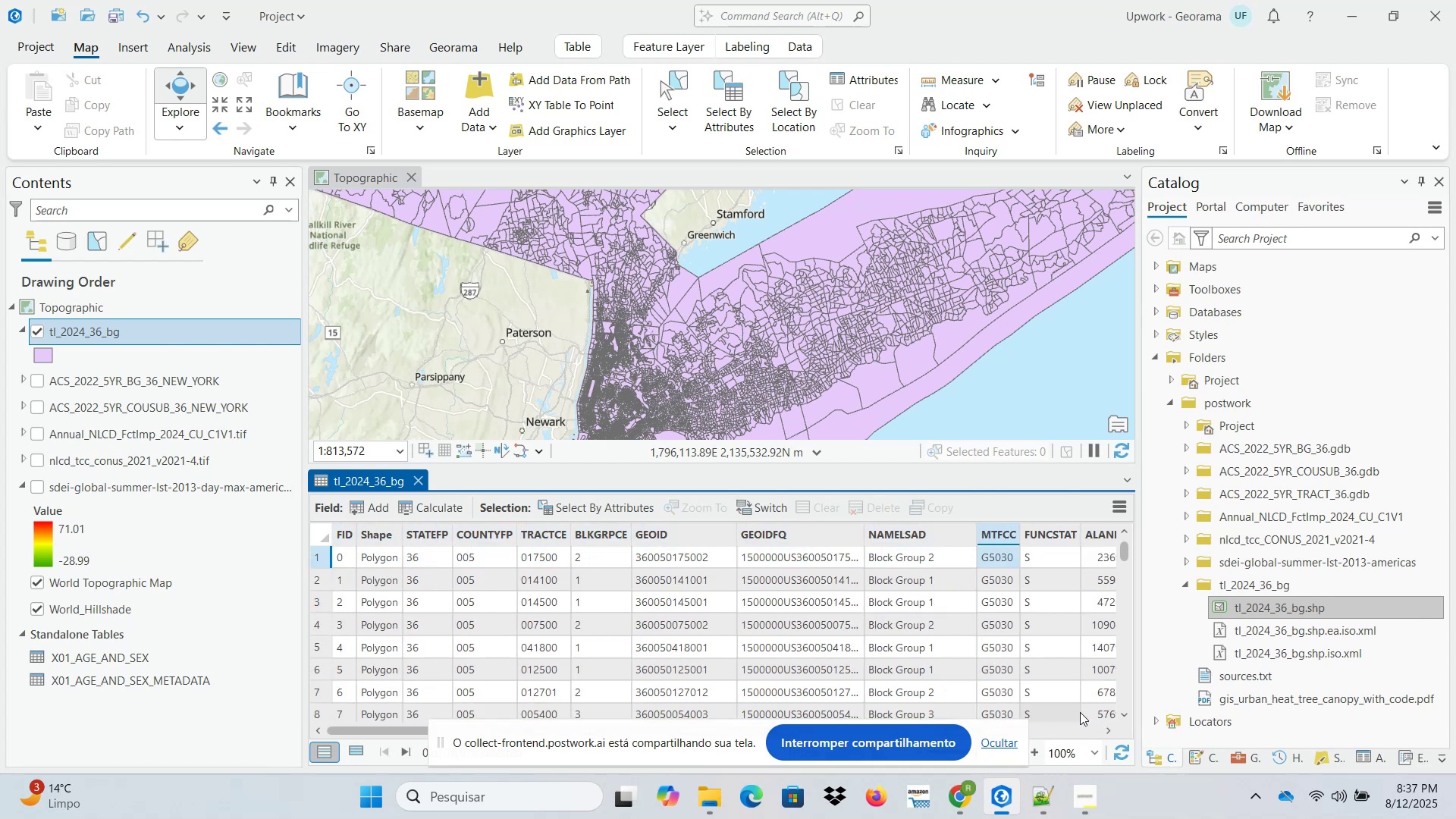 
key(ArrowRight)
 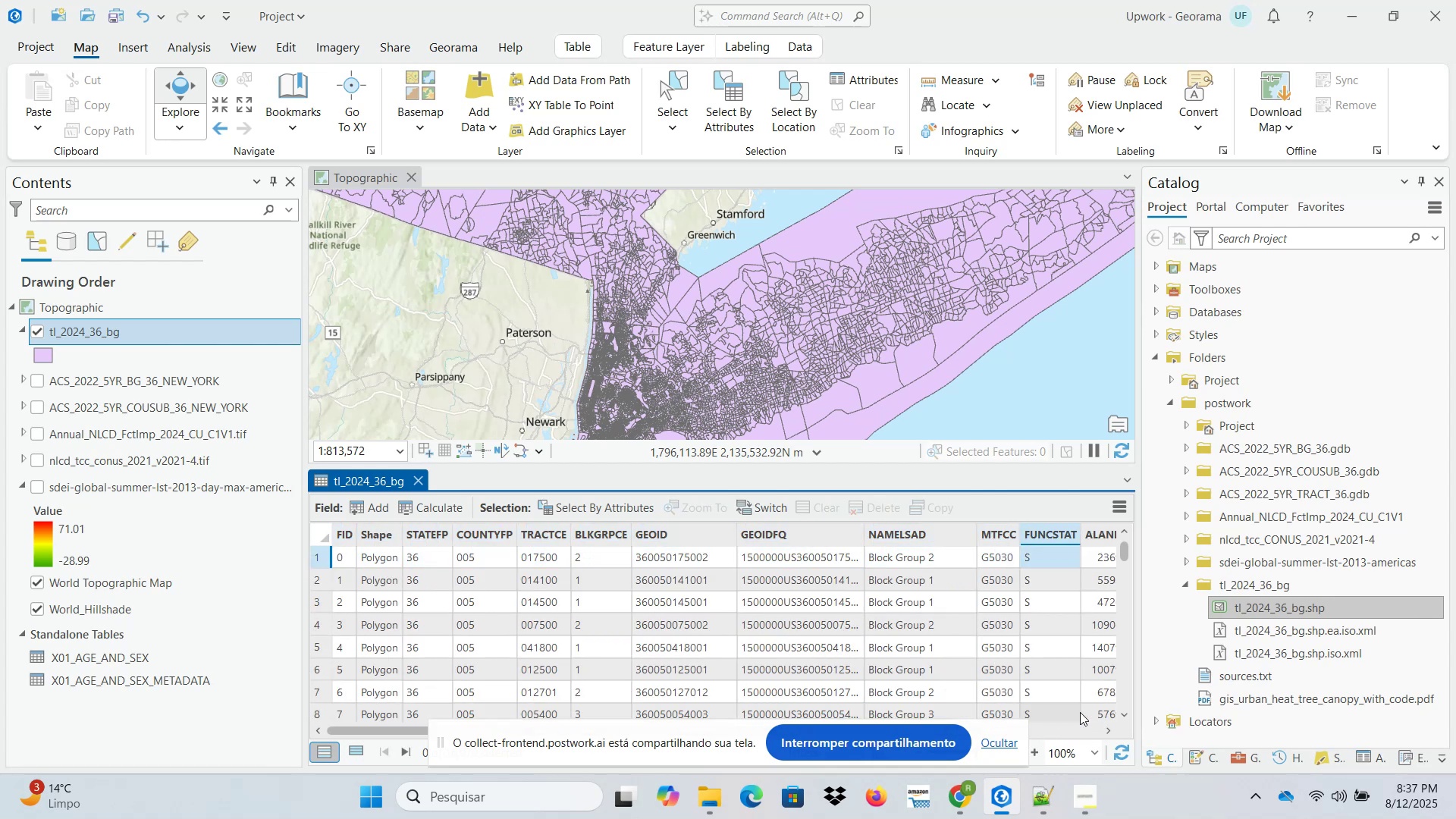 
key(ArrowRight)
 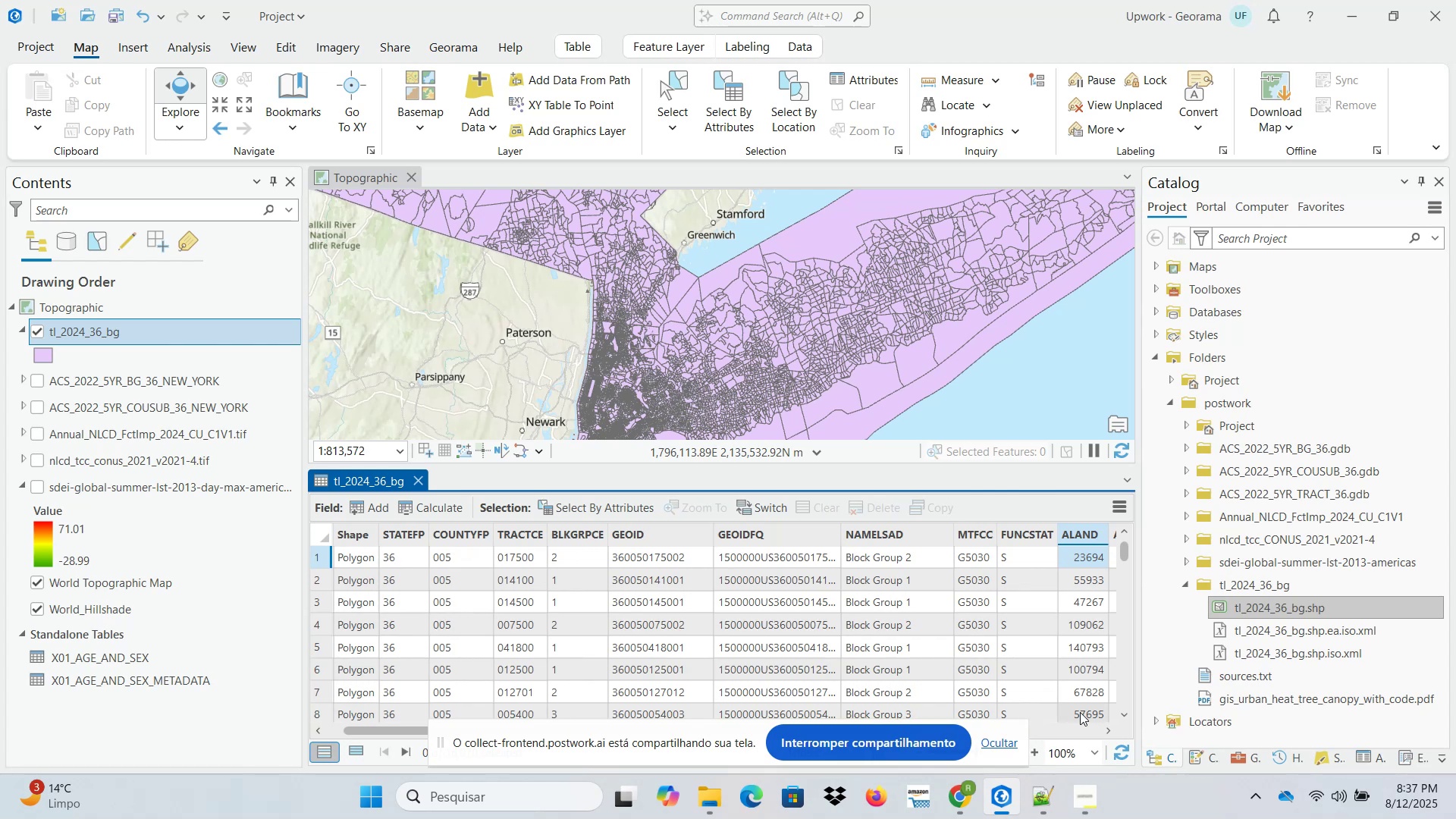 
key(ArrowRight)
 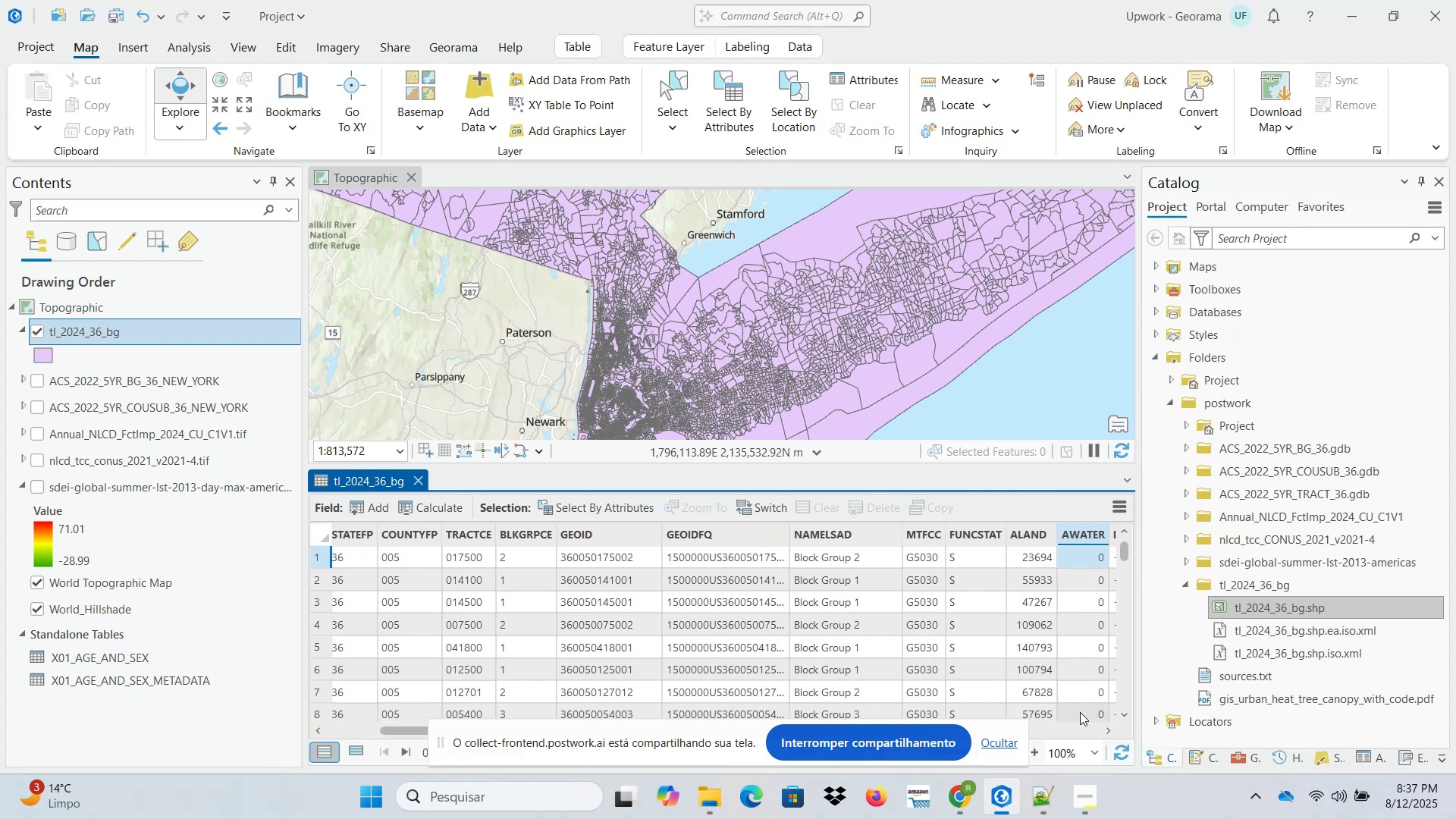 
key(ArrowRight)
 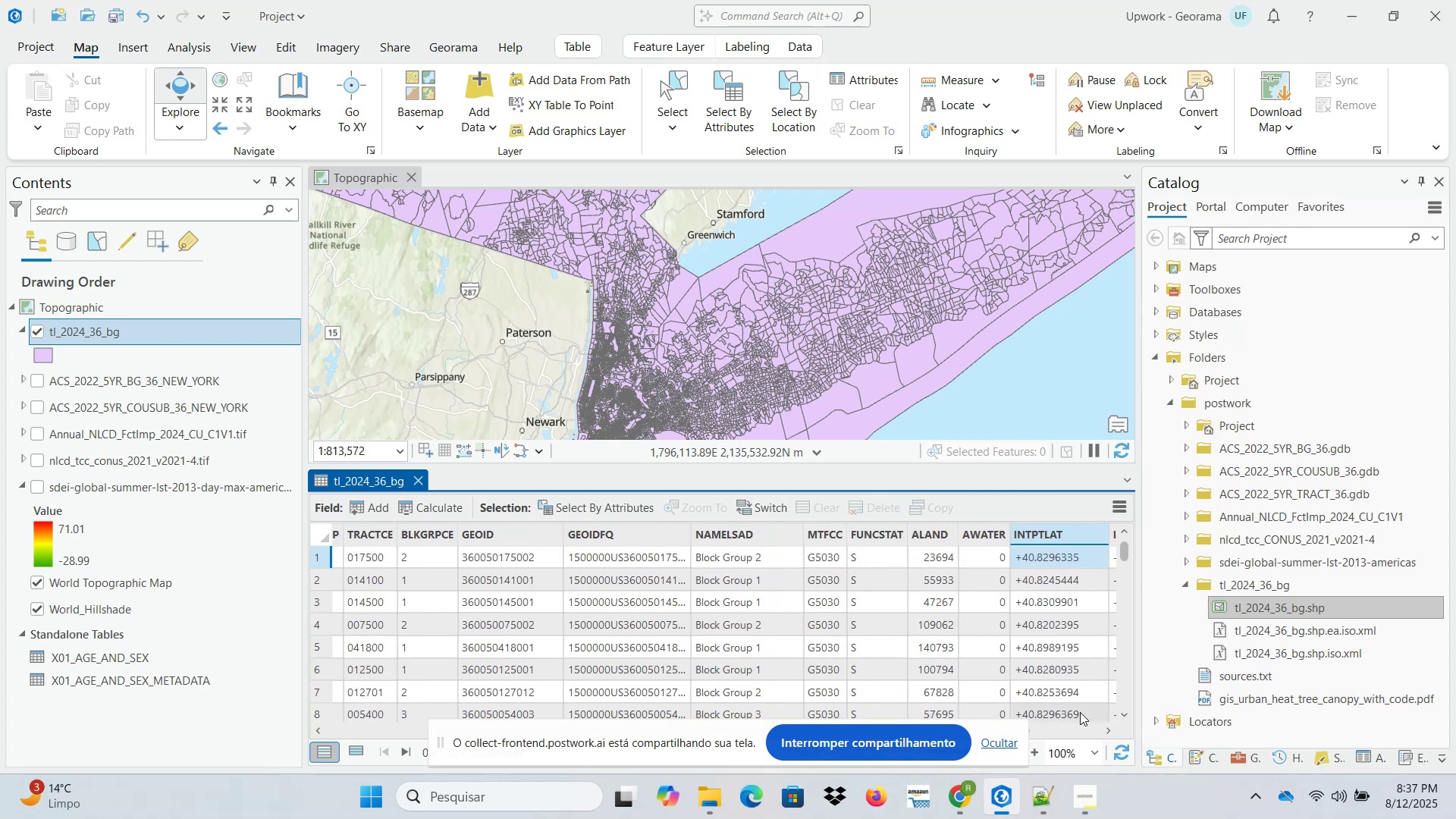 
key(ArrowRight)
 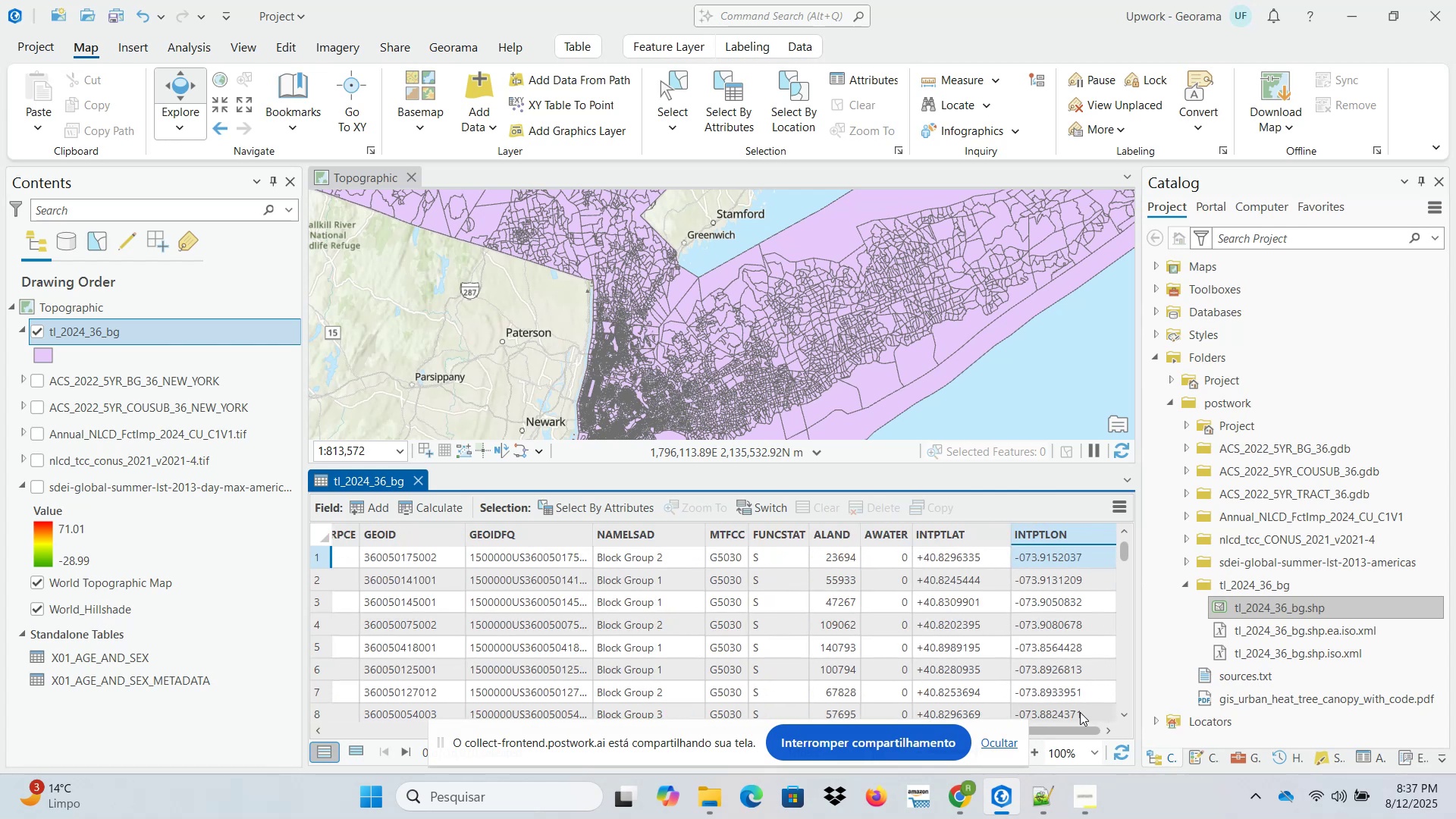 
key(ArrowRight)
 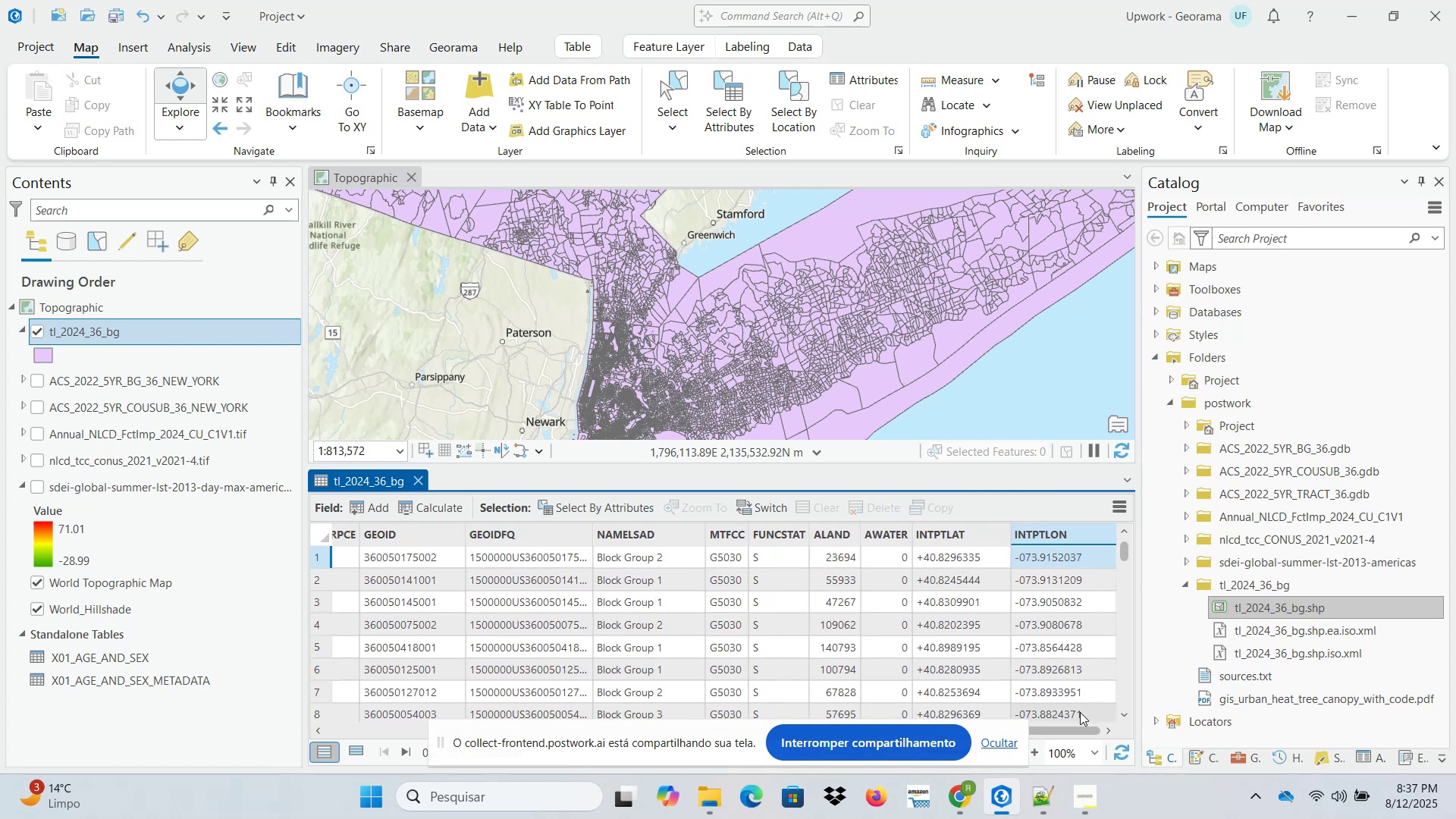 
key(ArrowRight)
 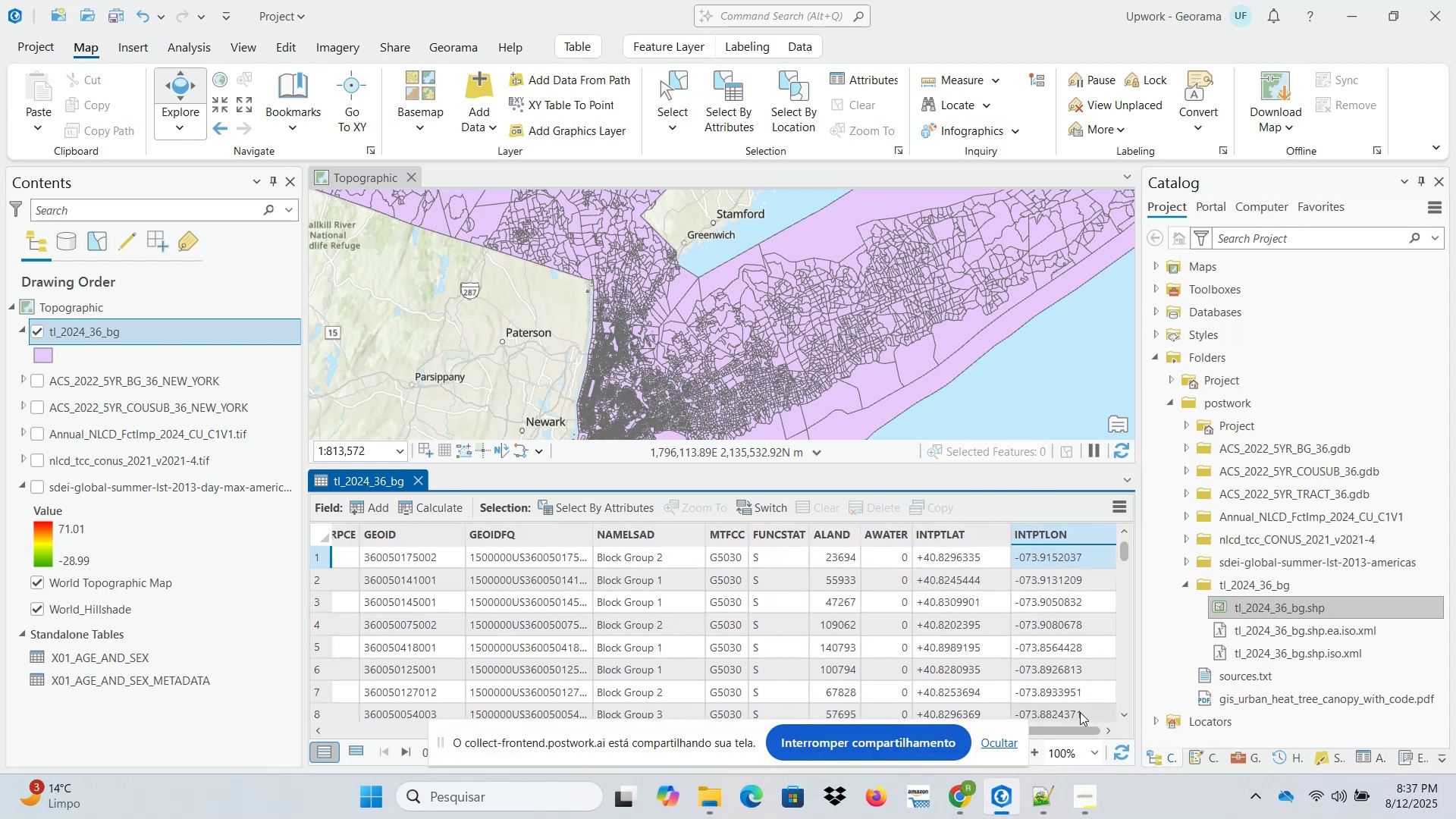 
key(ArrowLeft)
 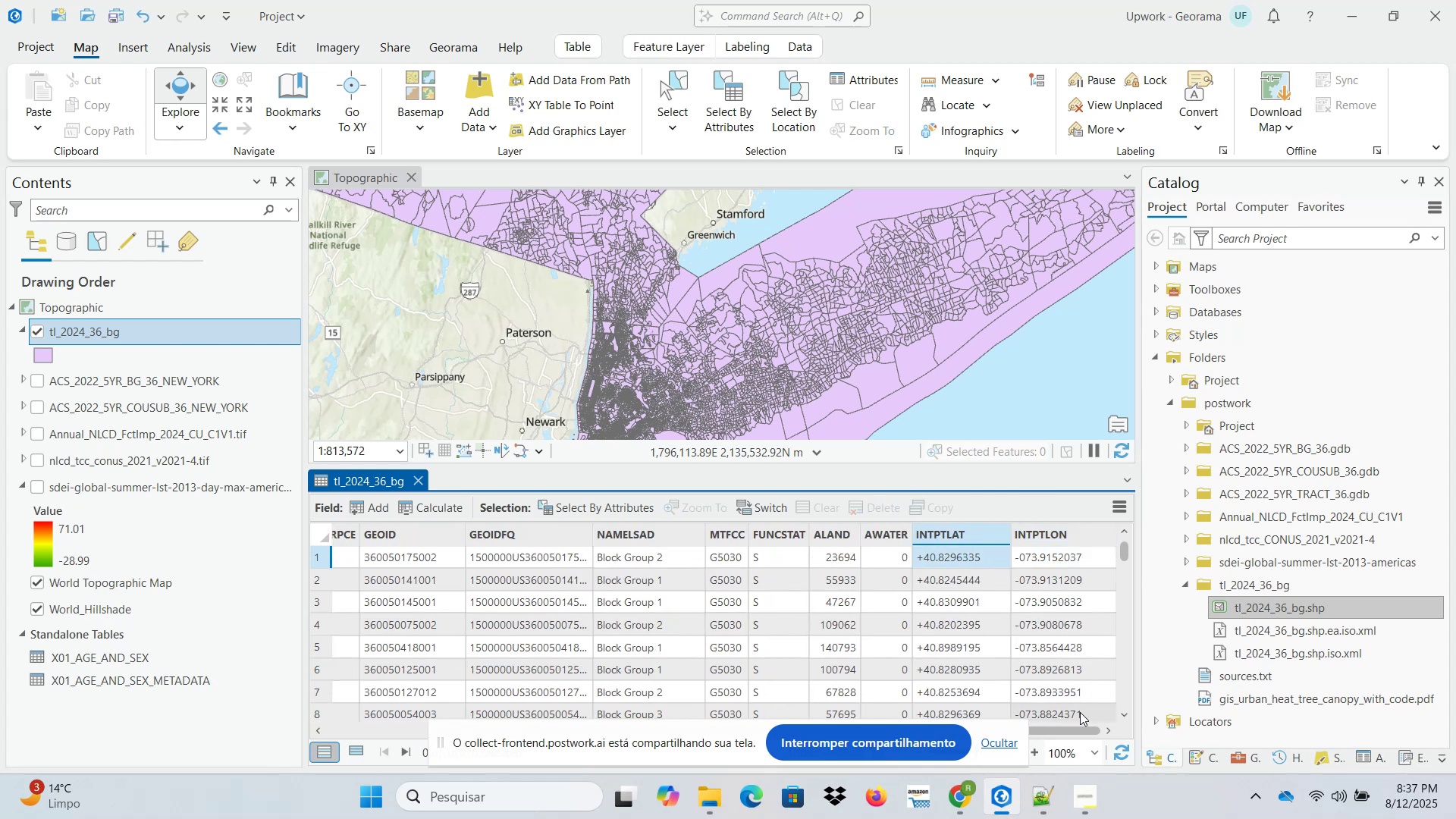 
key(ArrowLeft)
 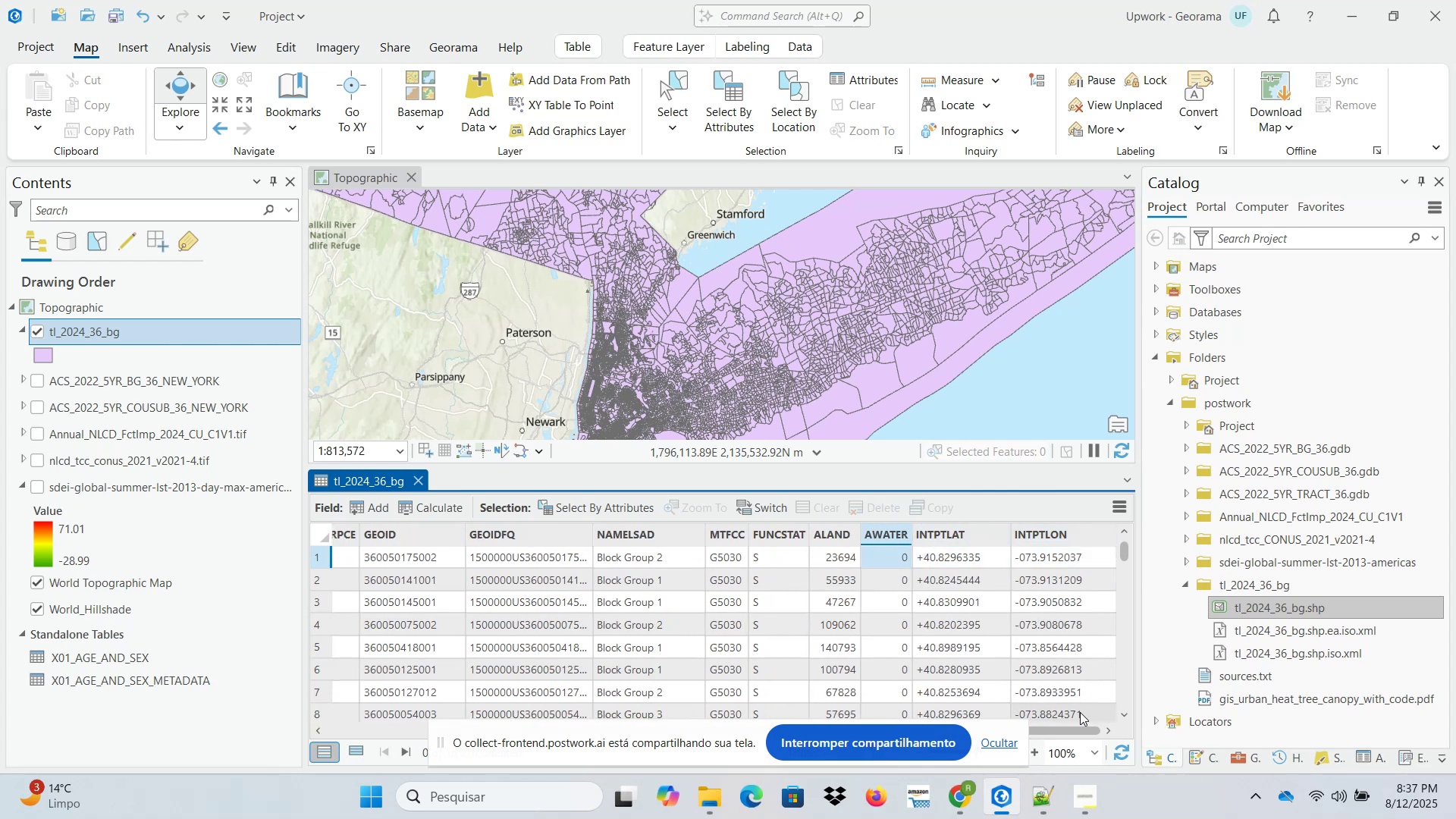 
key(ArrowLeft)
 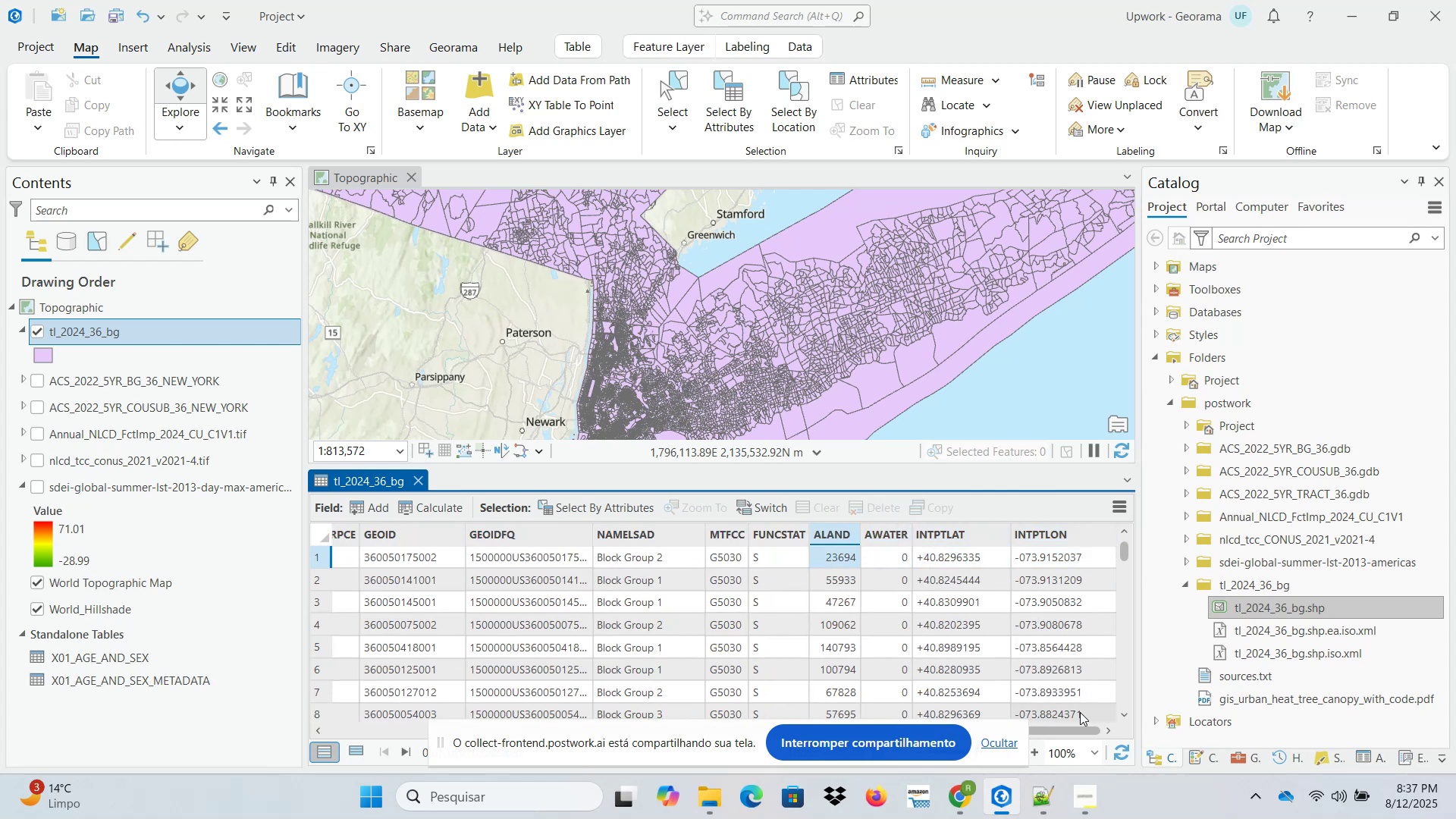 
key(ArrowLeft)
 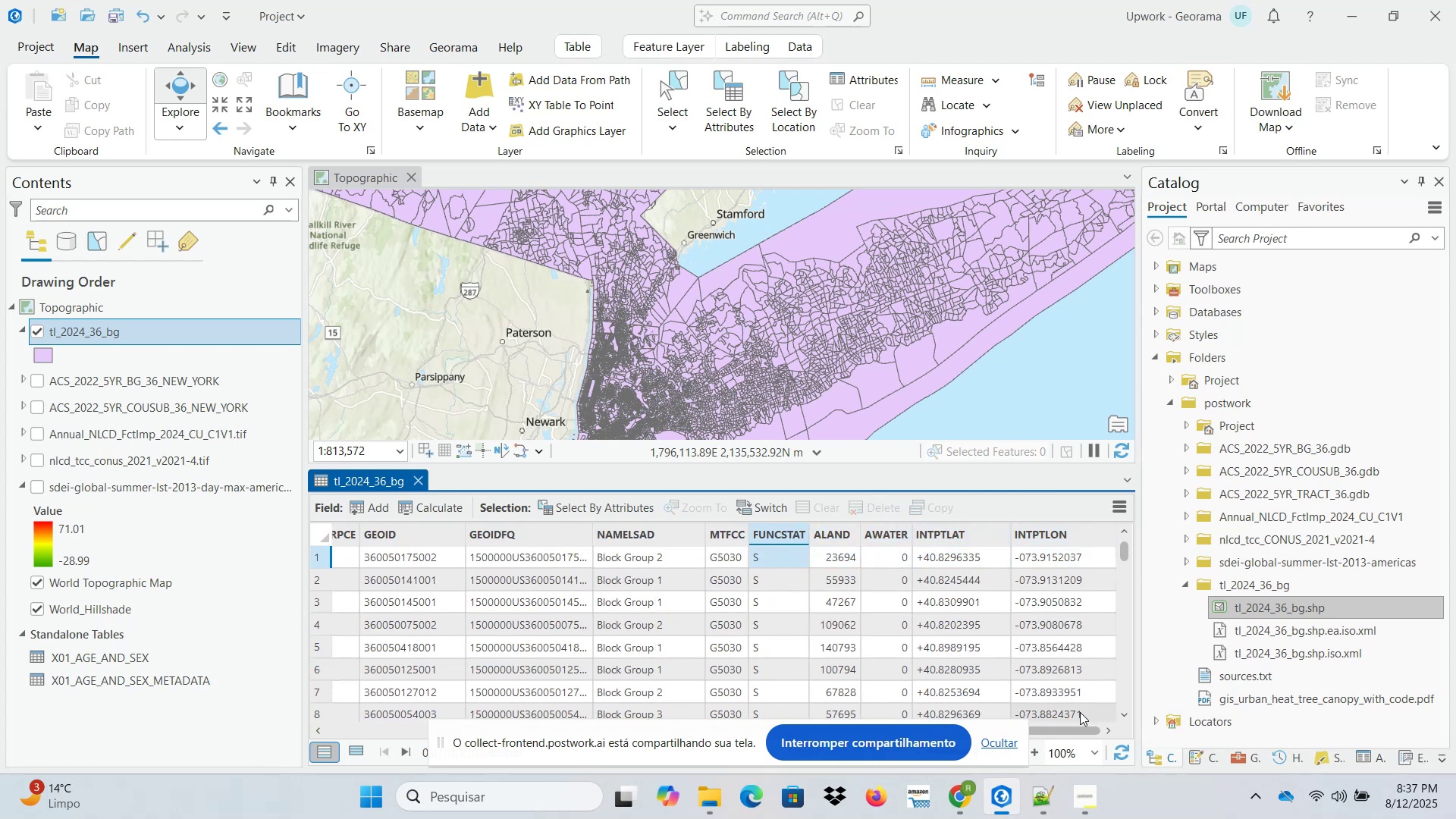 
key(ArrowLeft)
 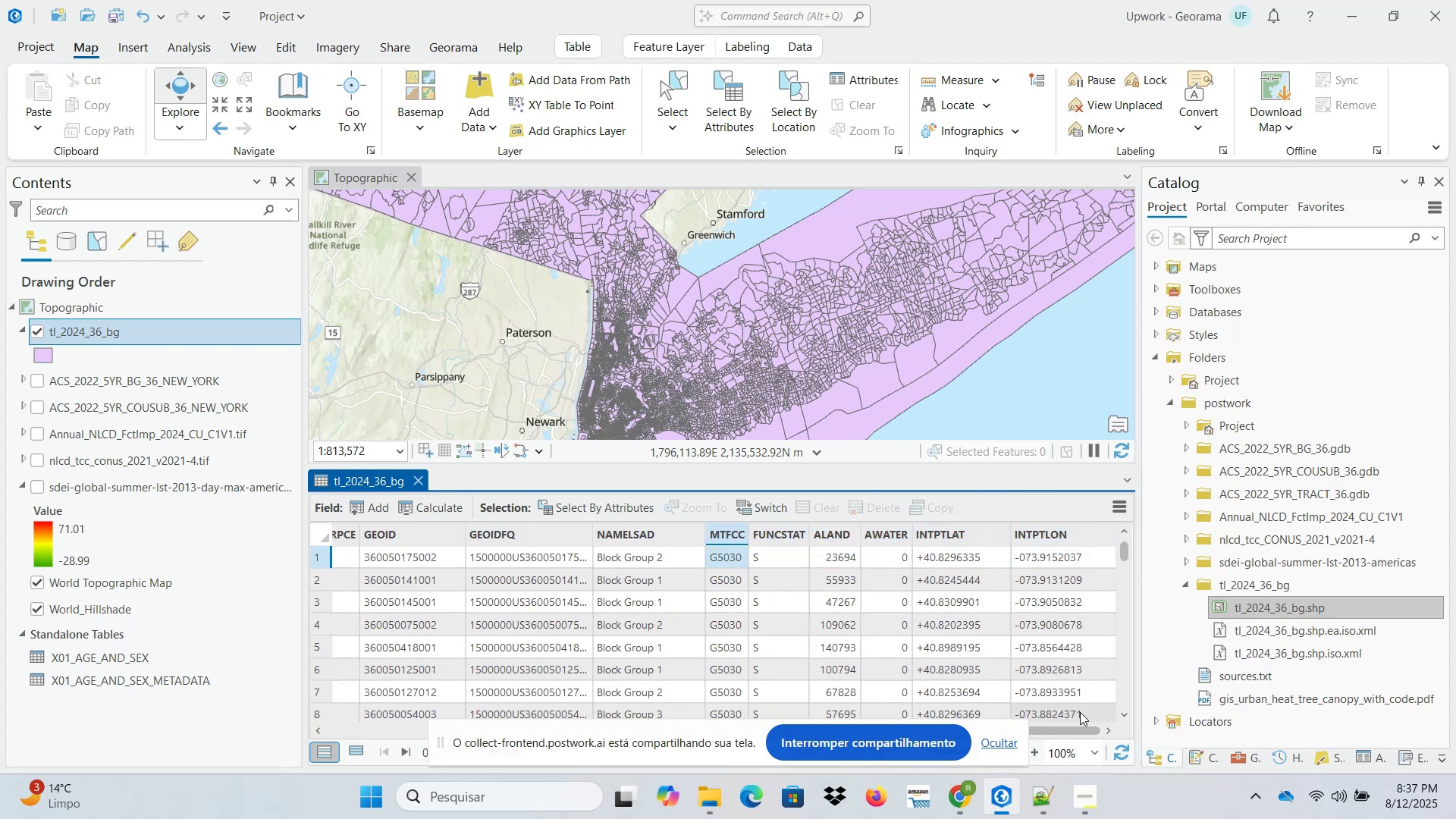 
key(ArrowLeft)
 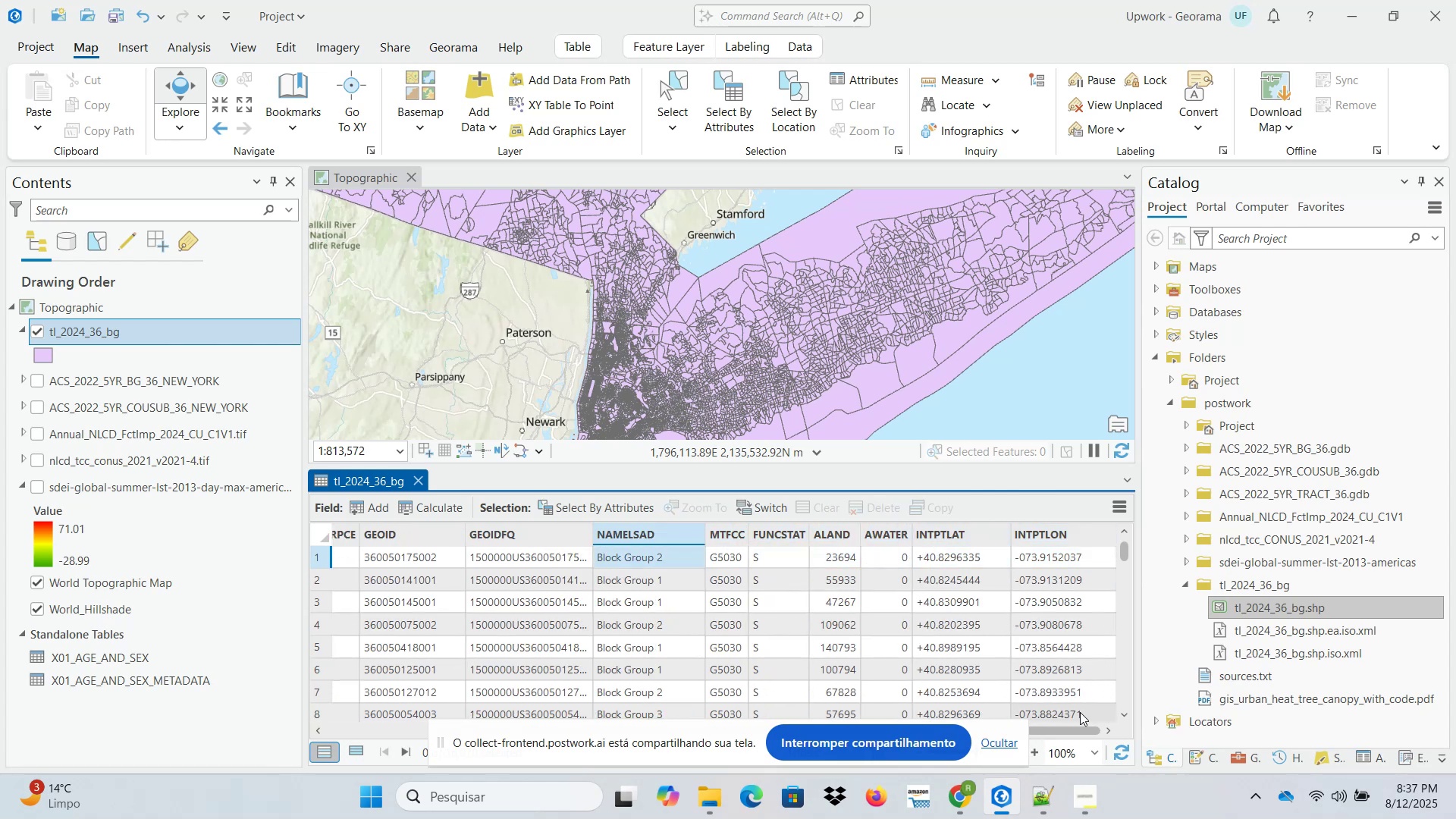 
key(ArrowLeft)
 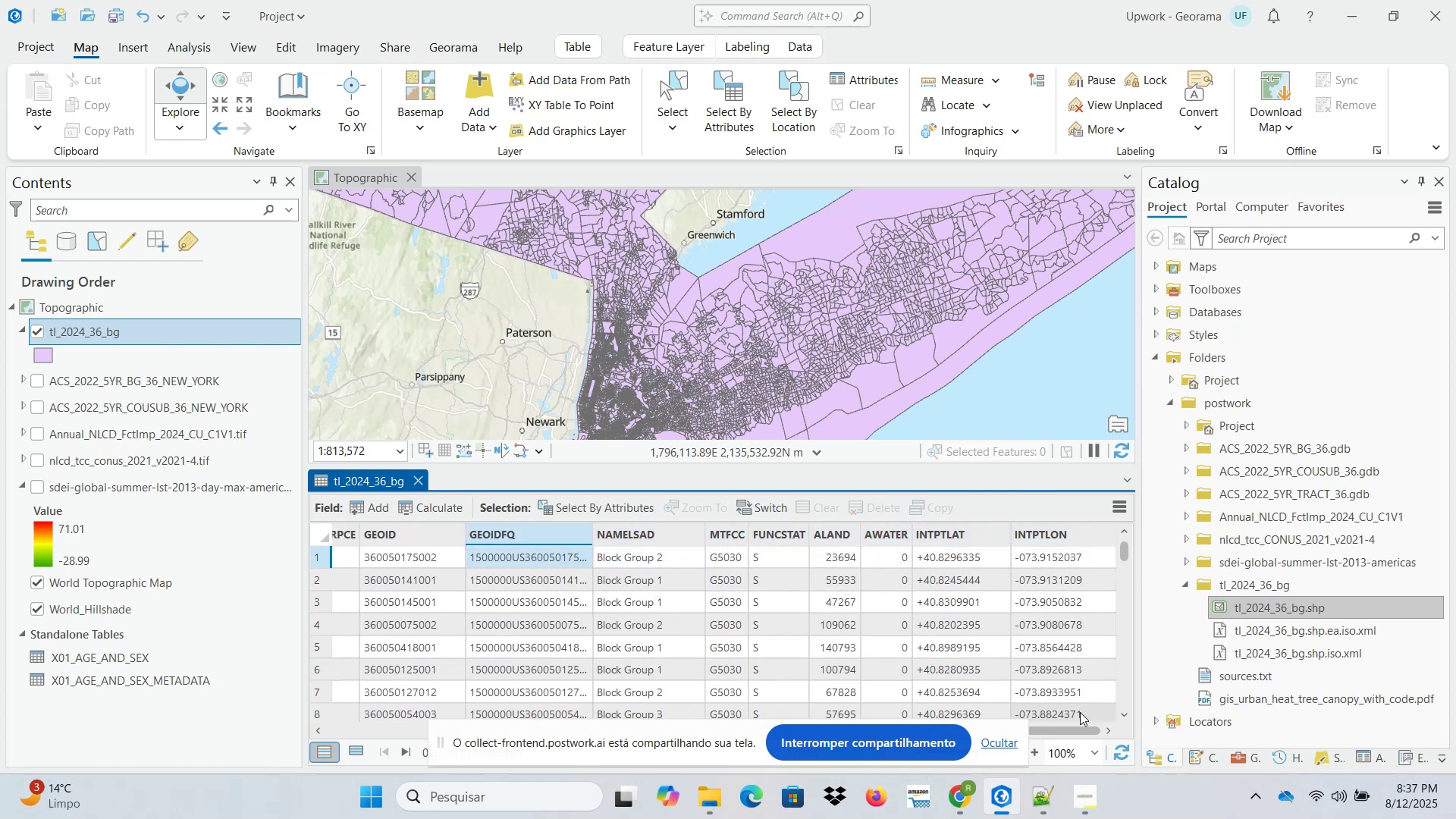 
key(ArrowLeft)
 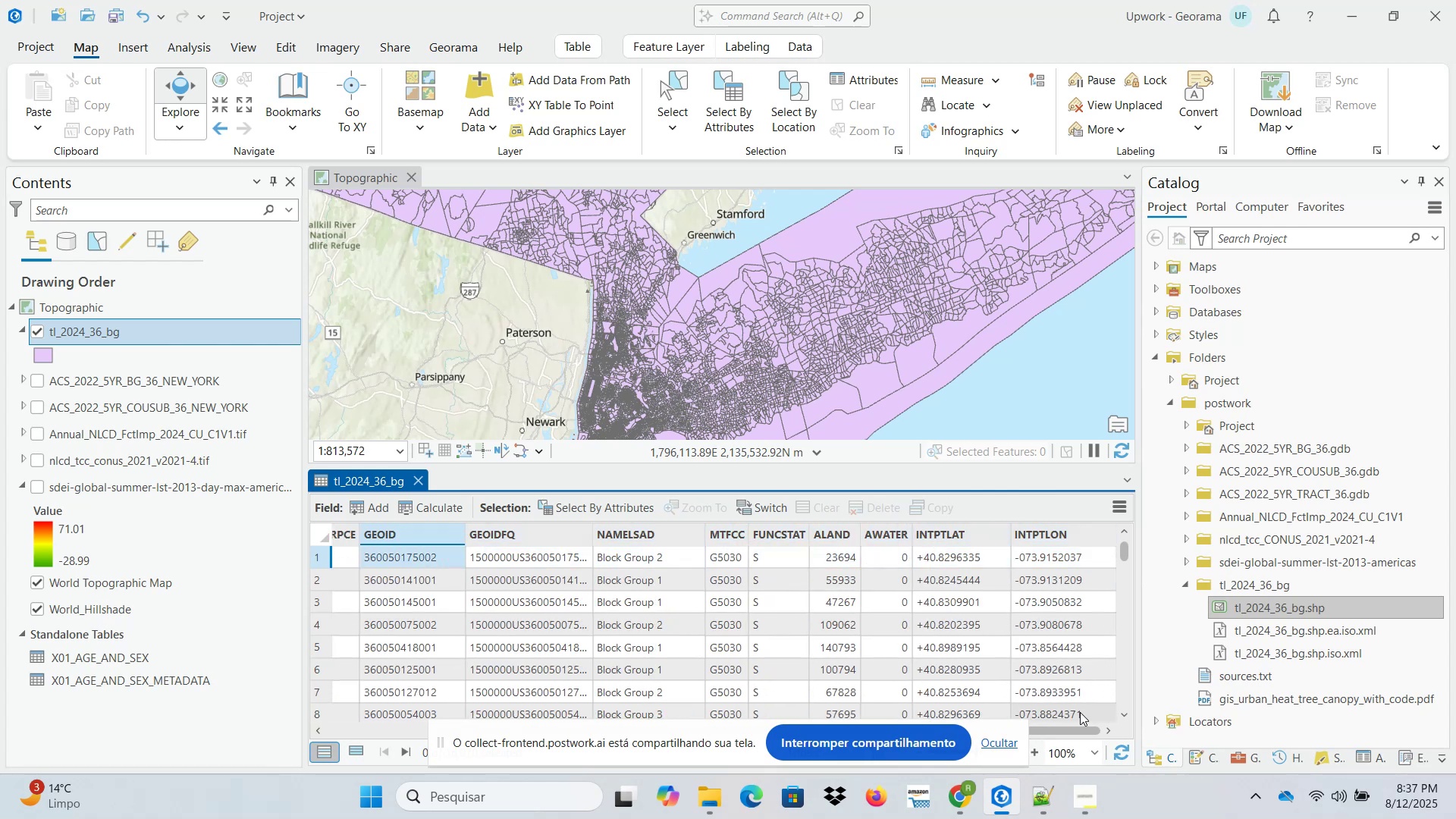 
key(ArrowLeft)
 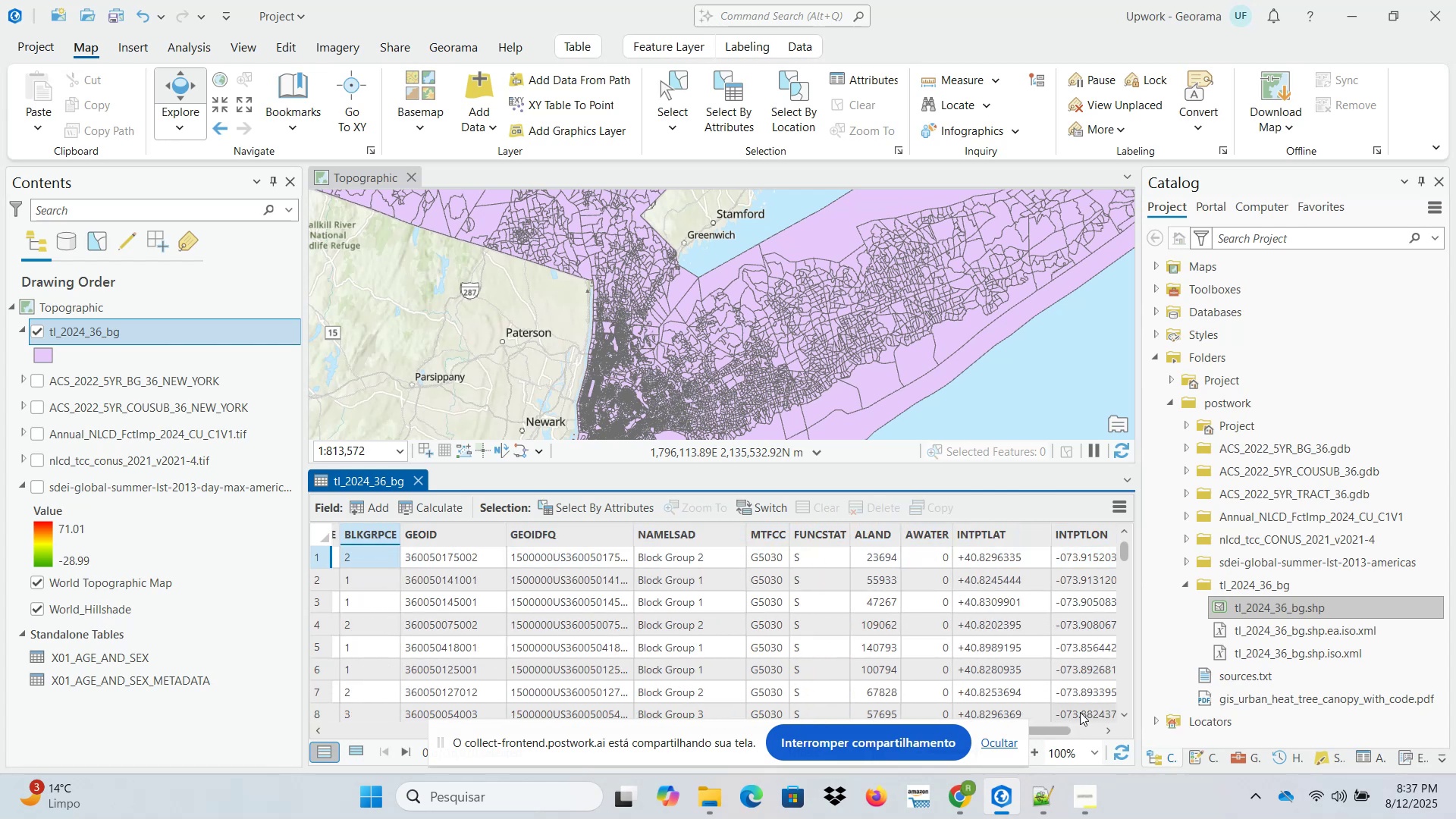 
key(ArrowLeft)
 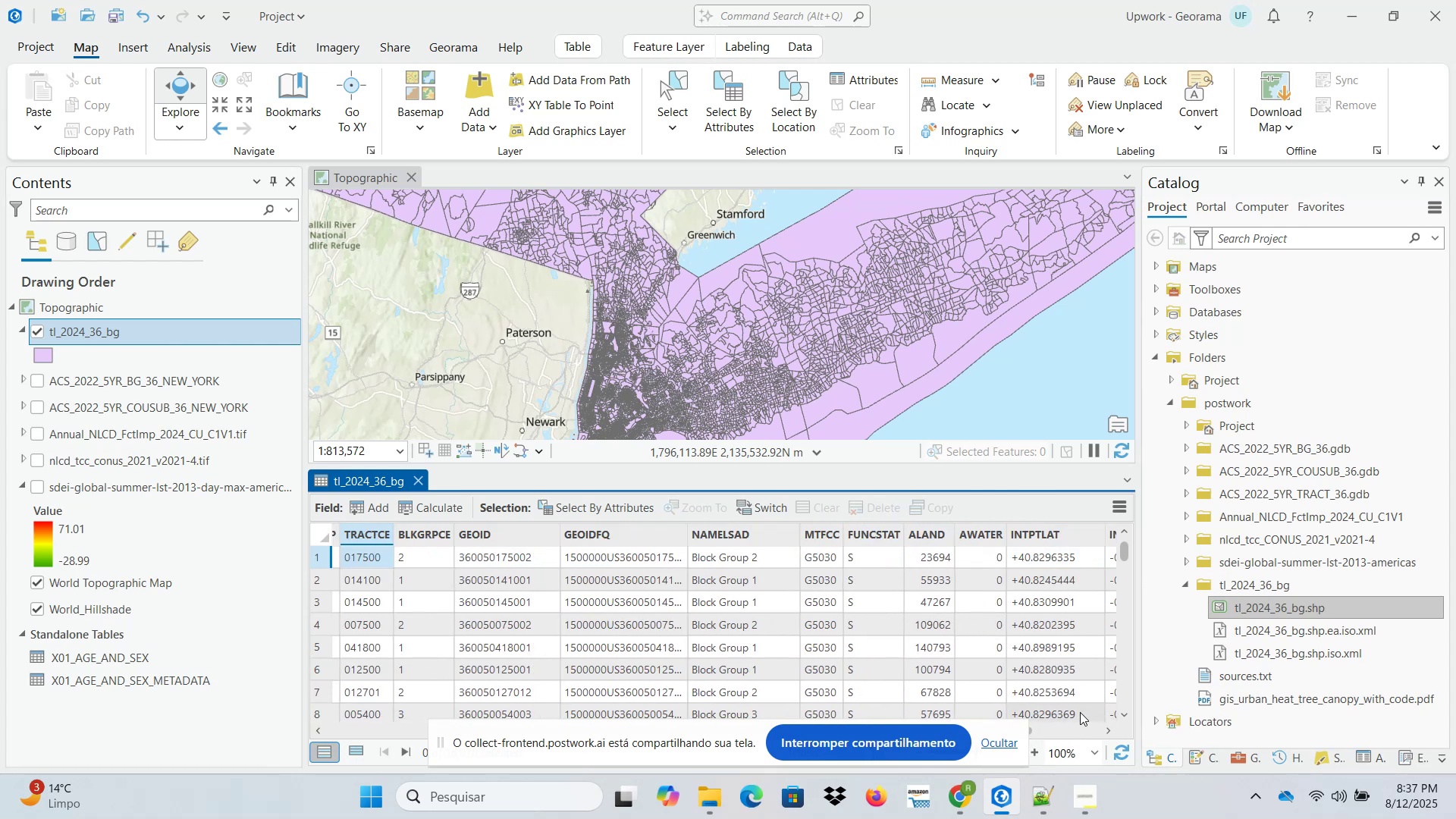 
key(ArrowLeft)
 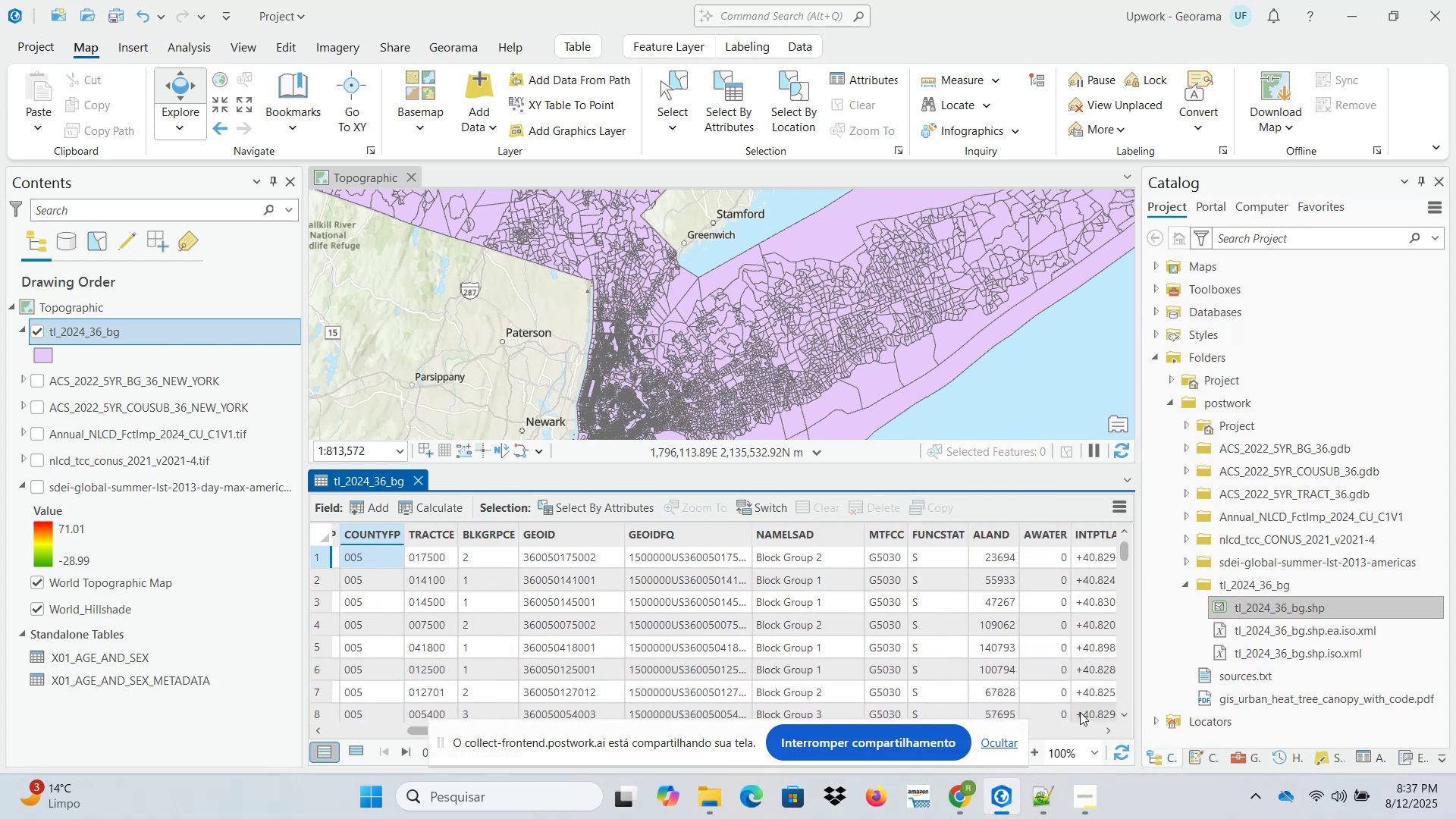 
key(ArrowLeft)
 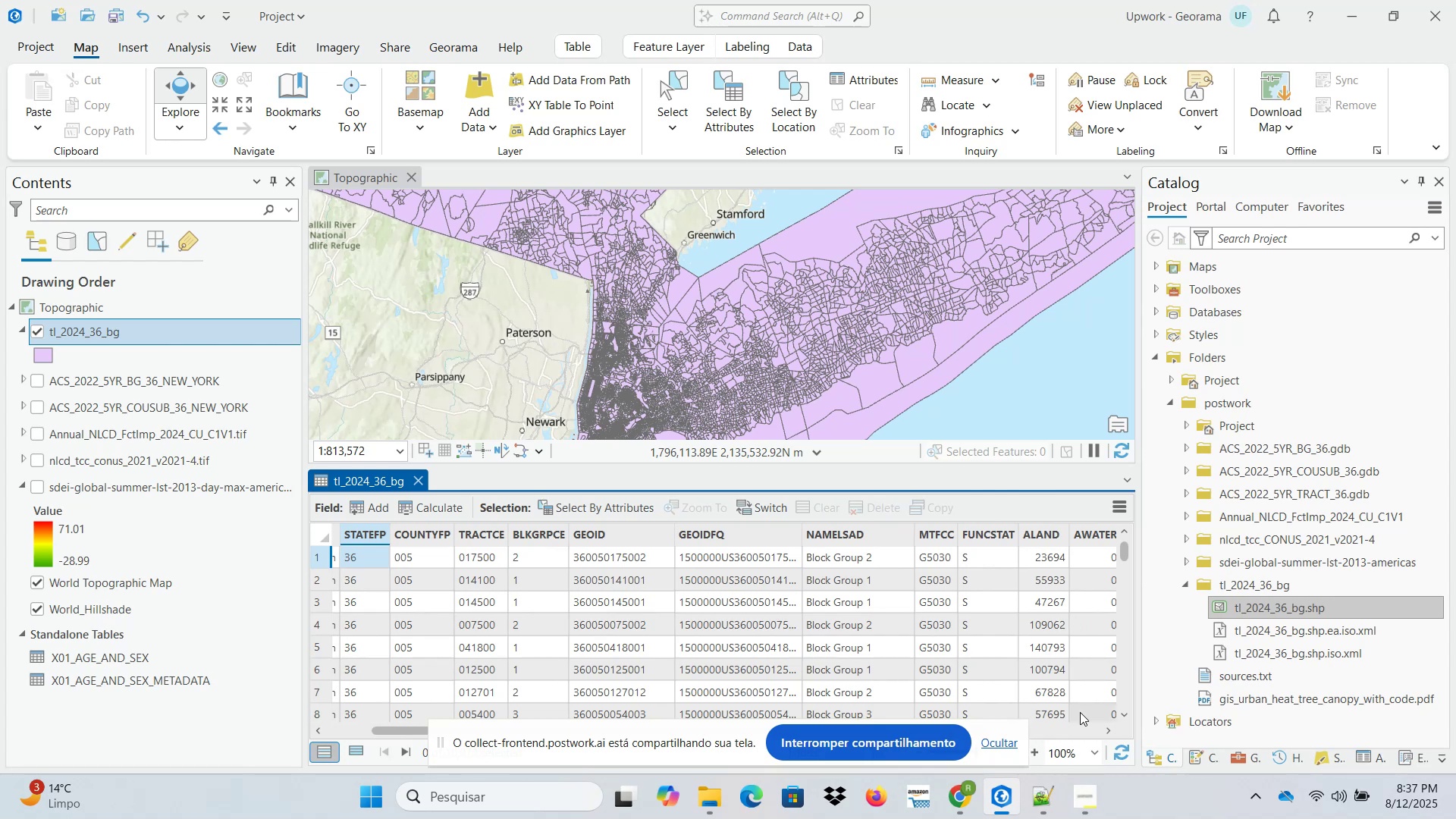 
key(ArrowLeft)
 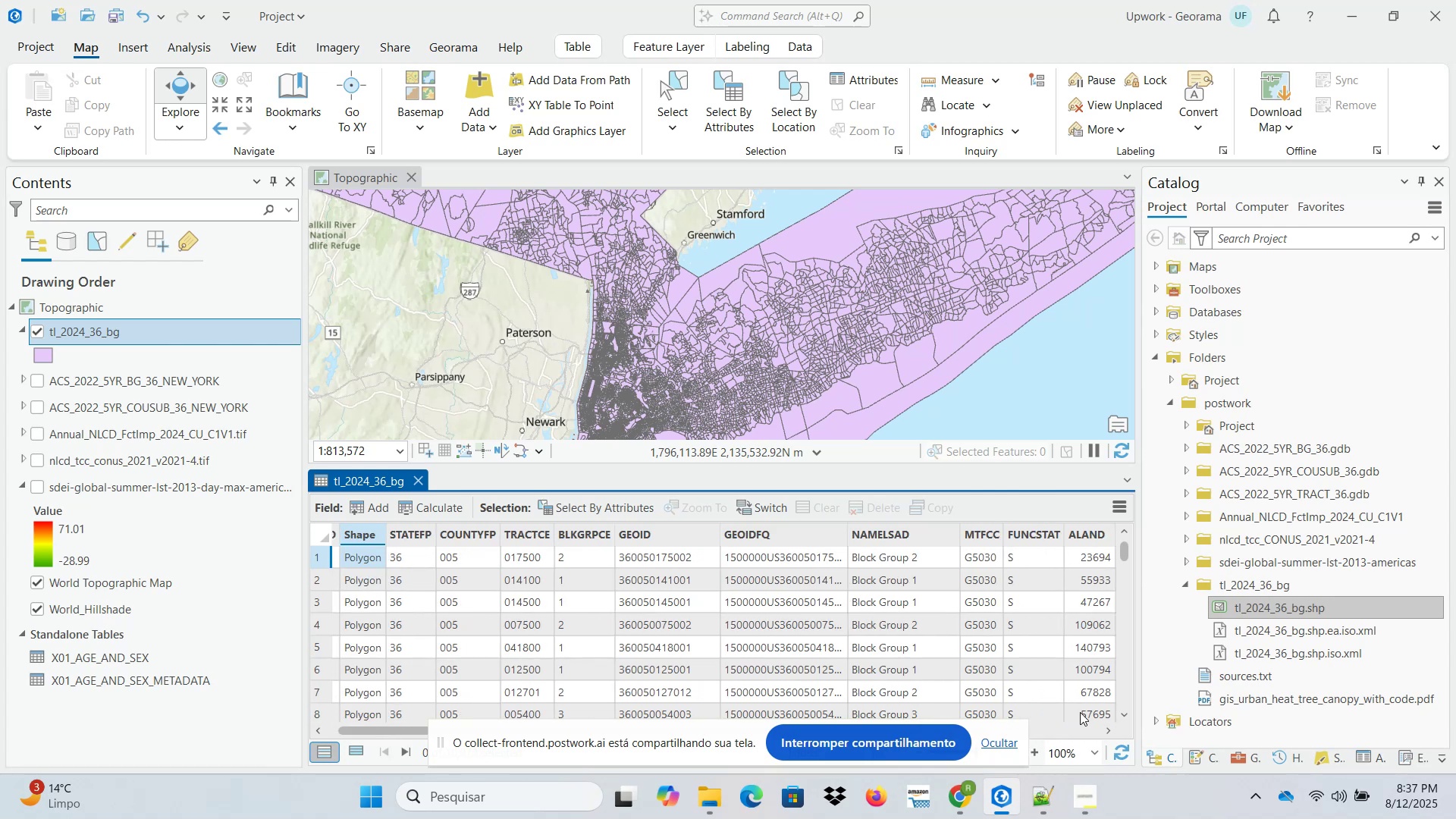 
key(ArrowLeft)
 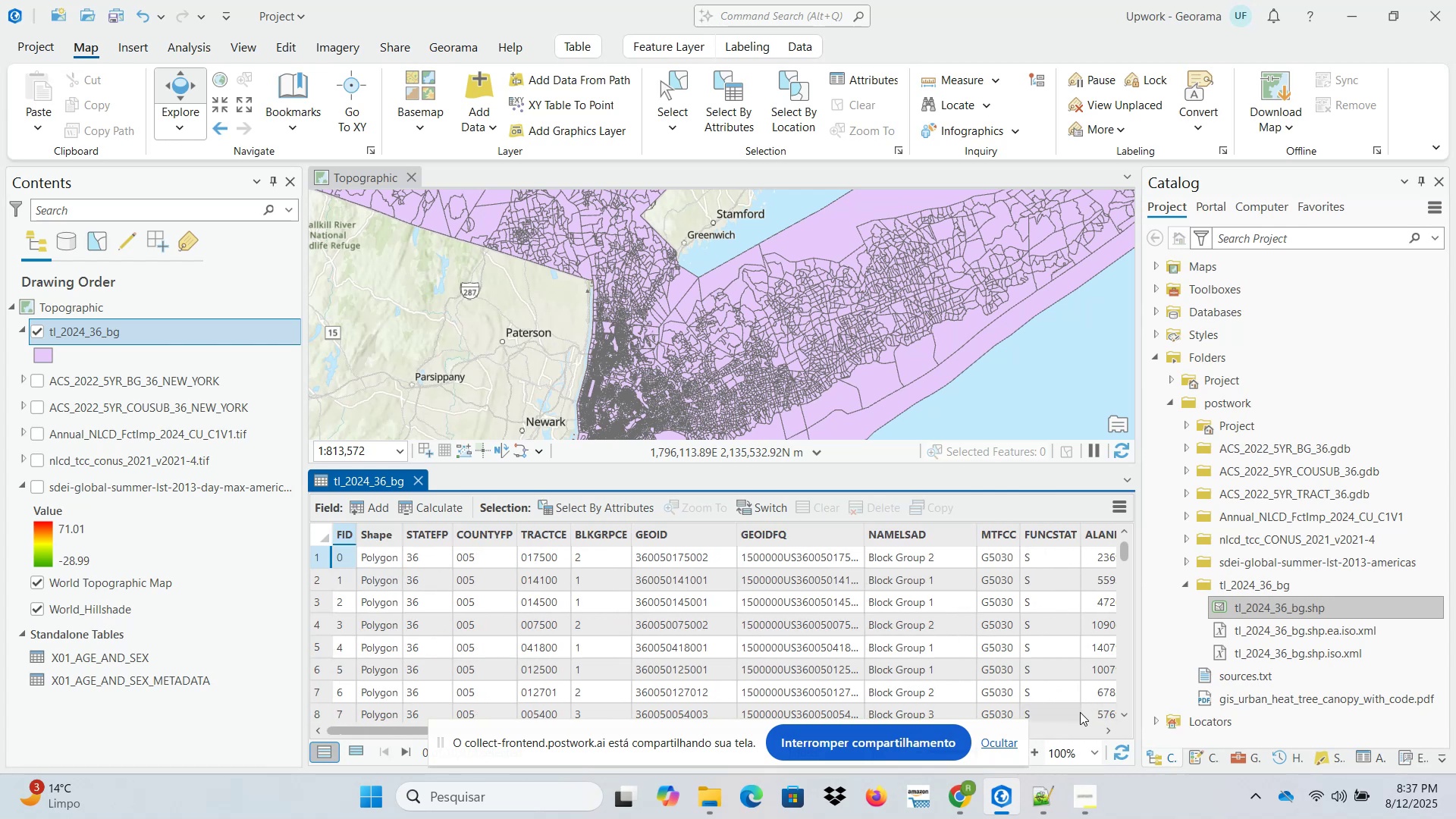 
key(ArrowLeft)
 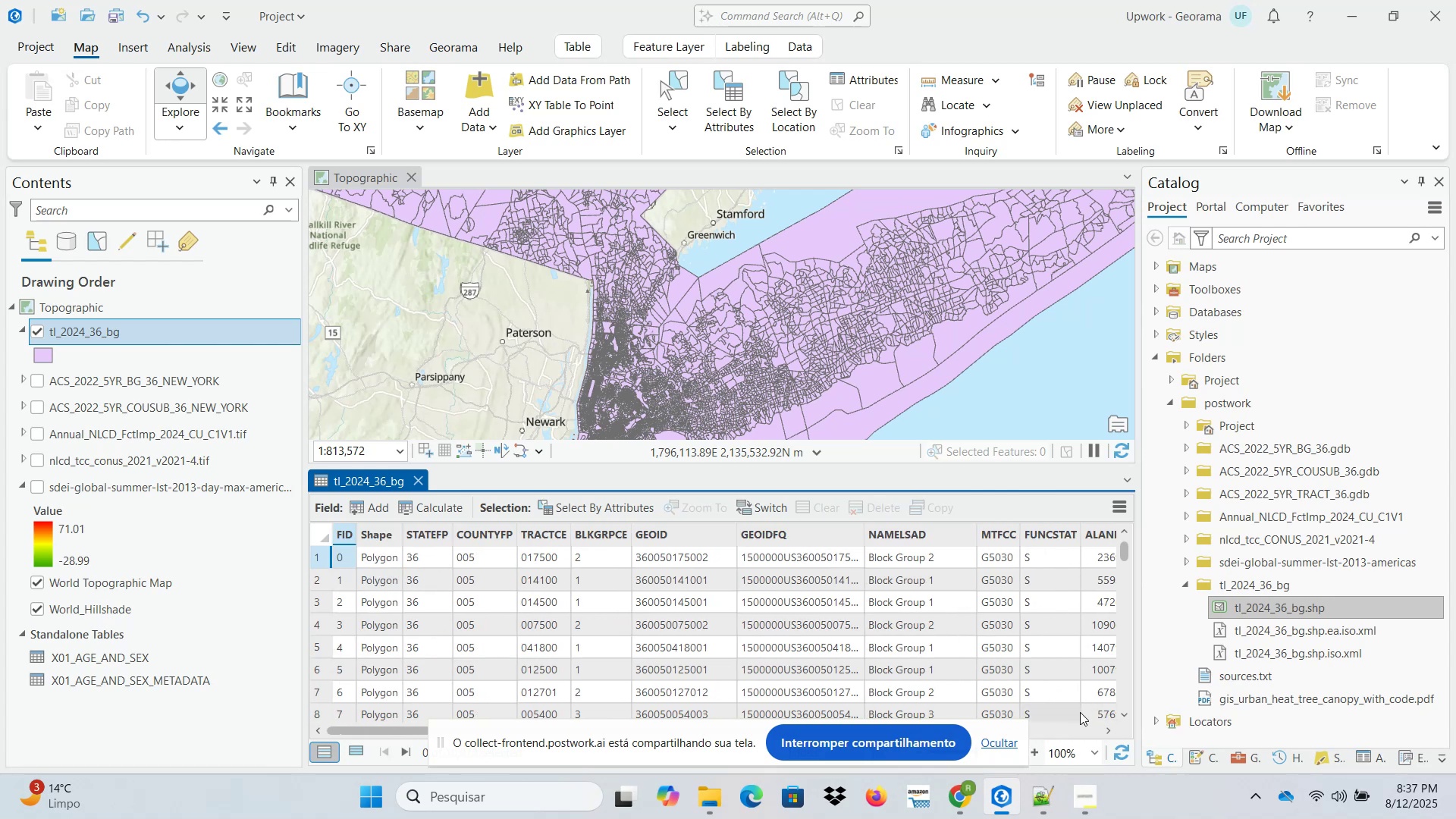 
key(ArrowLeft)
 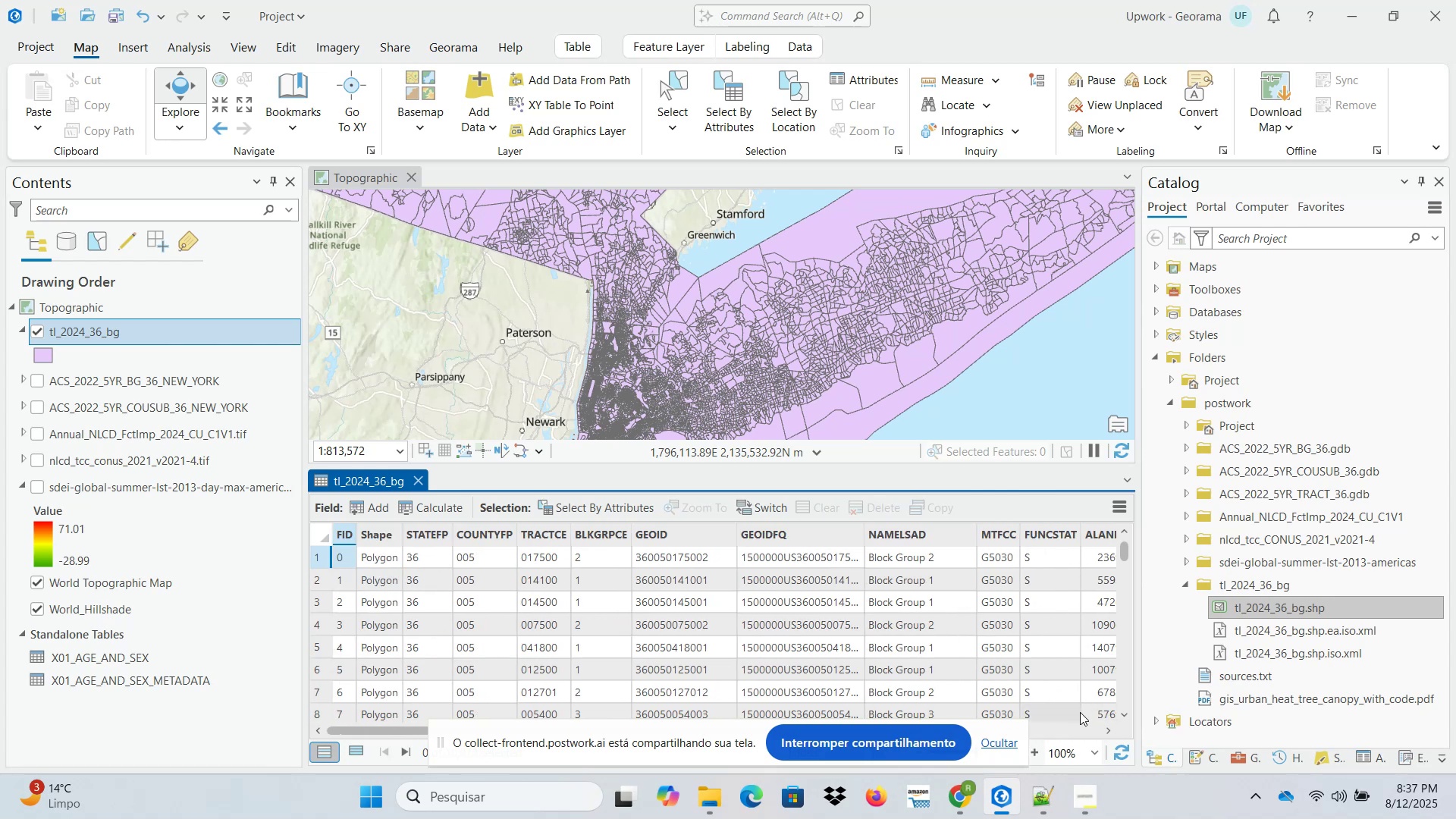 
key(ArrowLeft)
 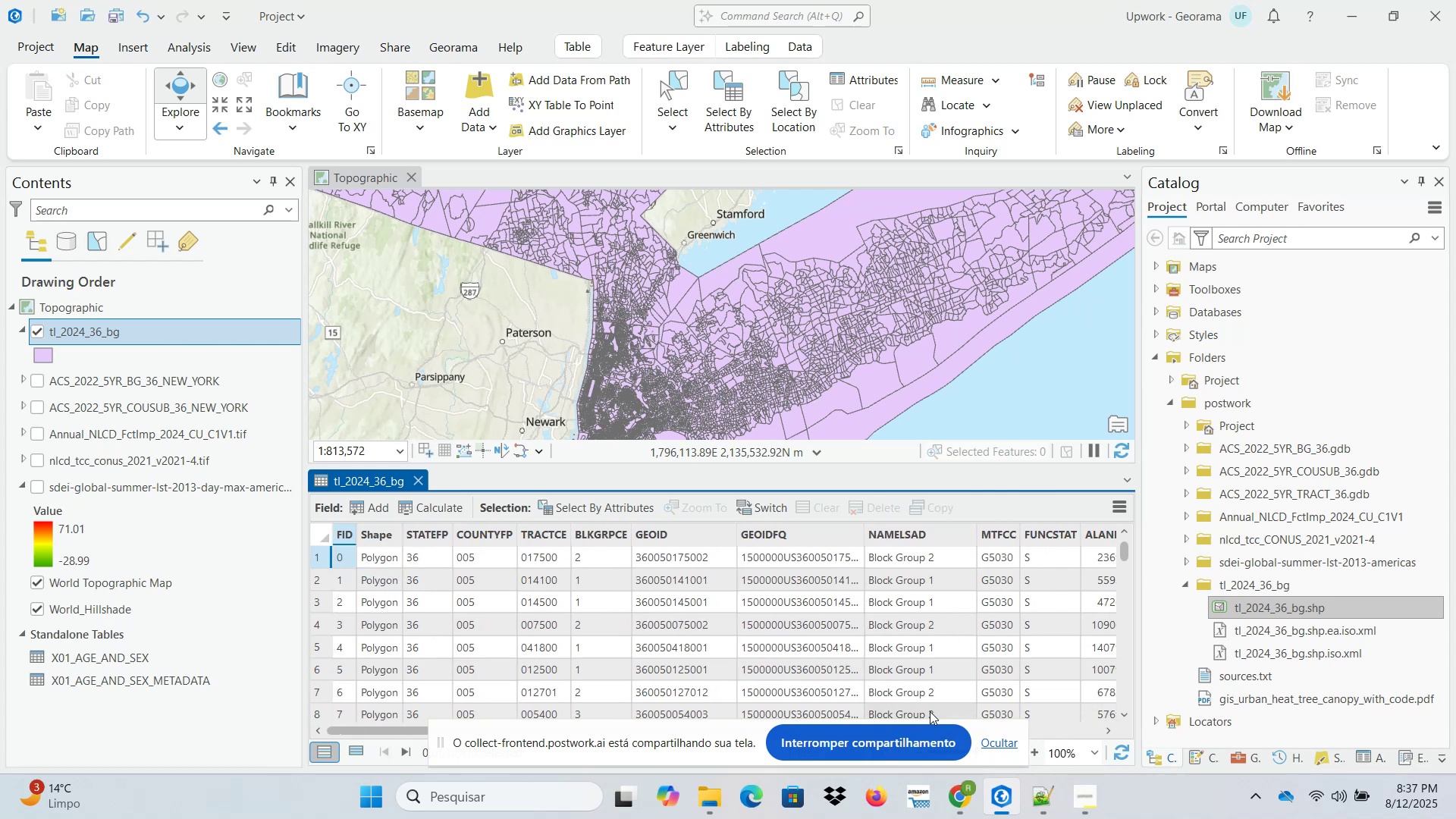 
left_click([968, 798])
 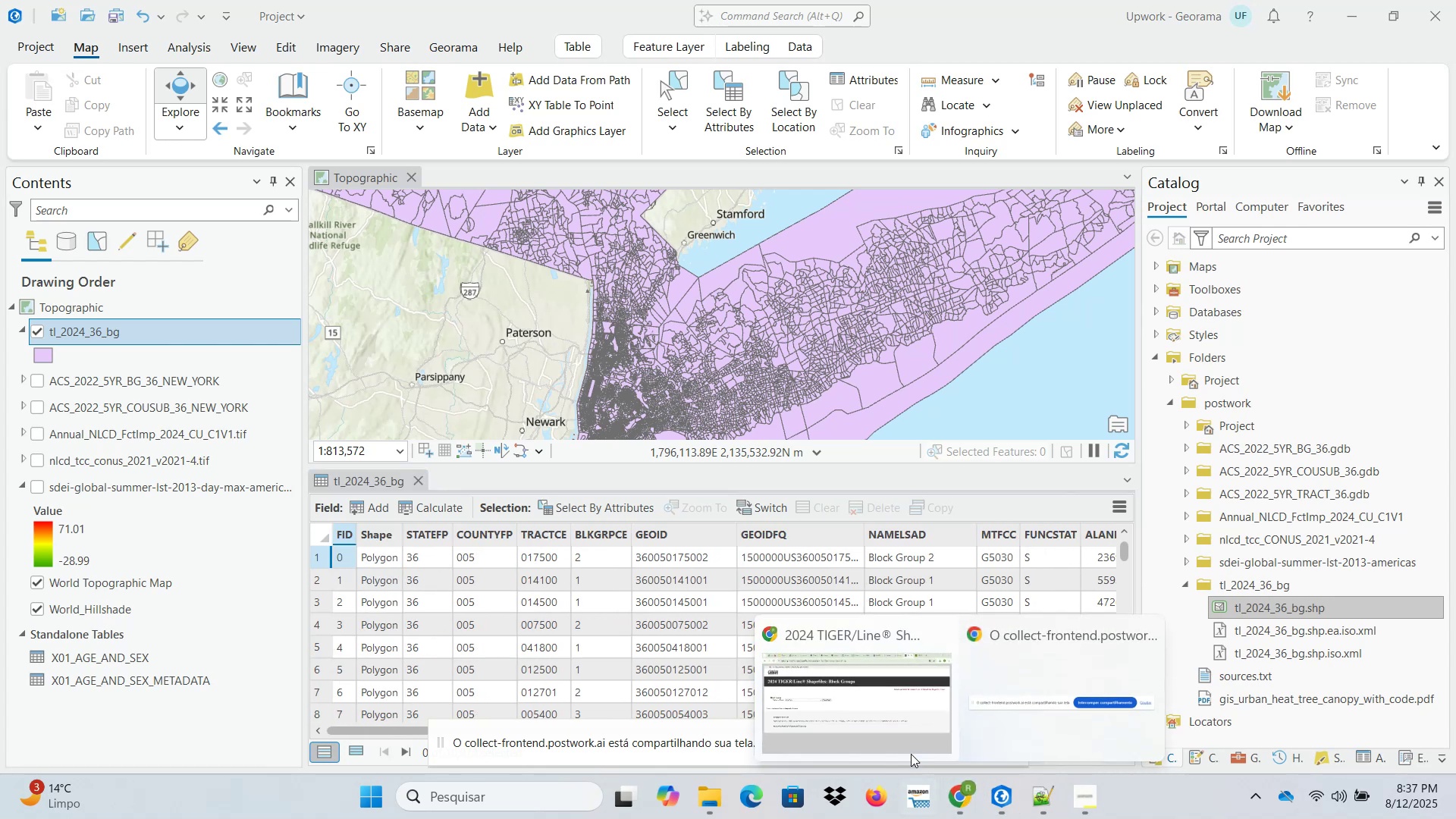 
left_click([820, 708])
 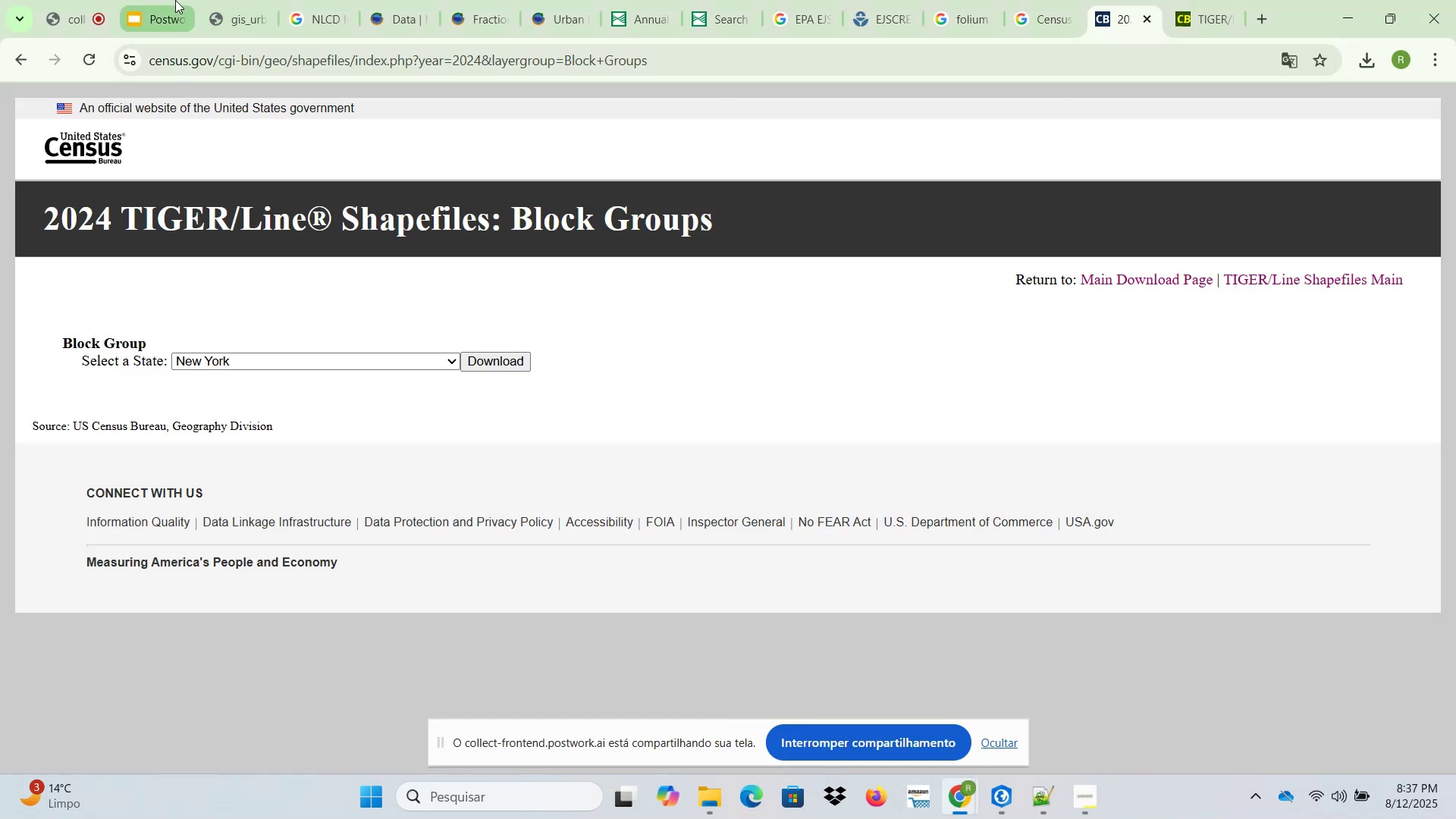 
left_click([240, 0])
 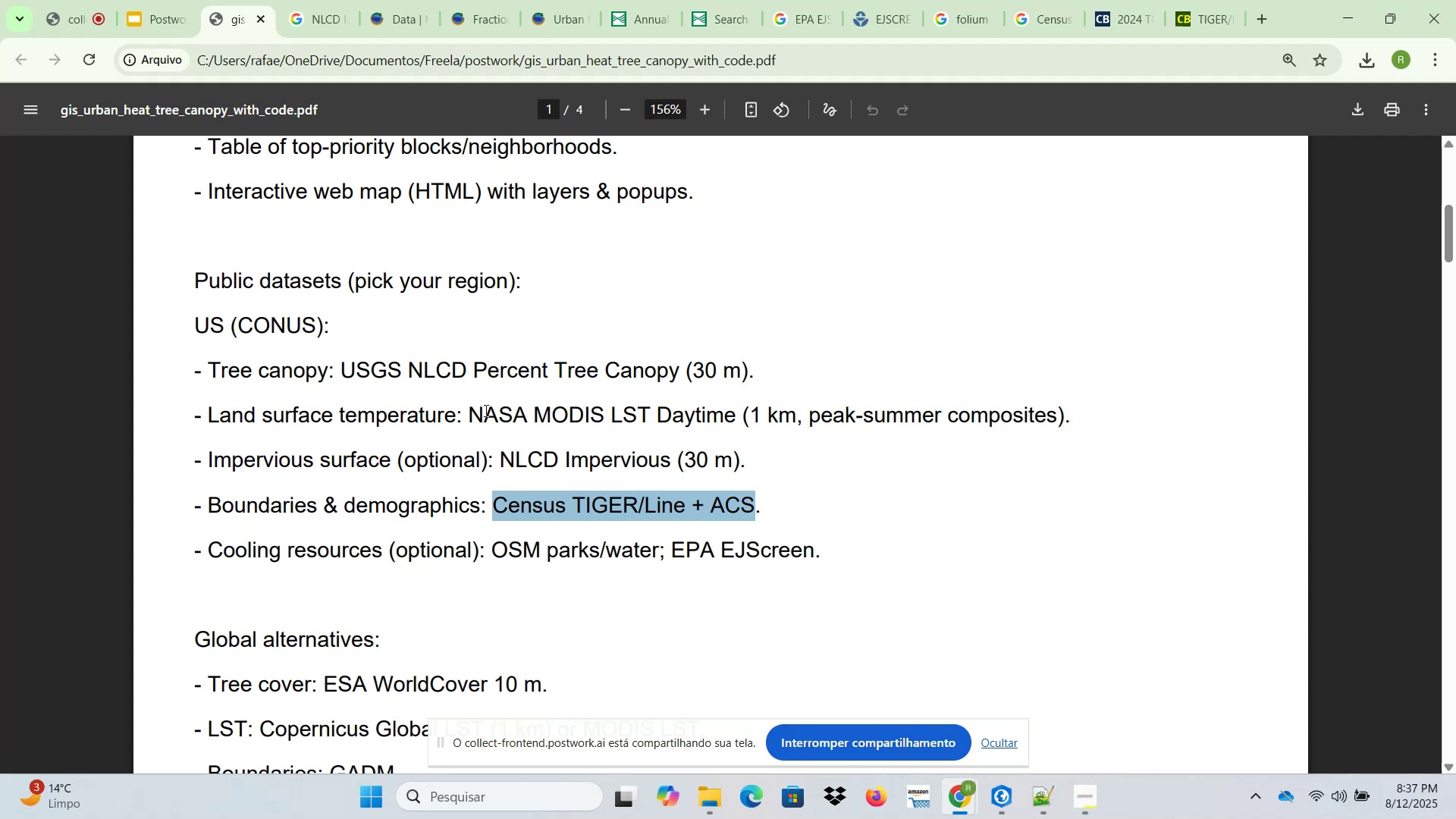 
wait(6.0)
 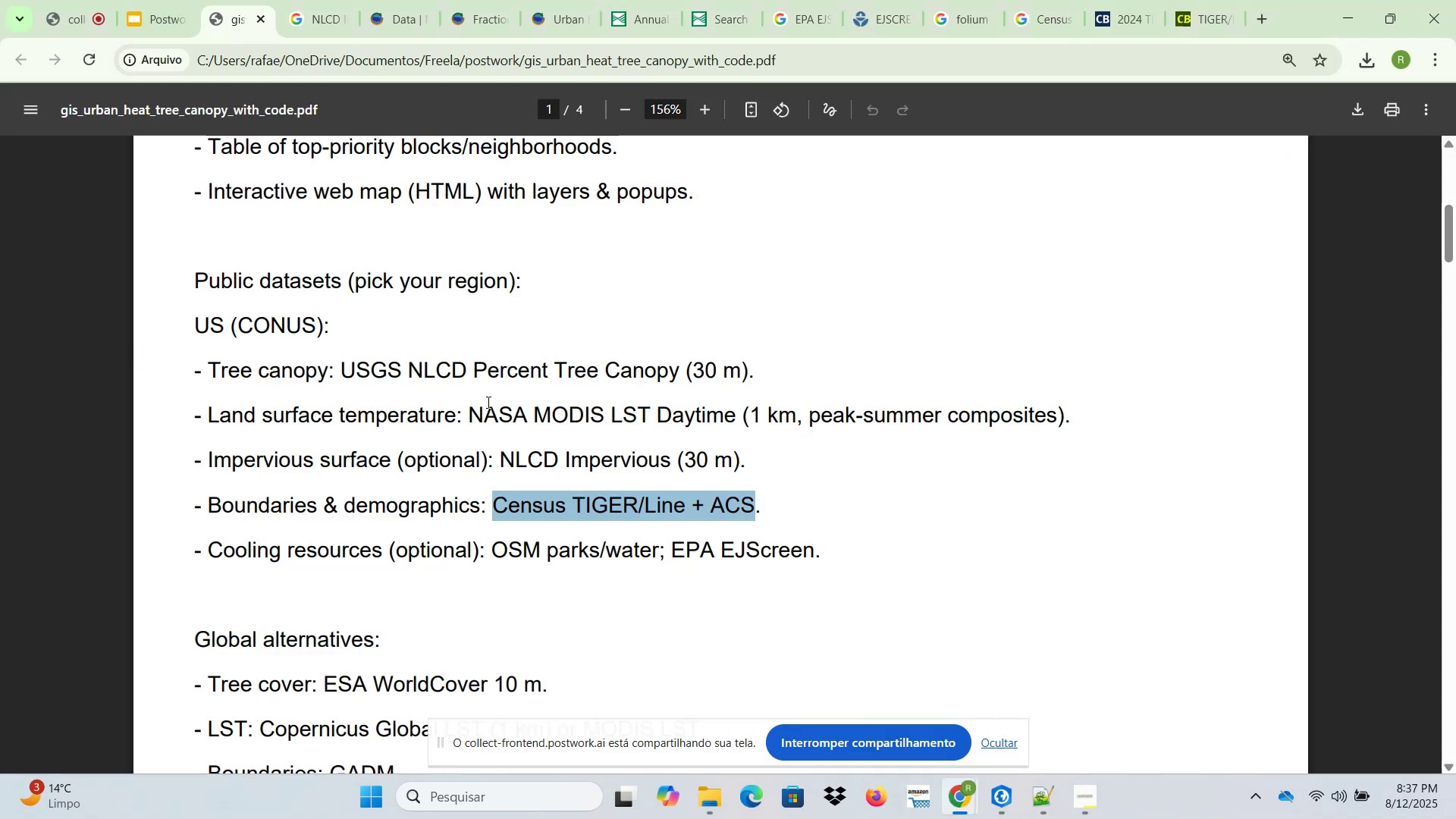 
scroll: coordinate [489, 418], scroll_direction: down, amount: 5.0
 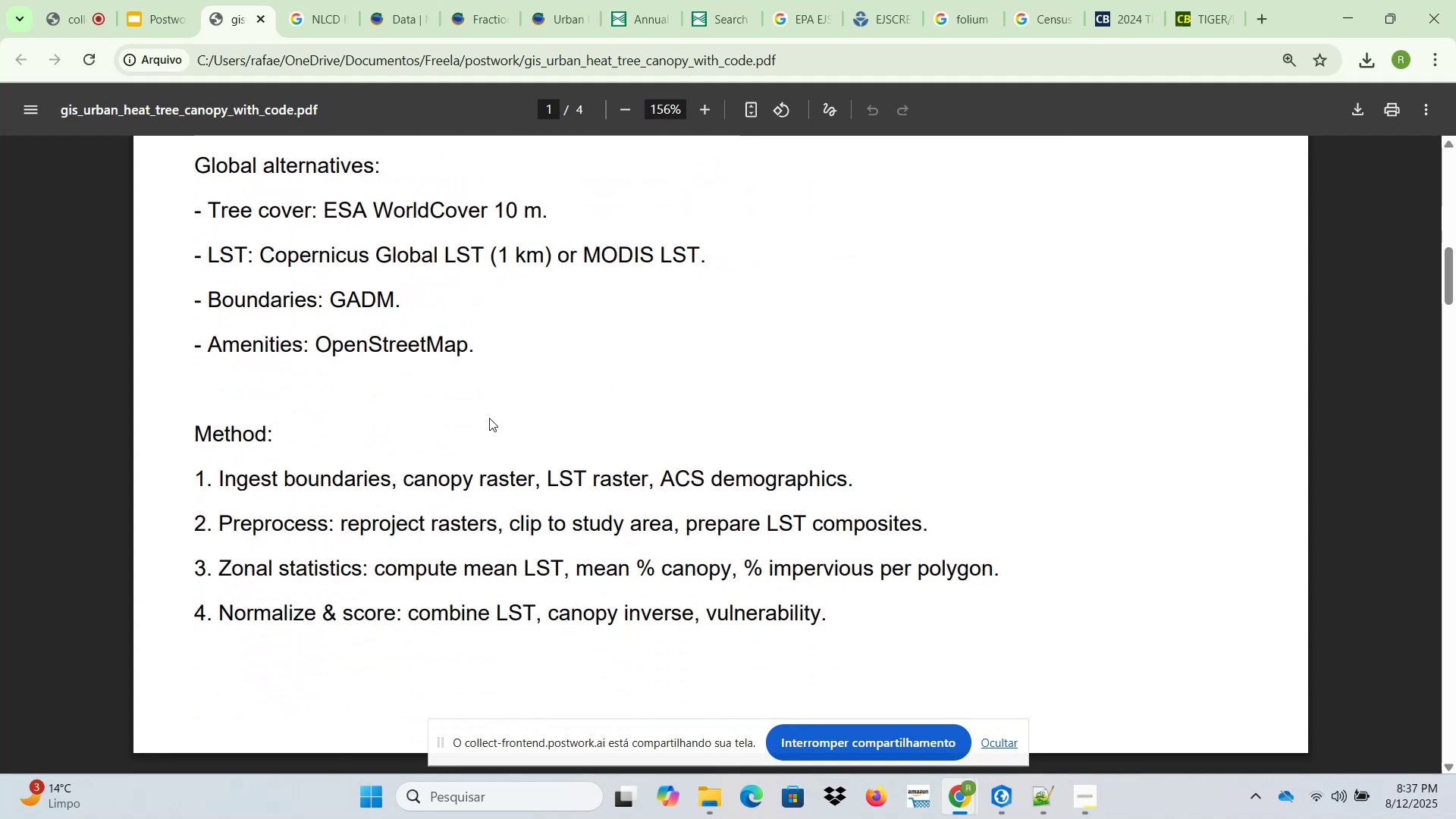 
scroll: coordinate [489, 418], scroll_direction: up, amount: 2.0
 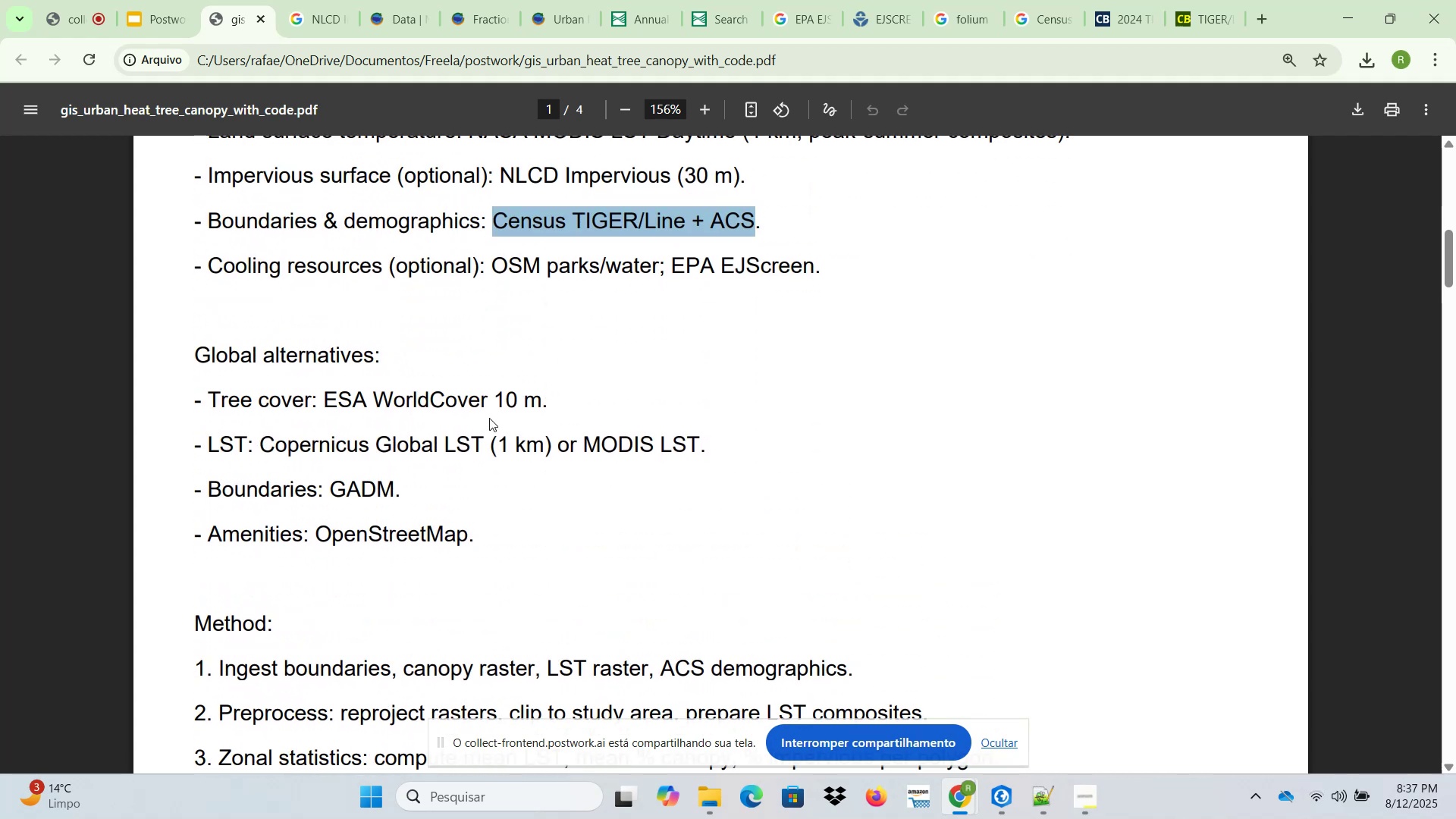 
scroll: coordinate [489, 418], scroll_direction: down, amount: 2.0
 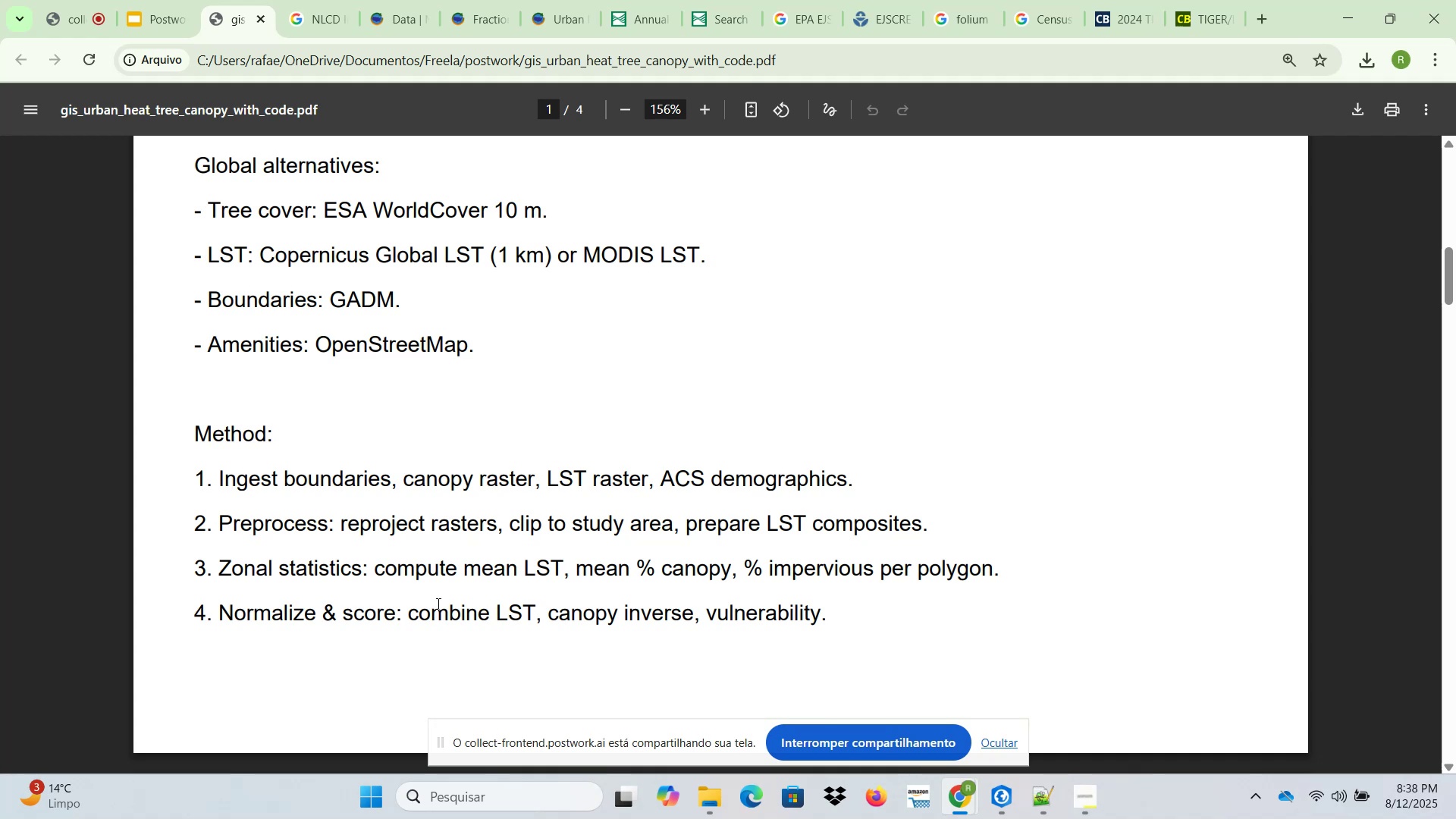 
wait(37.02)
 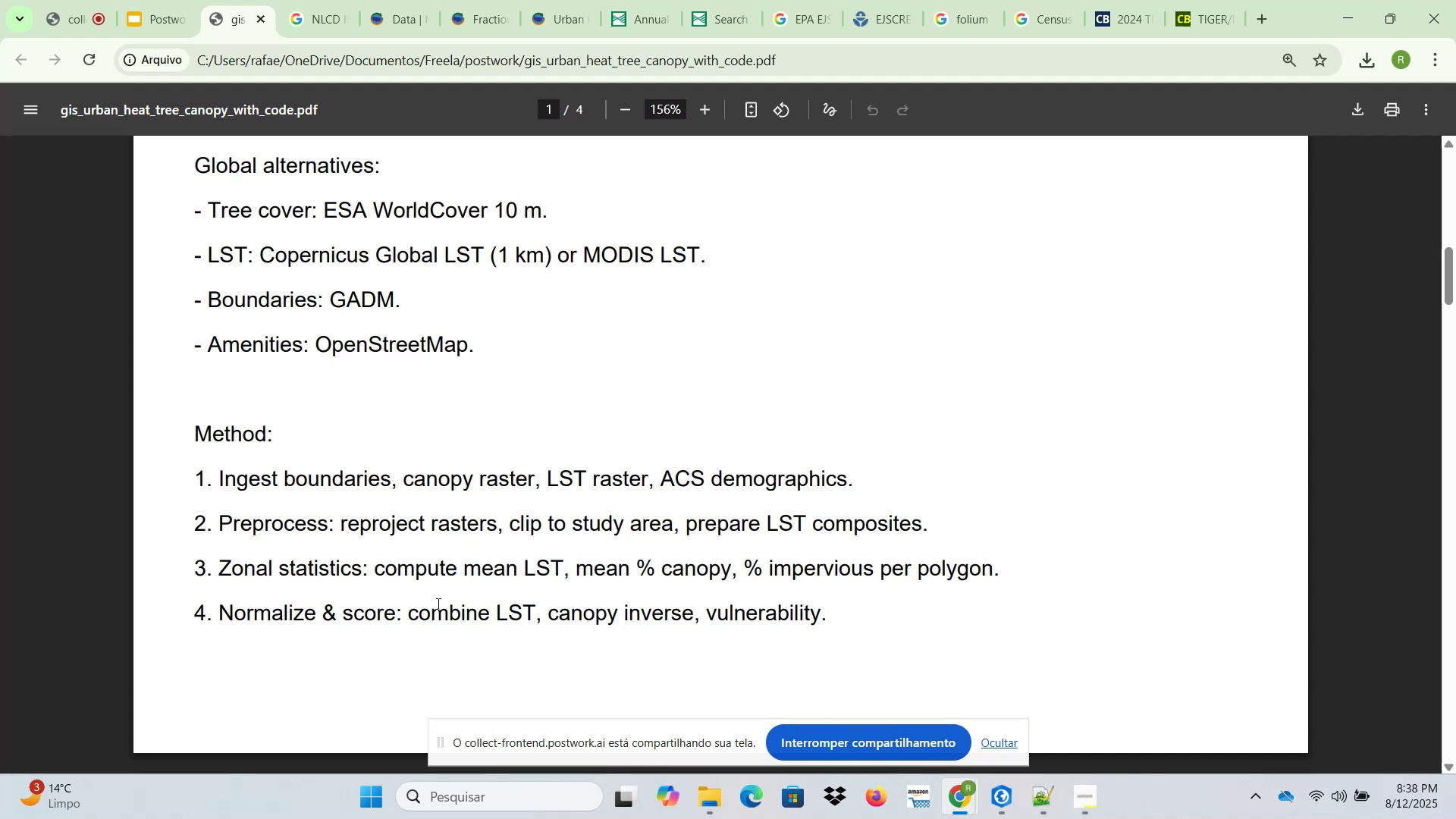 
scroll: coordinate [444, 574], scroll_direction: down, amount: 23.0
 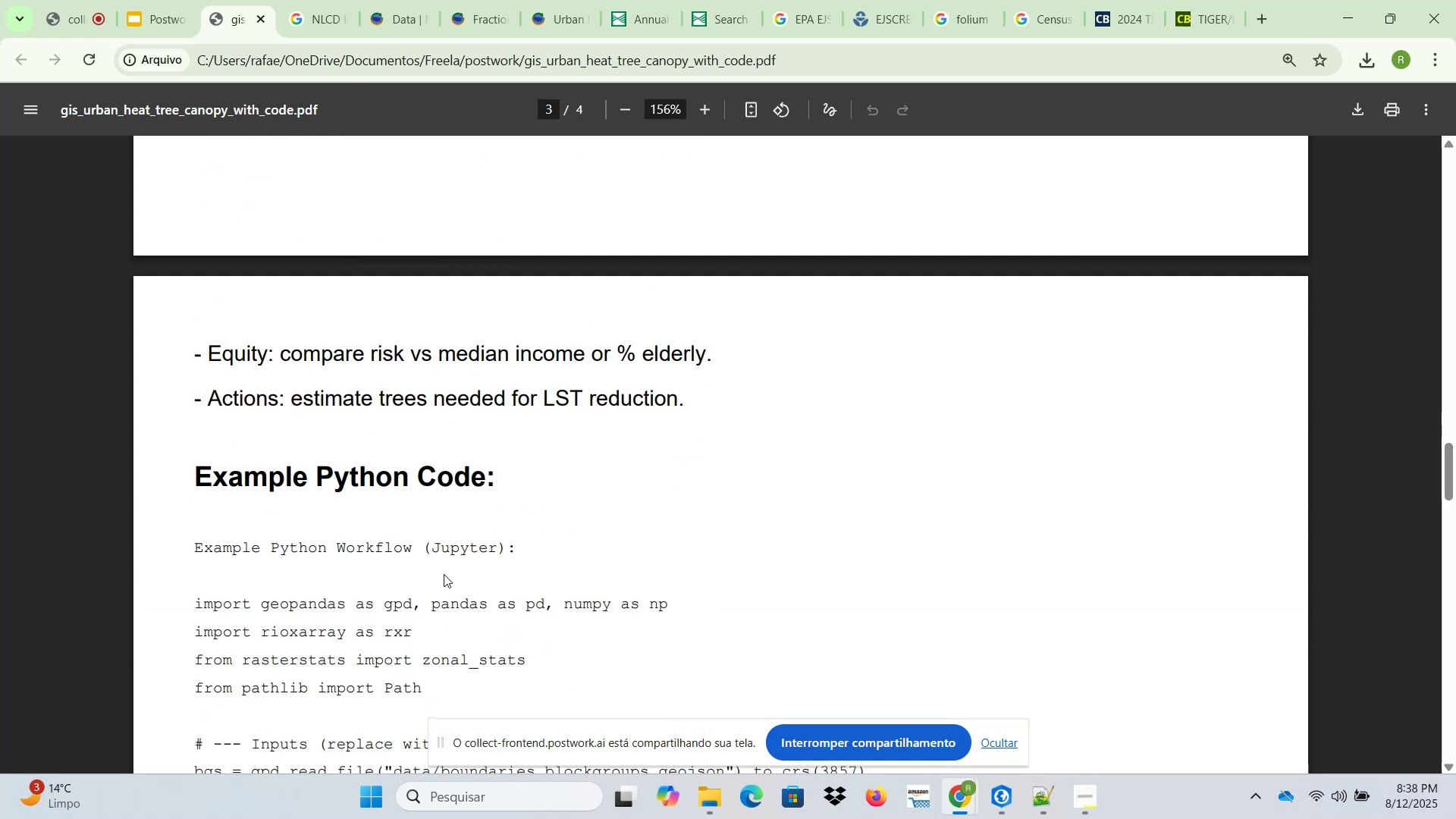 
scroll: coordinate [447, 597], scroll_direction: up, amount: 25.0
 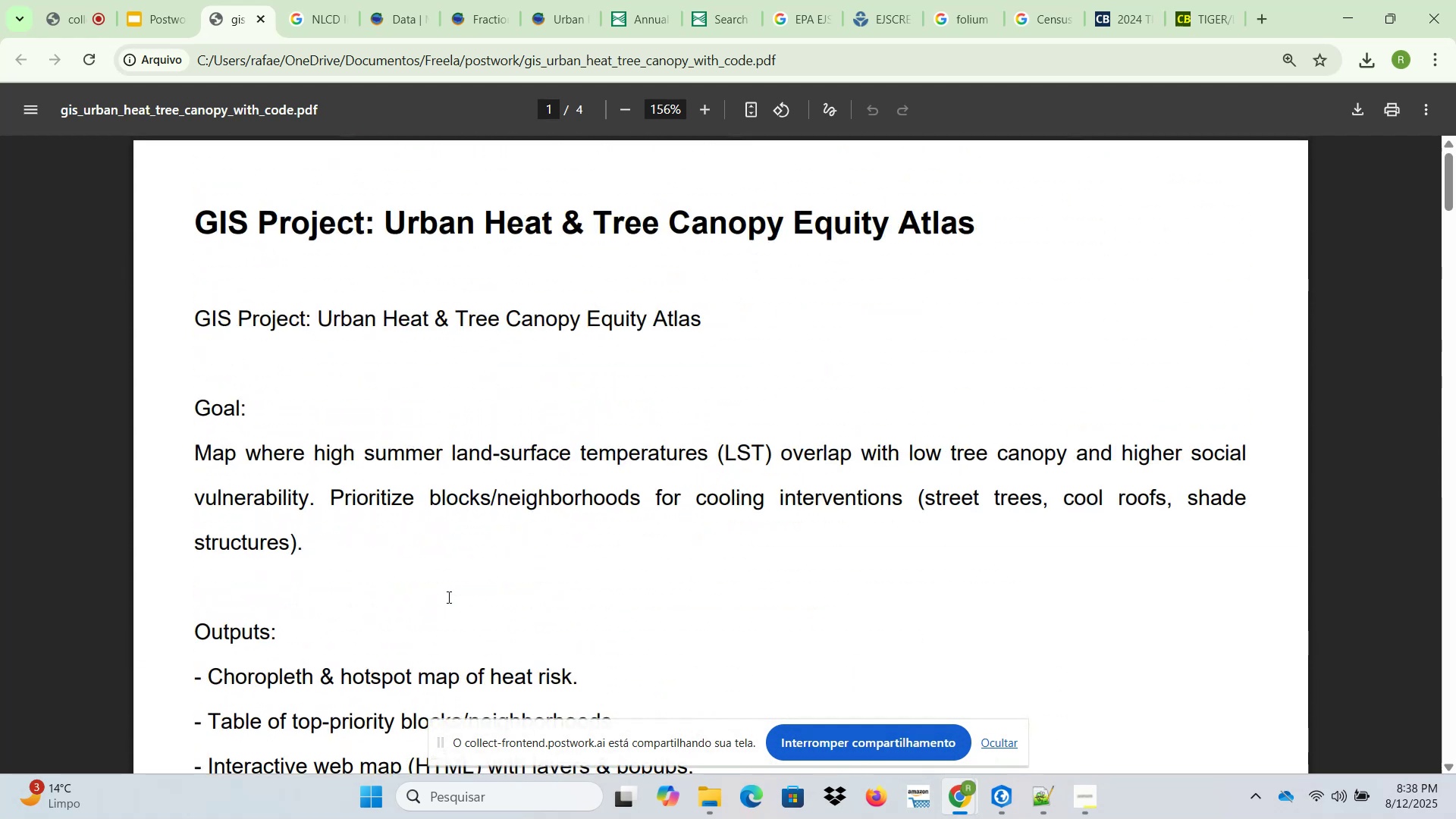 
scroll: coordinate [444, 596], scroll_direction: down, amount: 4.0
 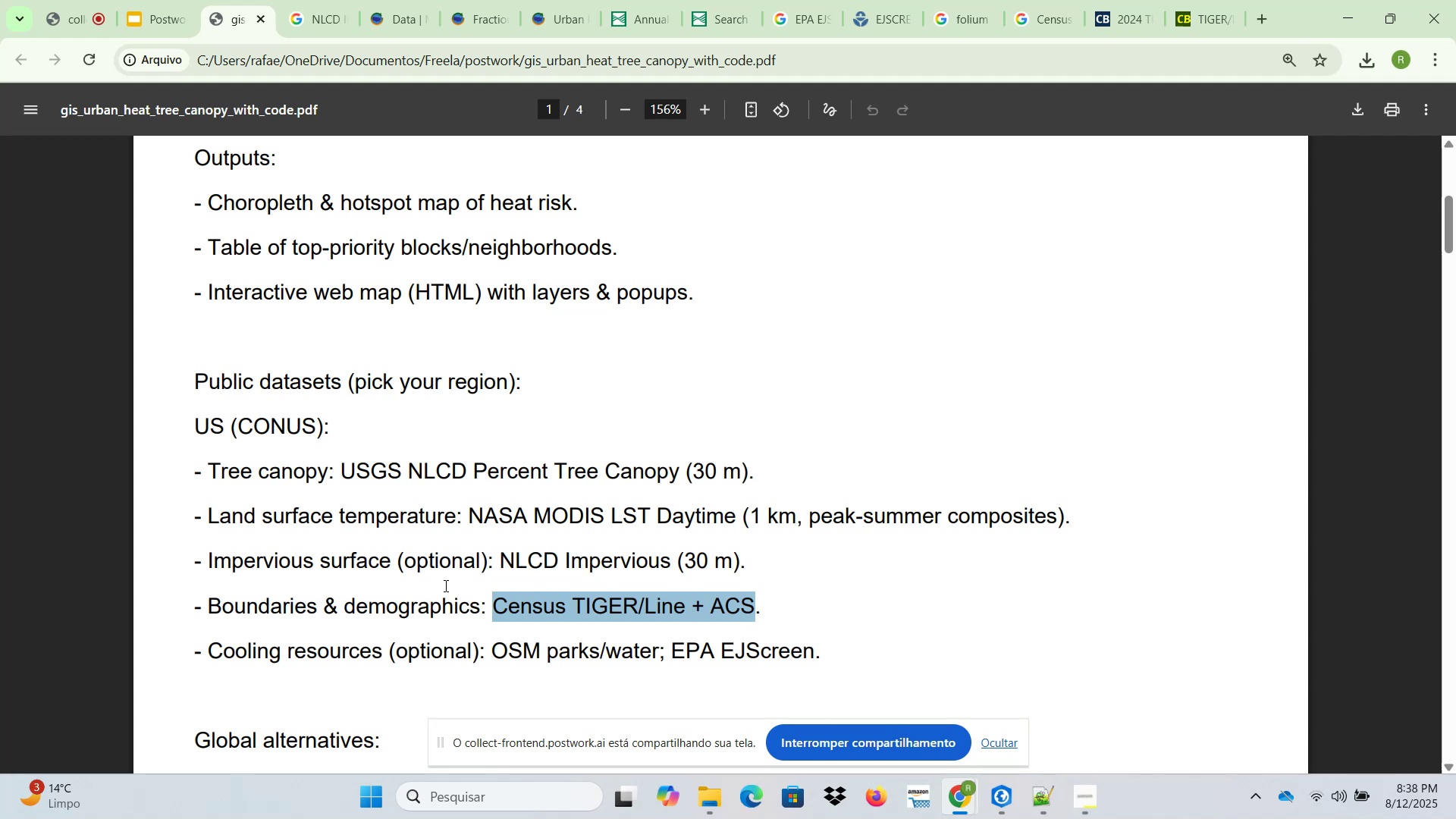 
wait(18.33)
 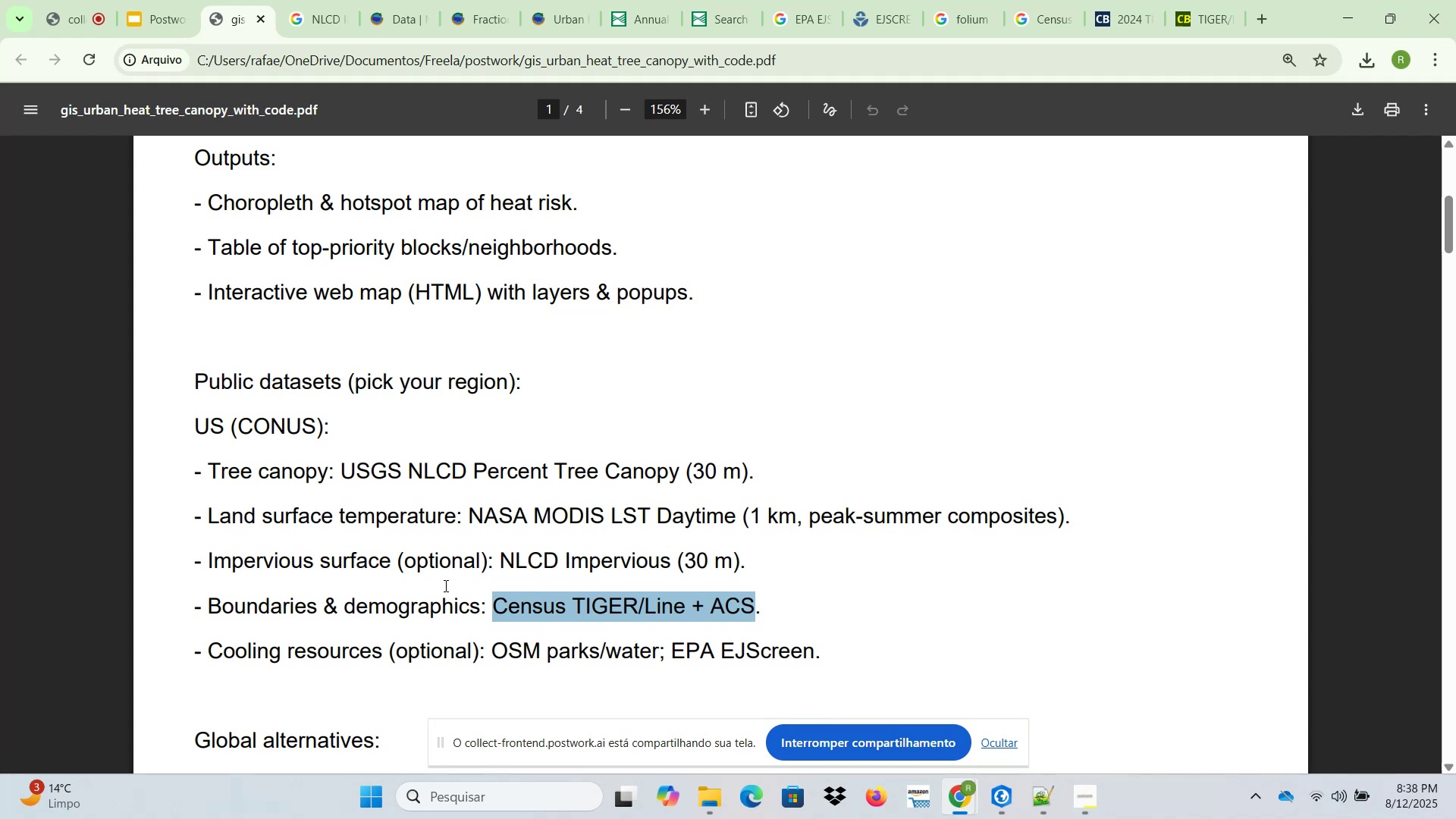 
scroll: coordinate [444, 585], scroll_direction: down, amount: 1.0
 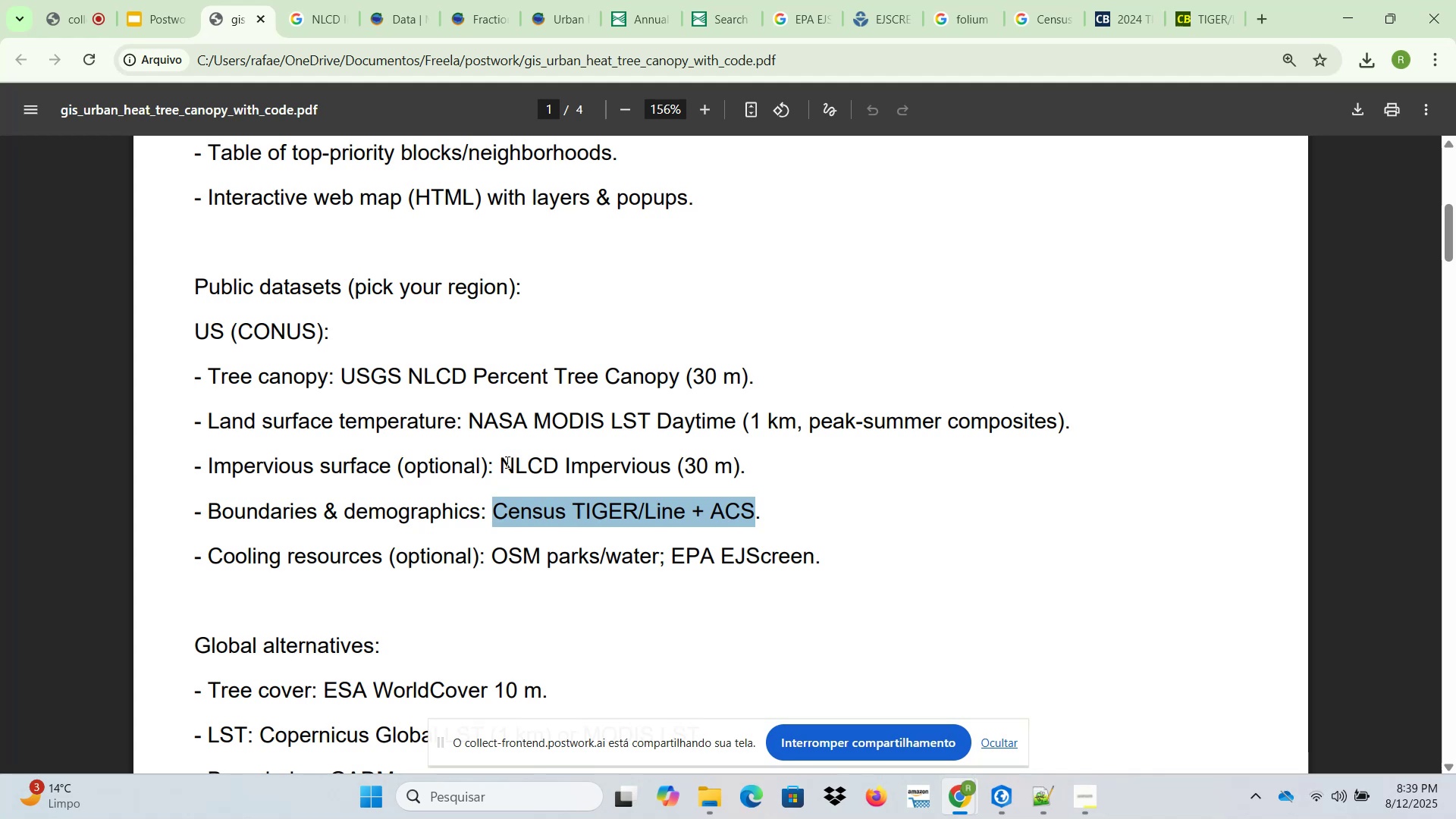 
wait(23.16)
 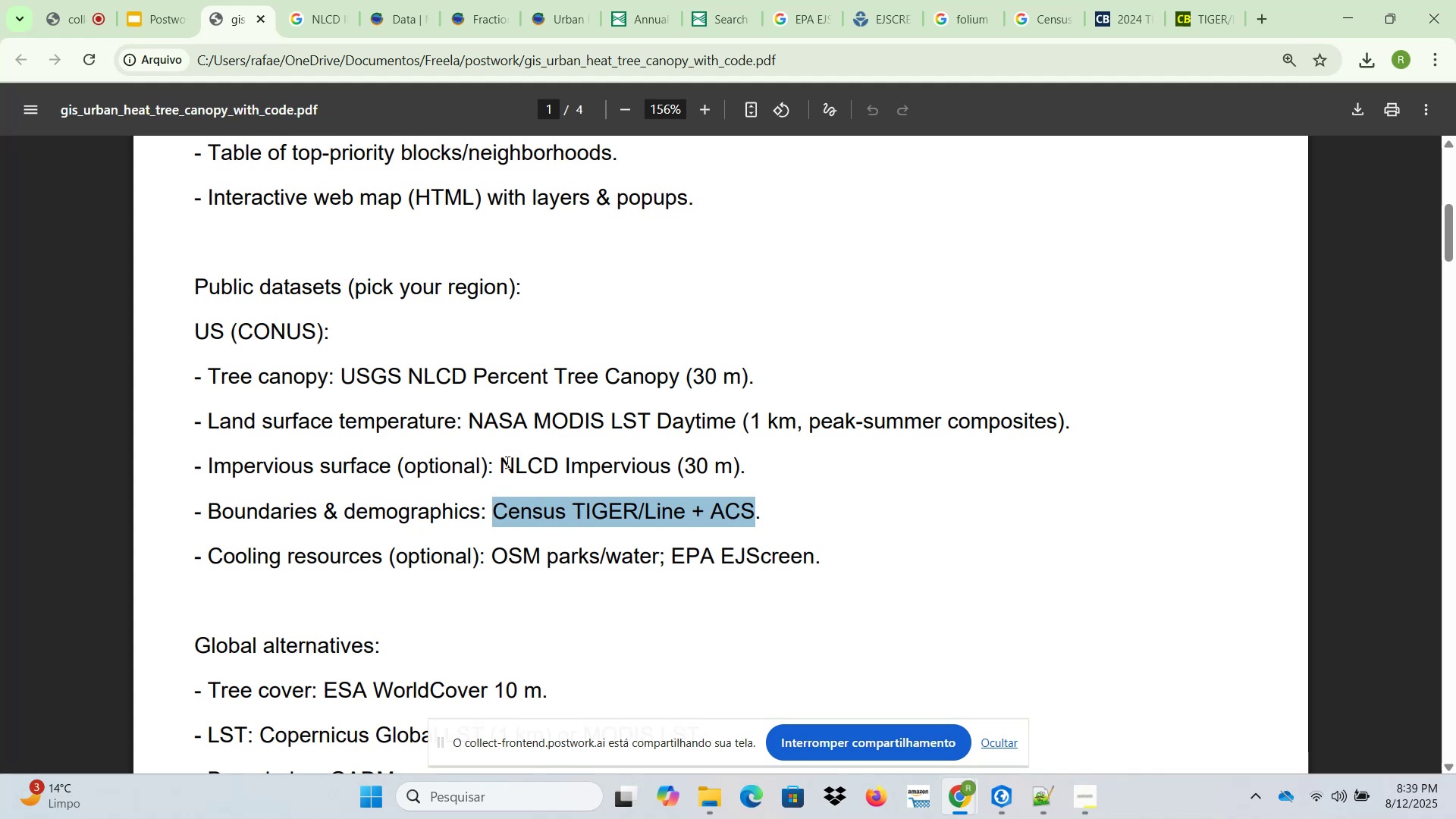 
scroll: coordinate [531, 460], scroll_direction: down, amount: 5.0
 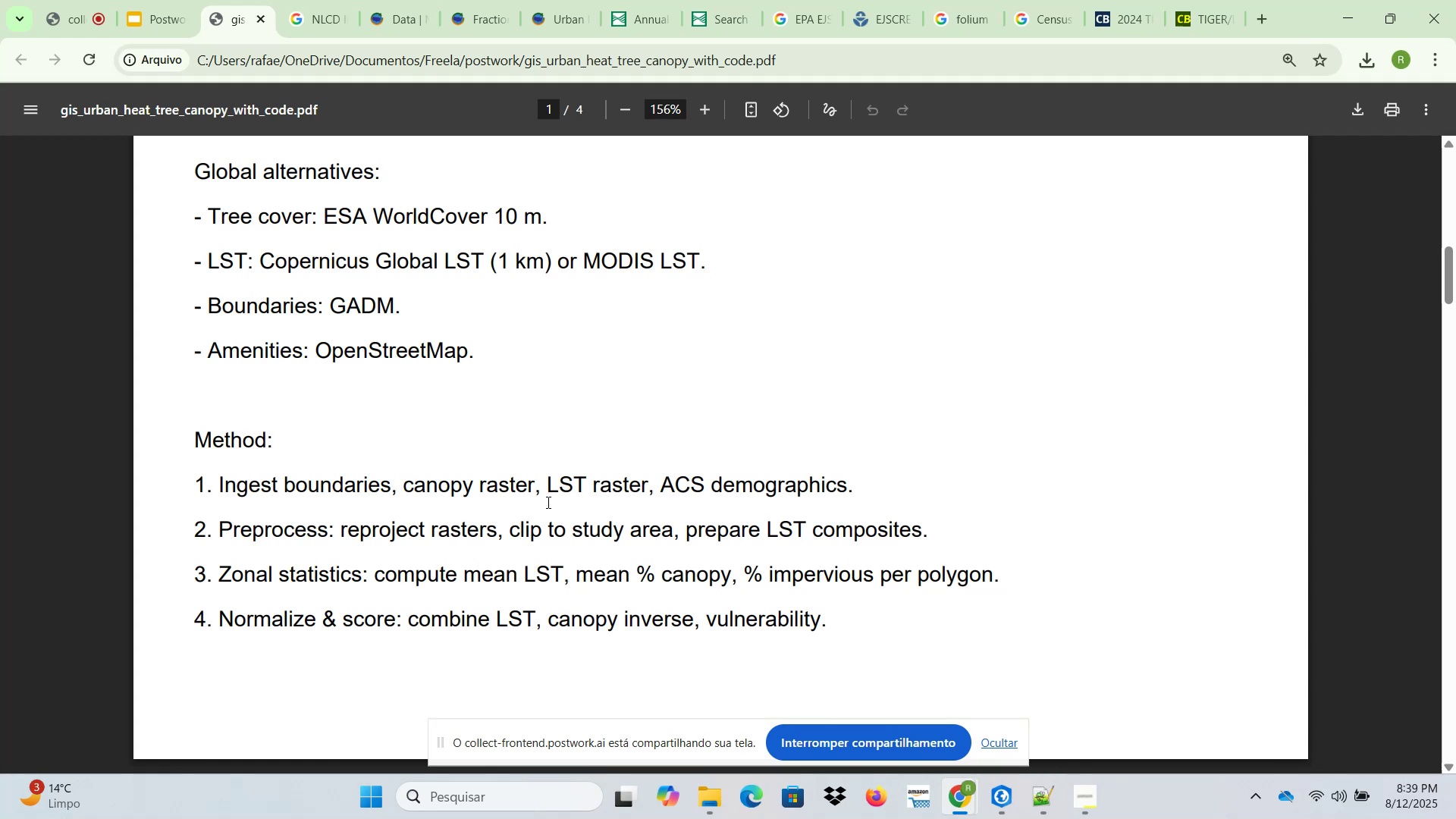 
wait(33.31)
 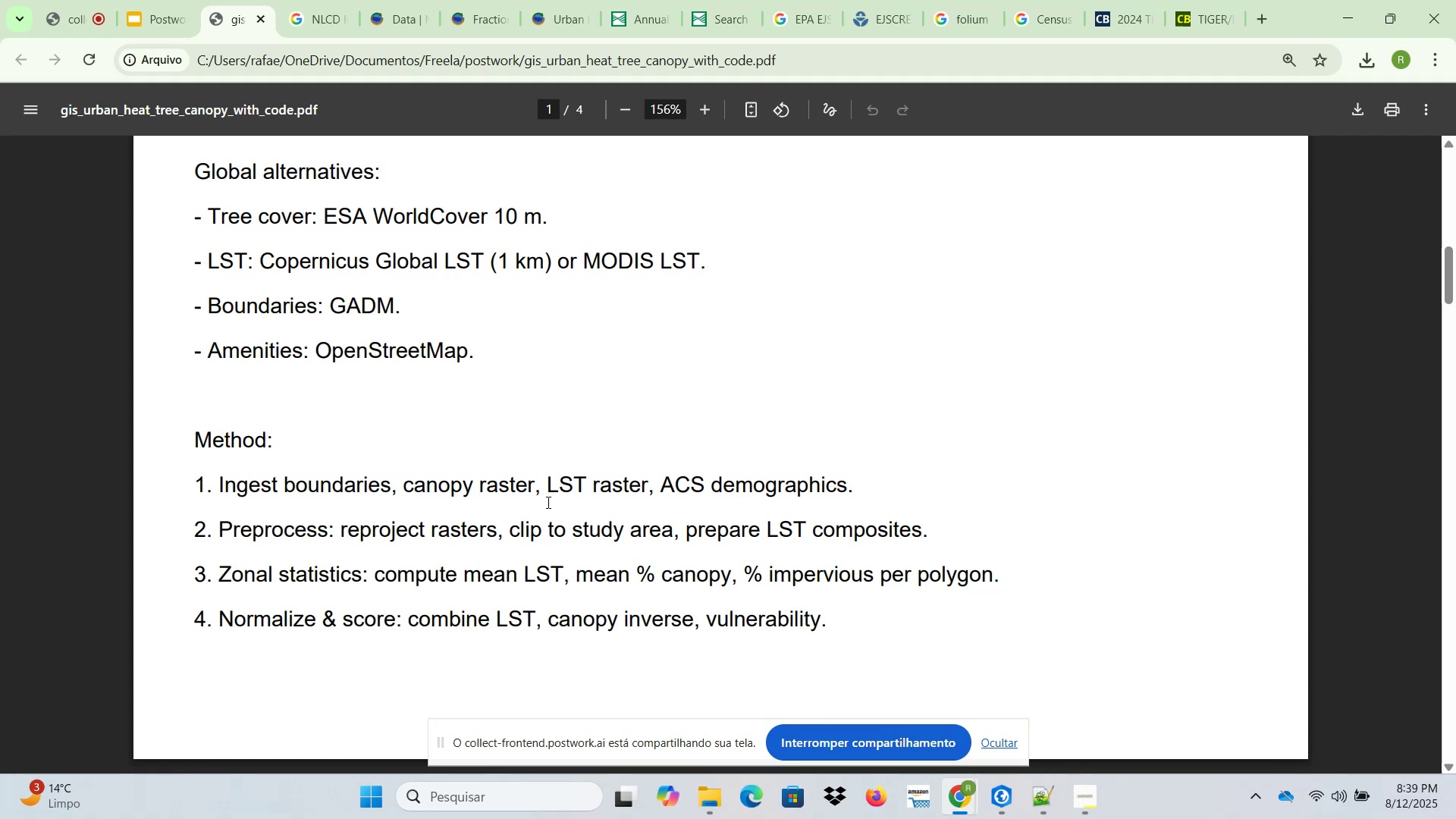 
left_click([1011, 798])
 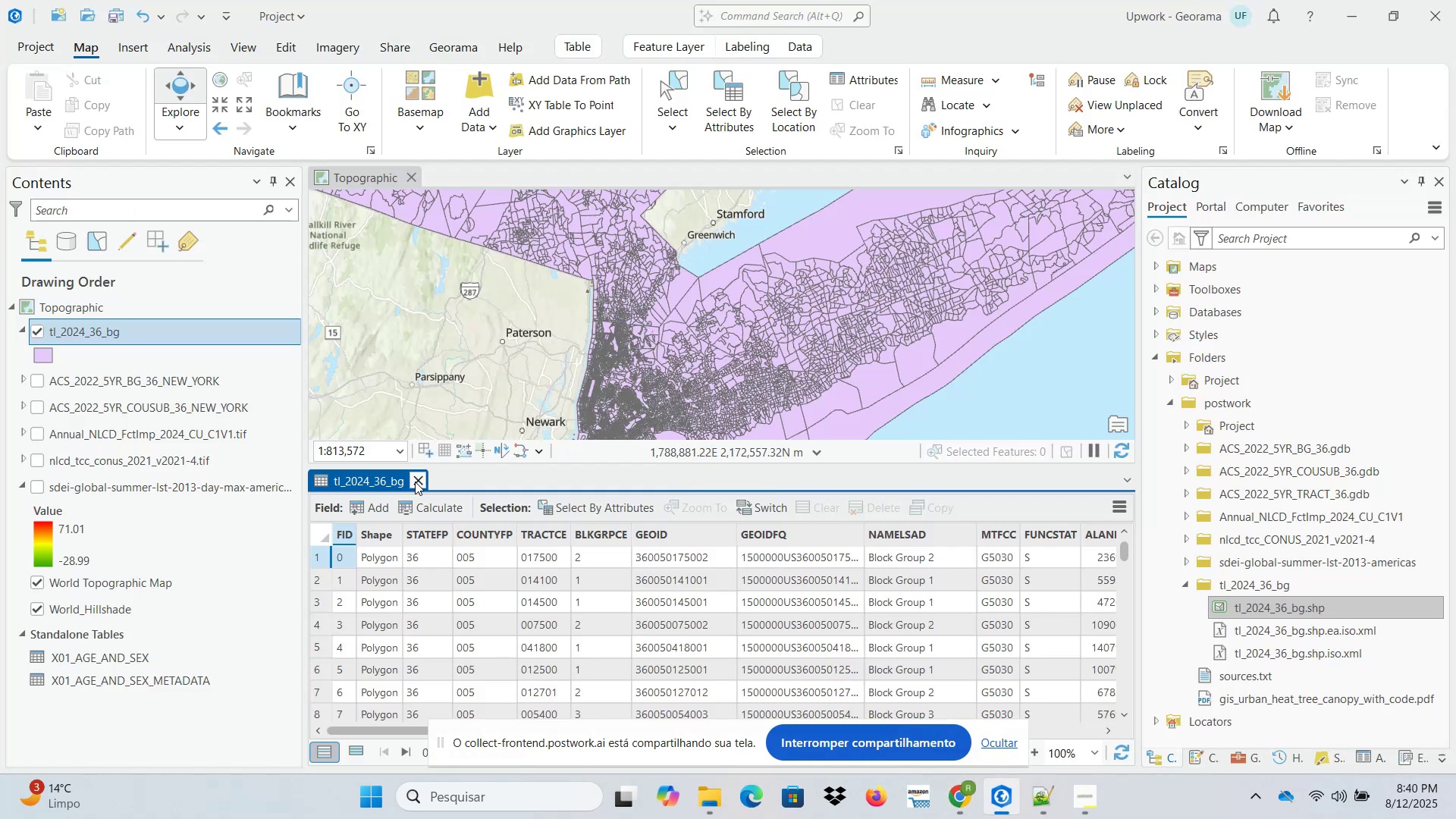 
wait(6.07)
 